 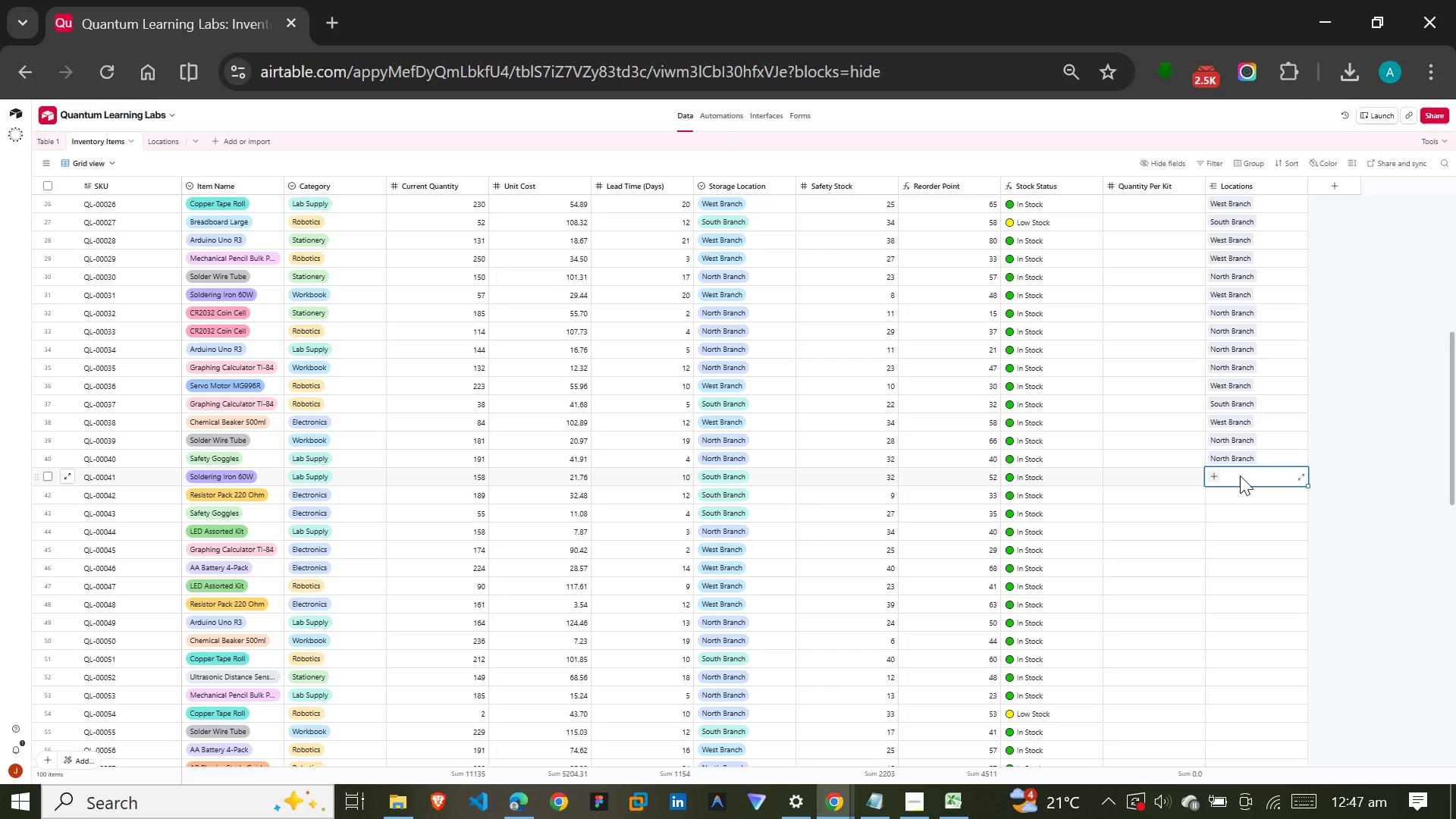 
key(S)
 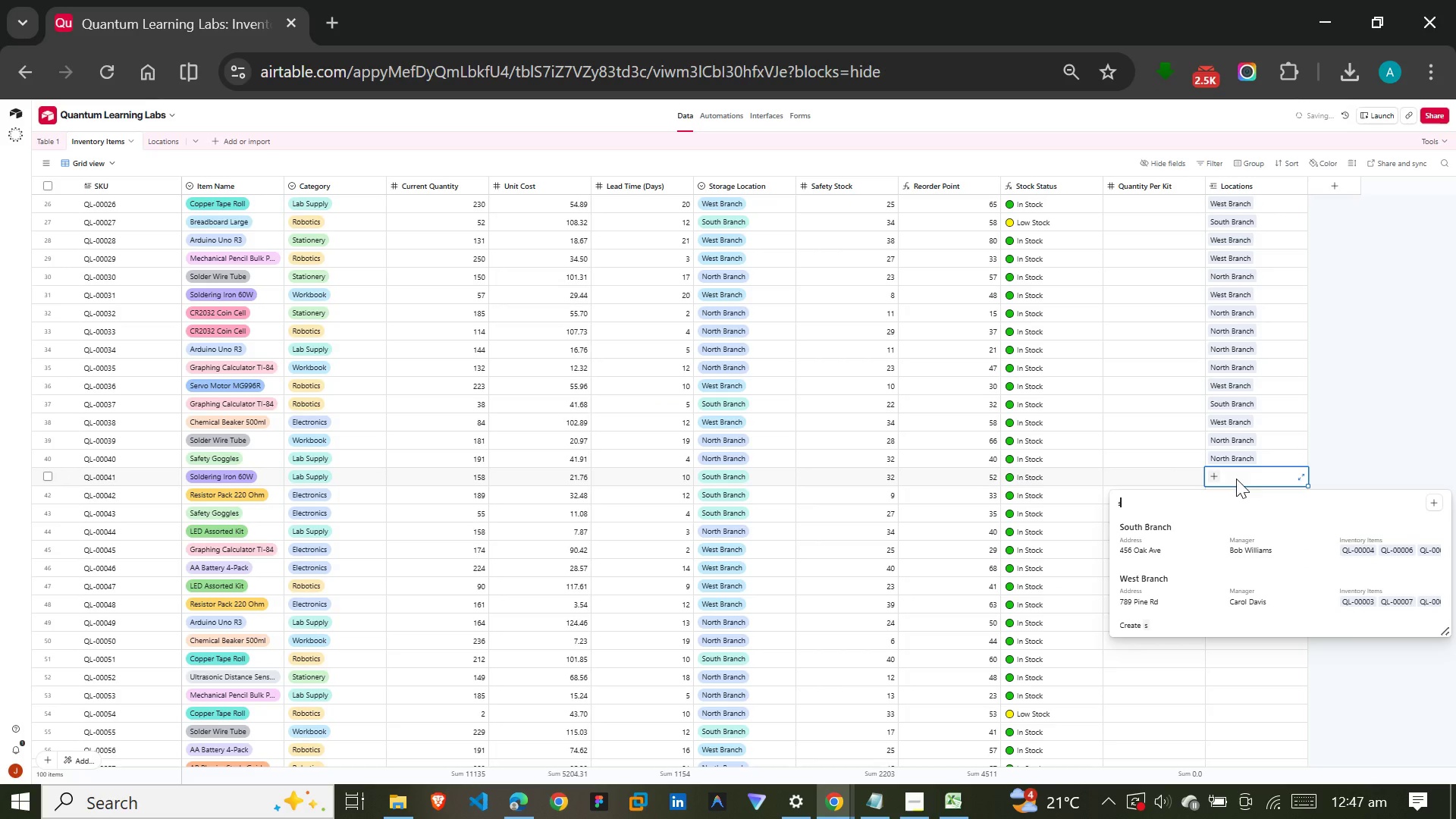 
left_click([1186, 538])
 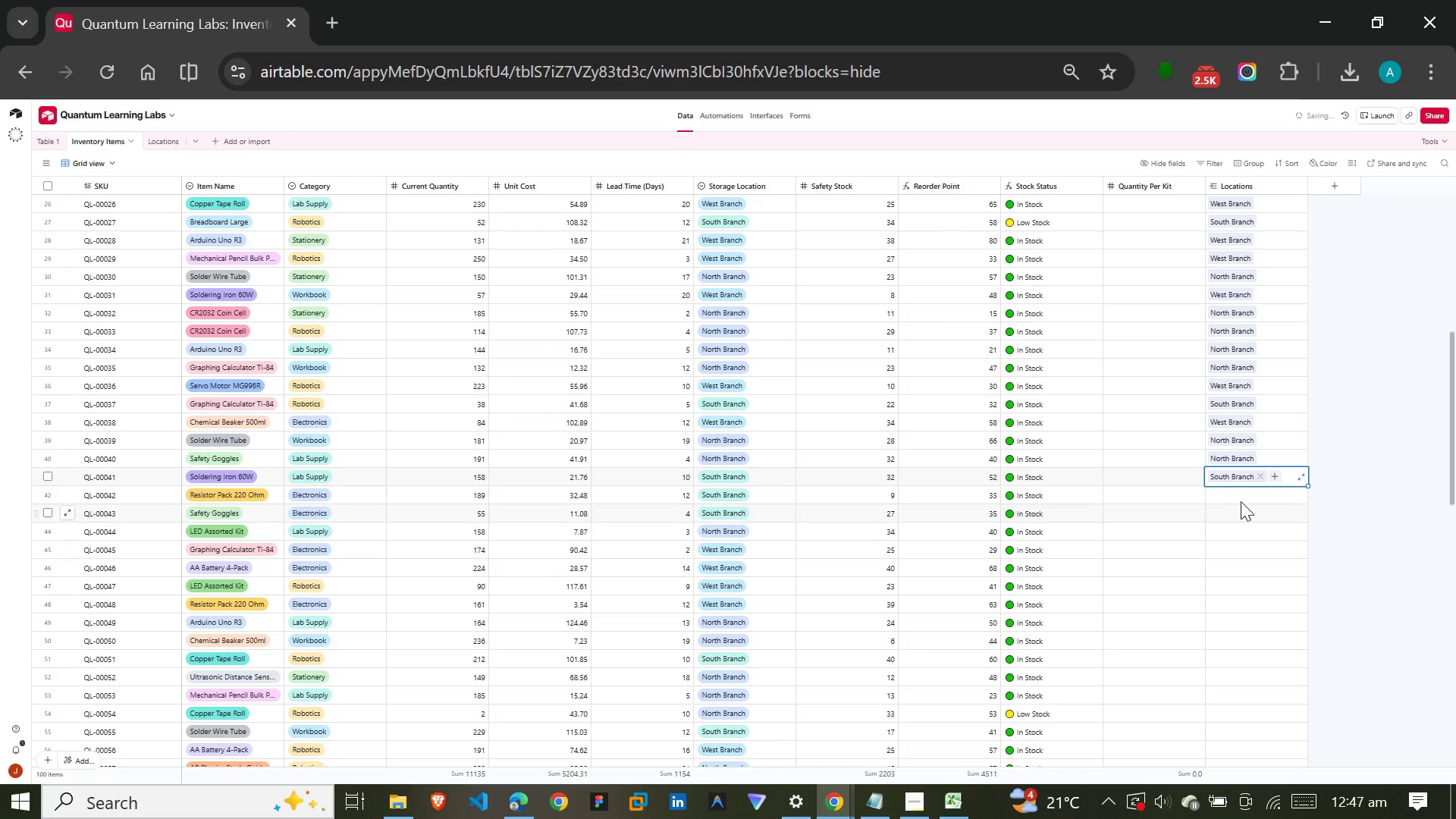 
left_click([1241, 501])
 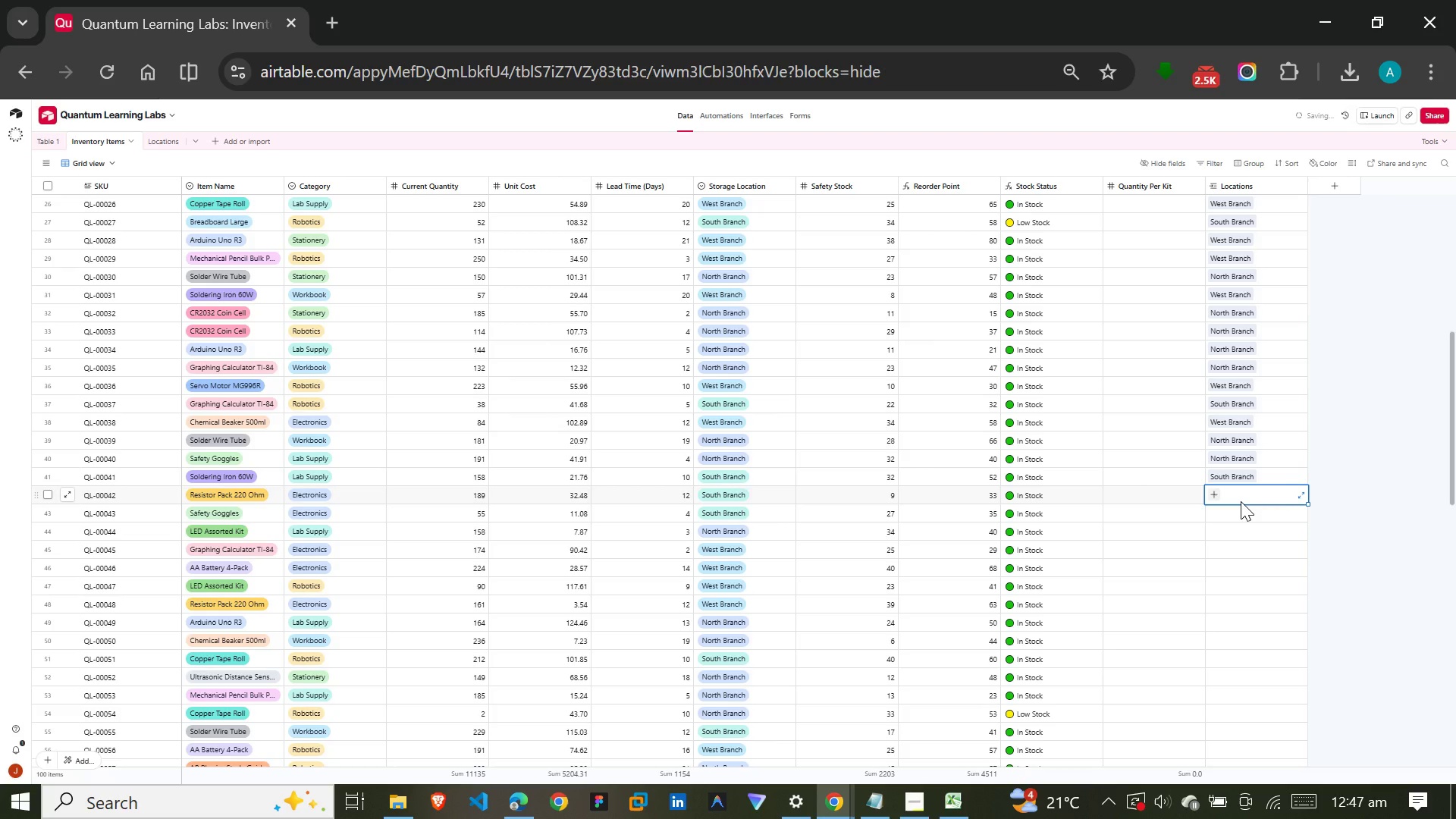 
key(S)
 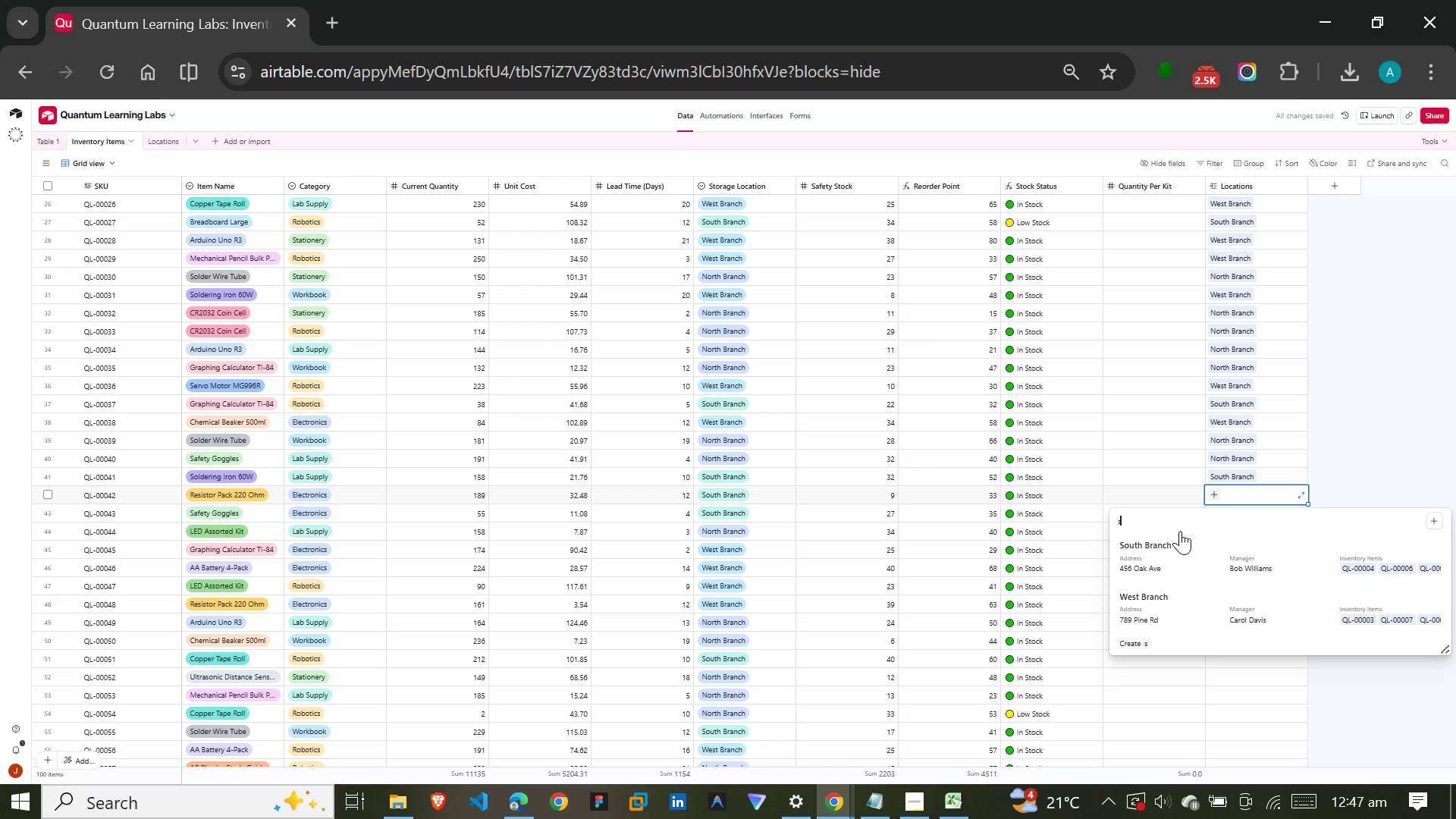 
left_click([1177, 538])
 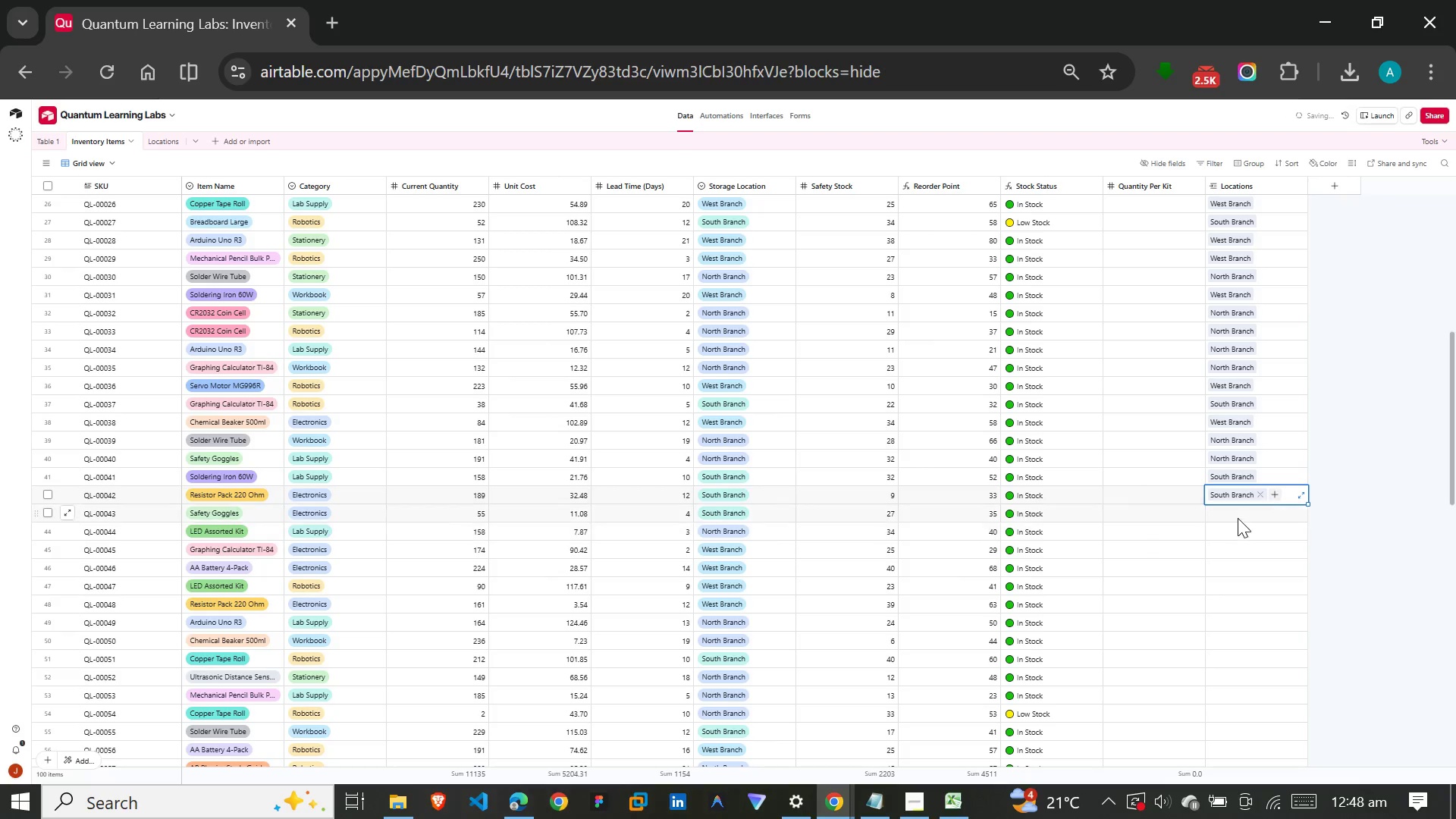 
left_click([1238, 518])
 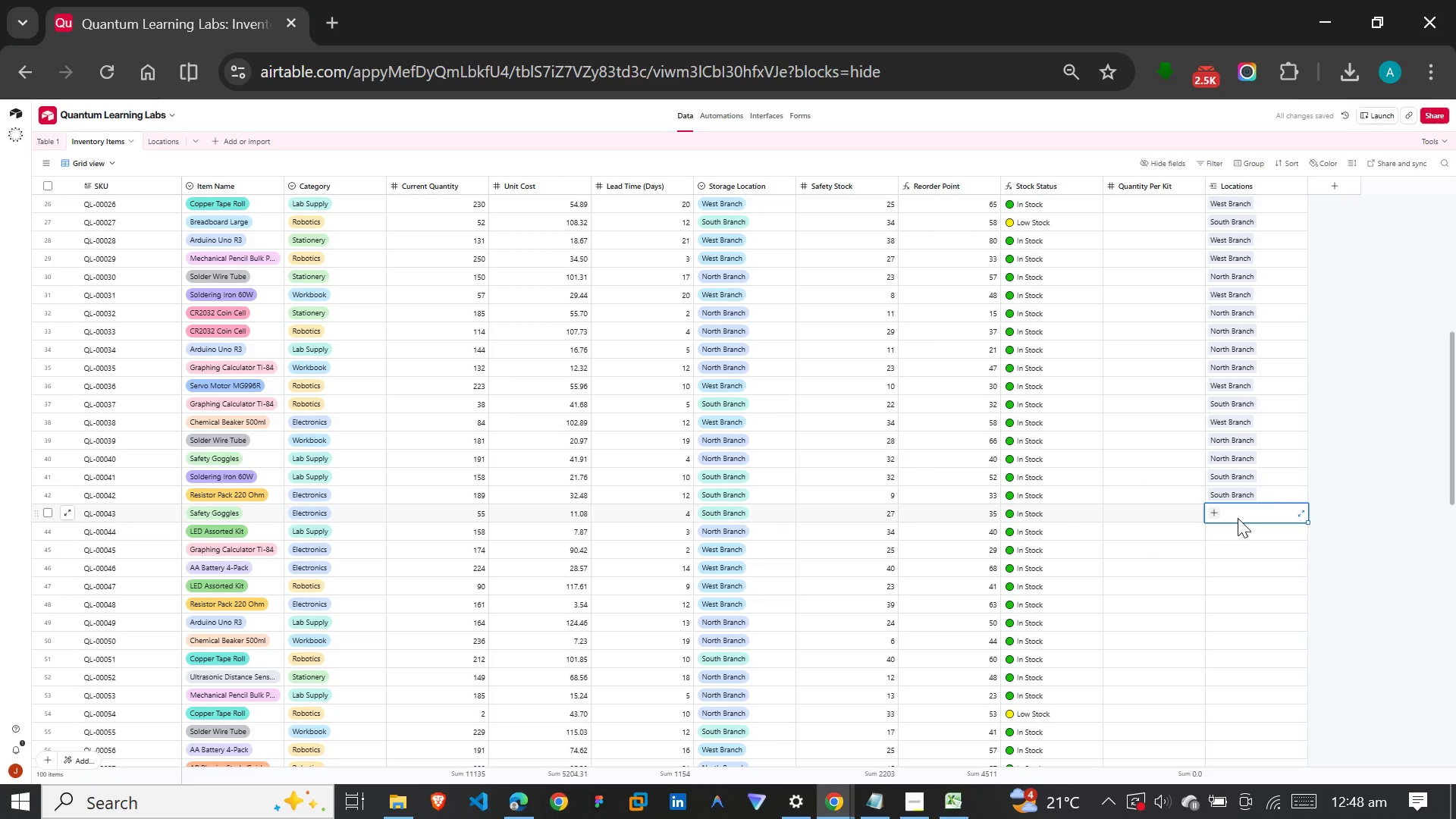 
key(S)
 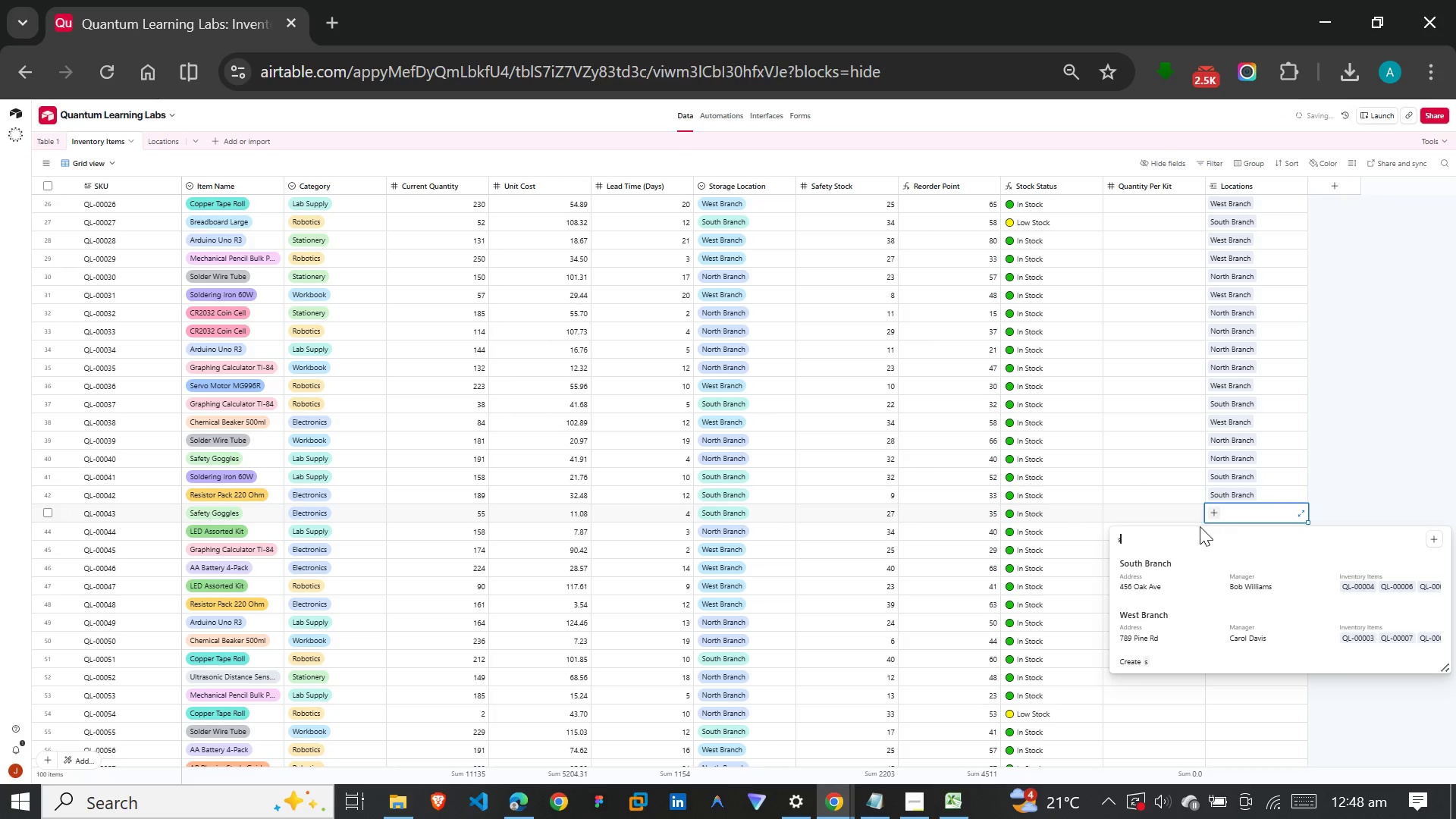 
left_click([1167, 569])
 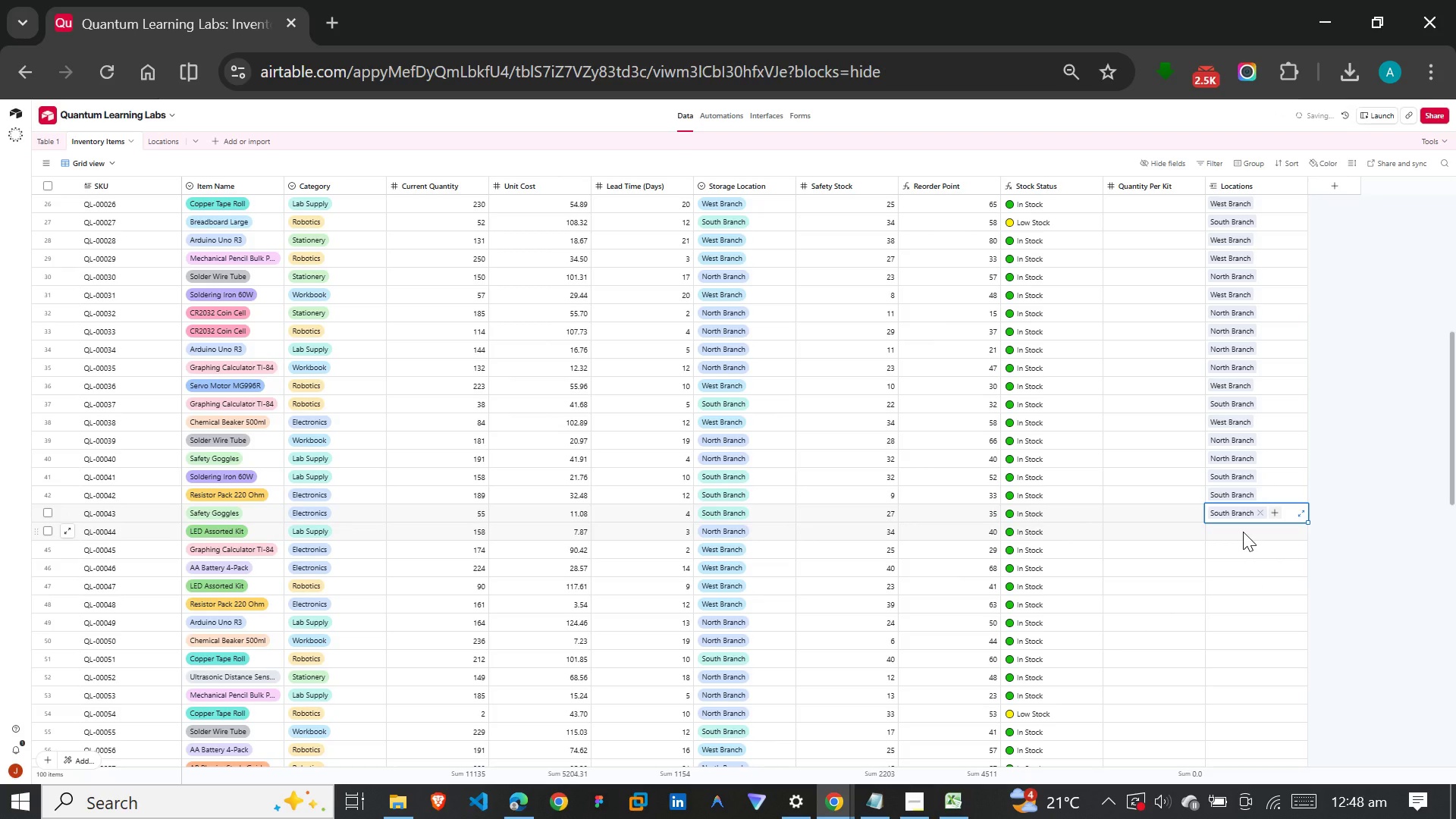 
left_click([1243, 532])
 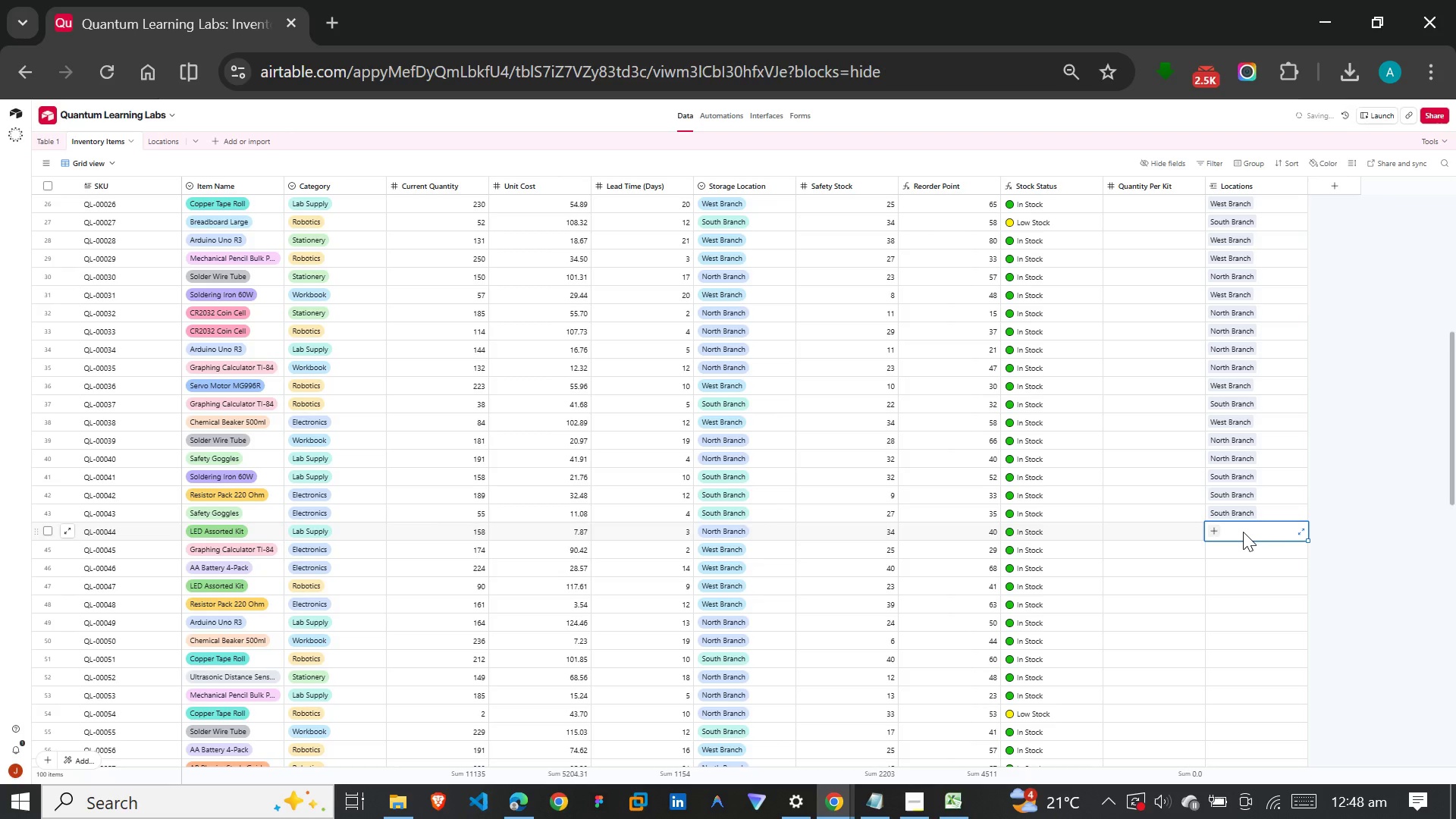 
key(N)
 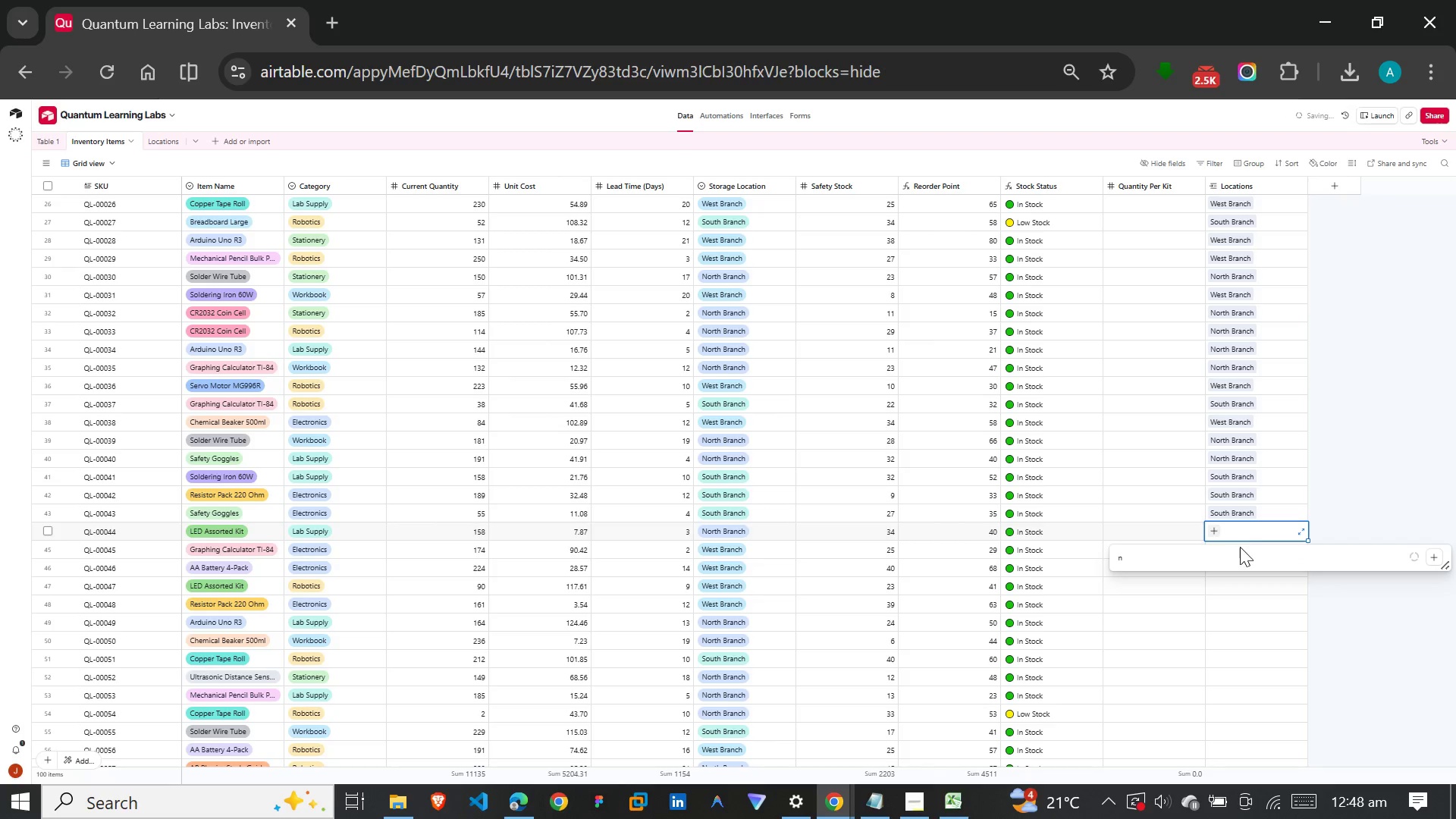 
left_click([1242, 534])
 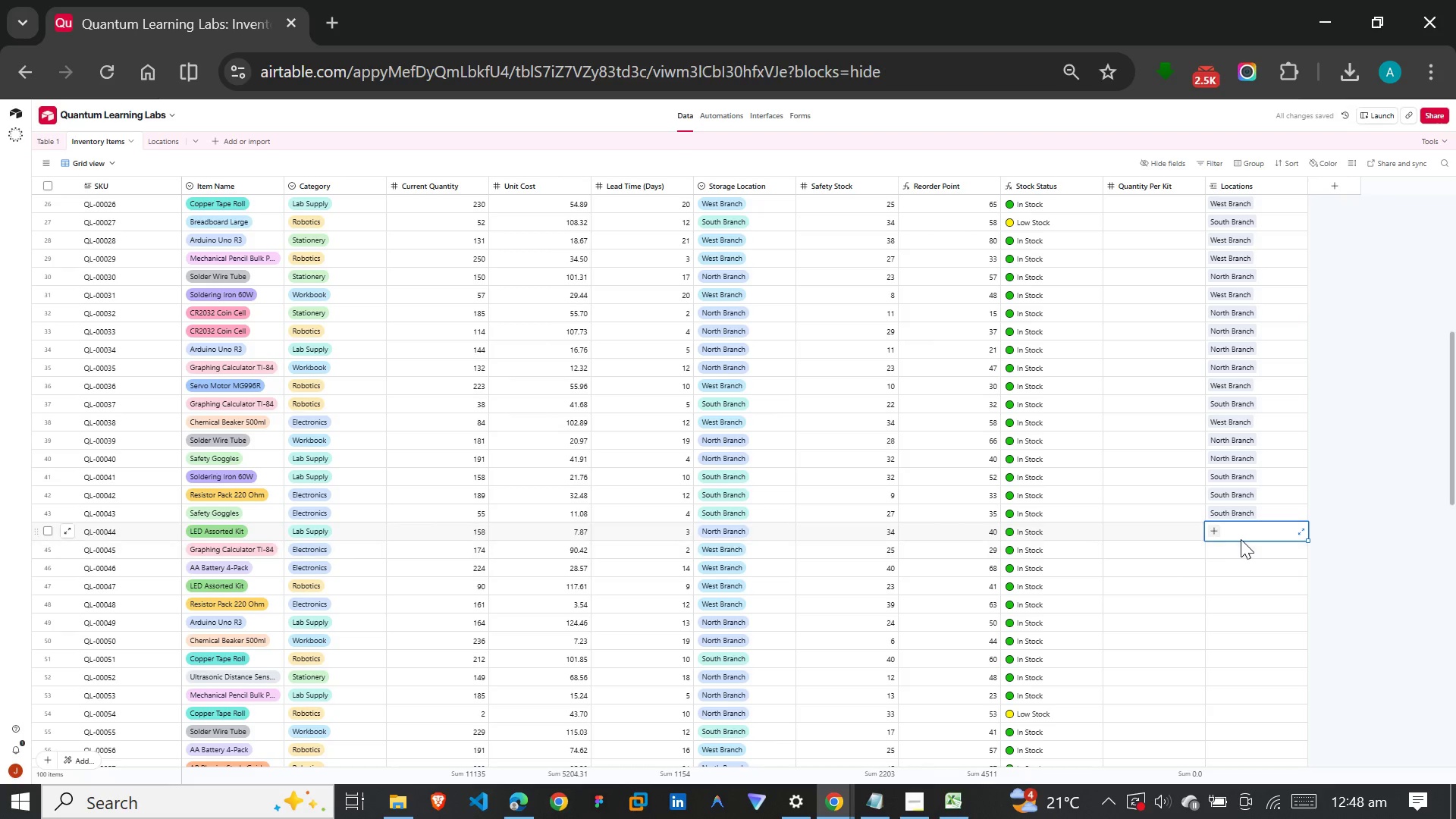 
left_click([1241, 536])
 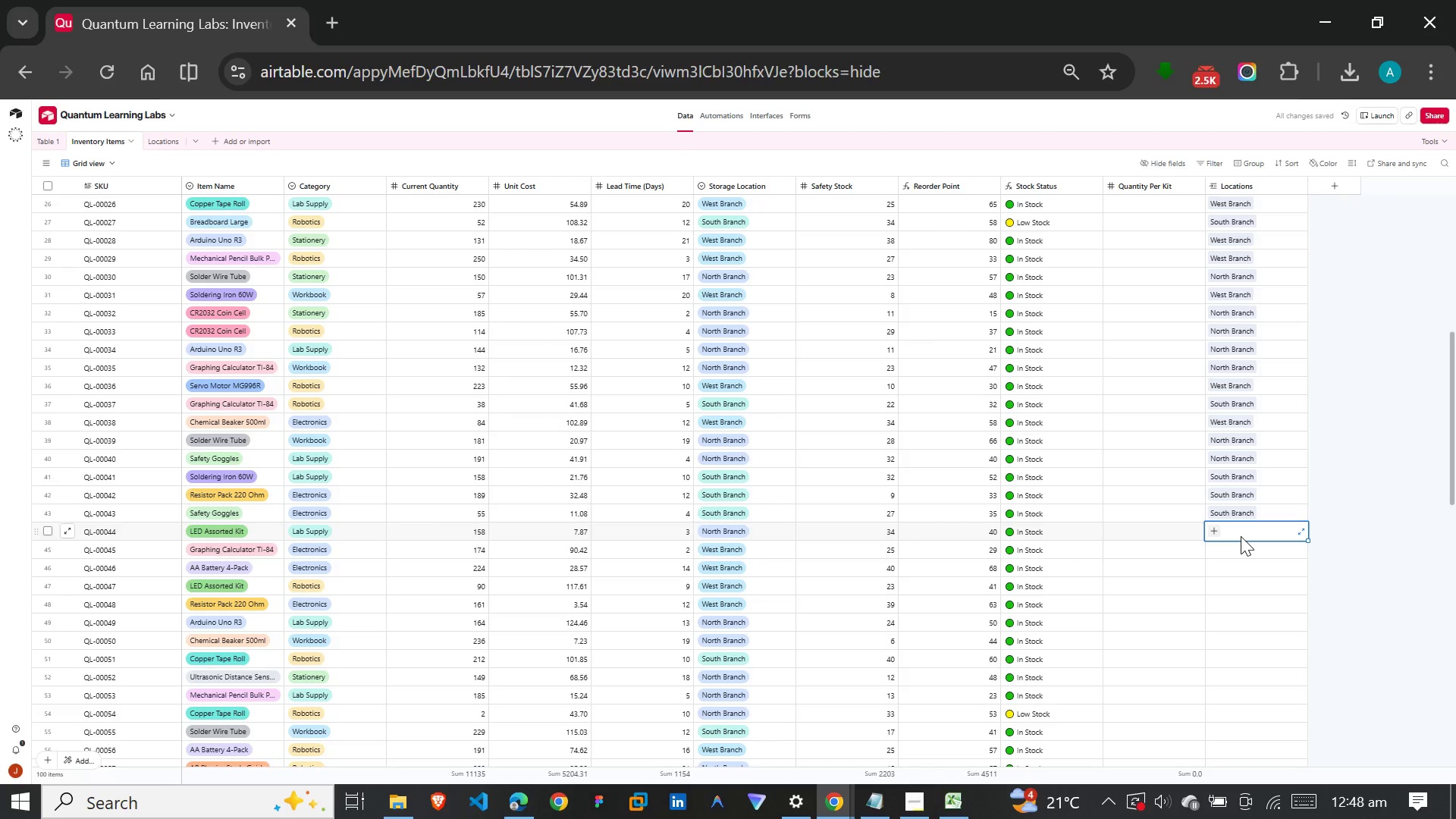 
key(N)
 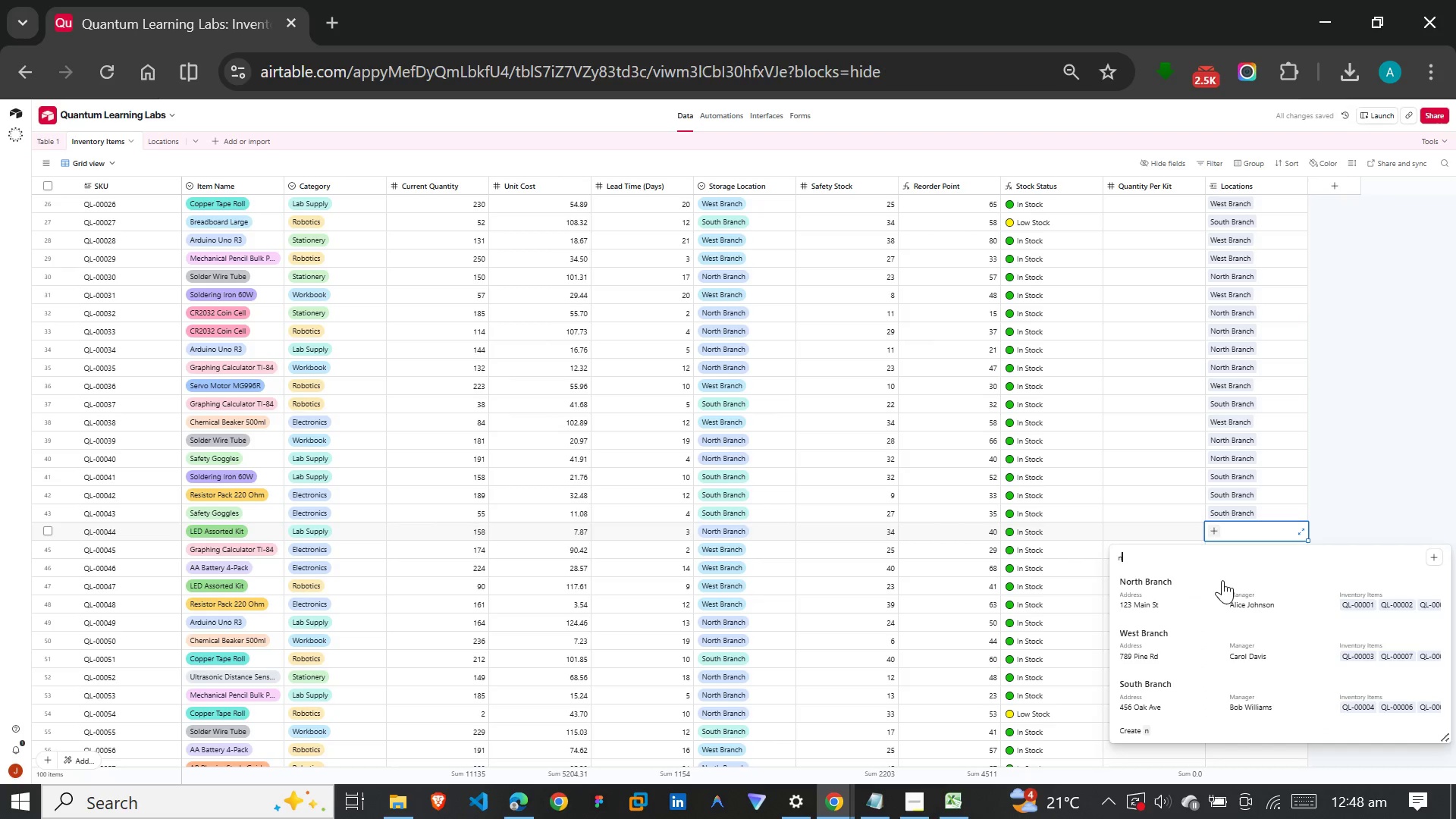 
left_click([1179, 599])
 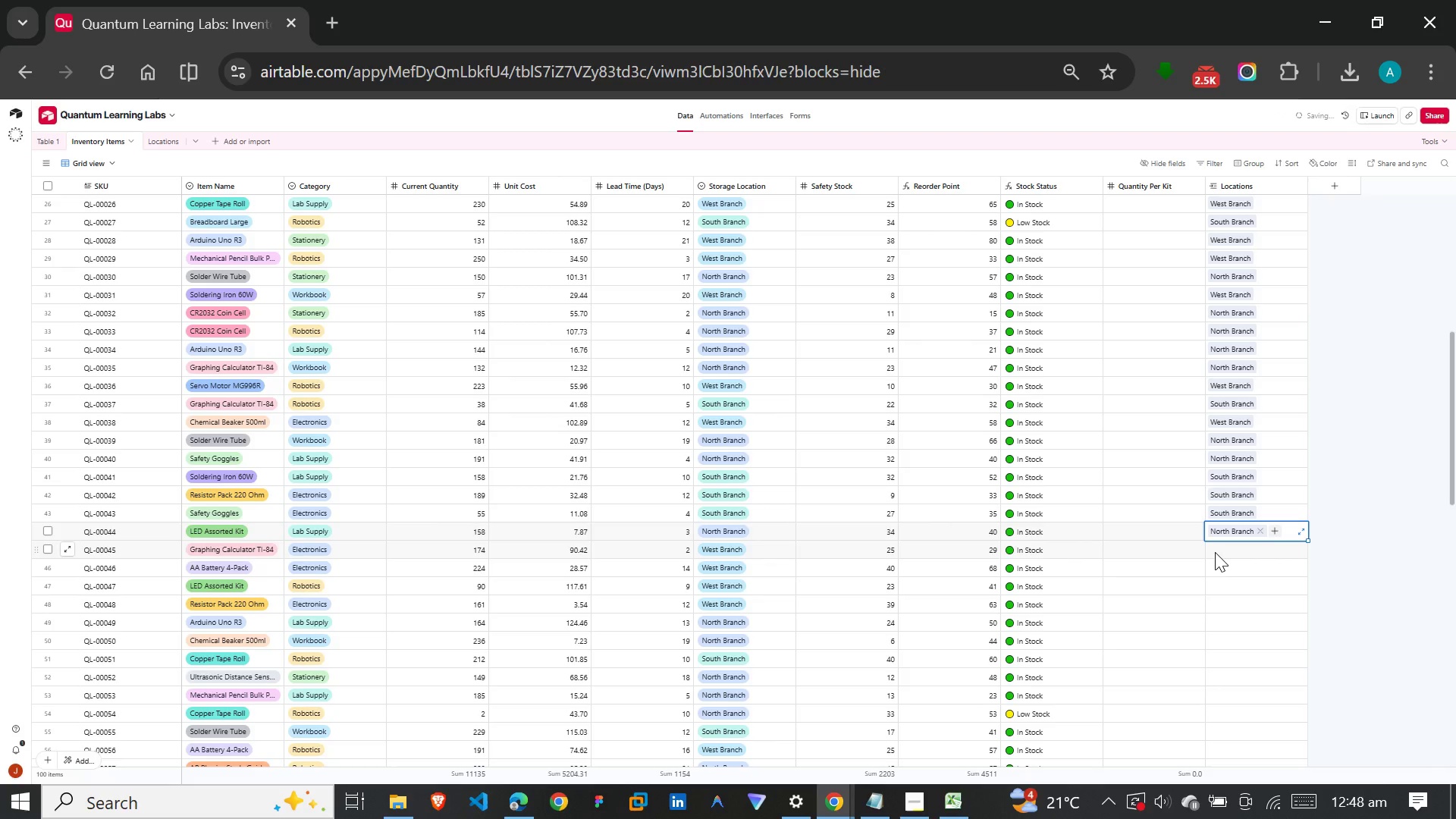 
left_click([1215, 552])
 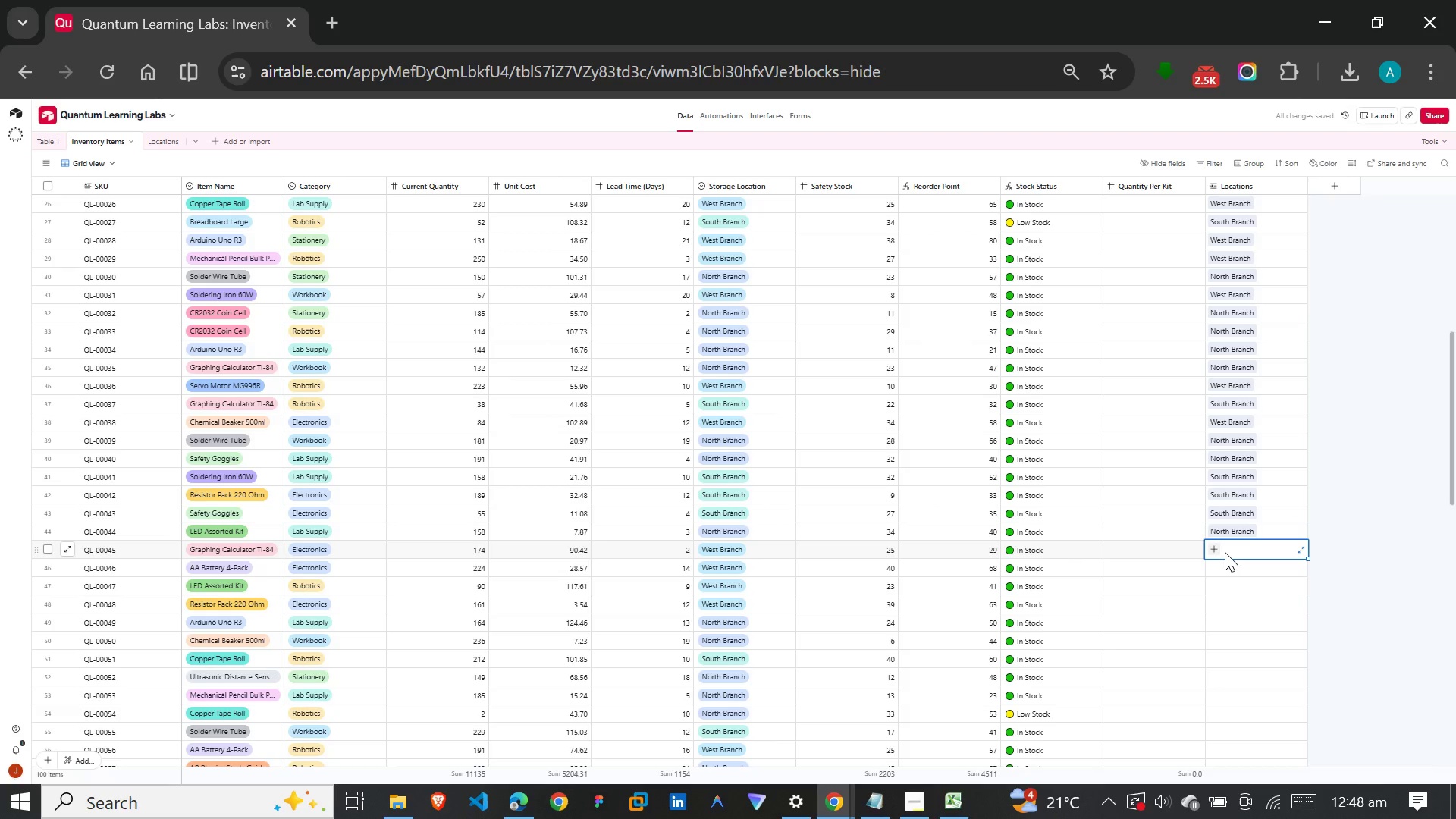 
type(we)
 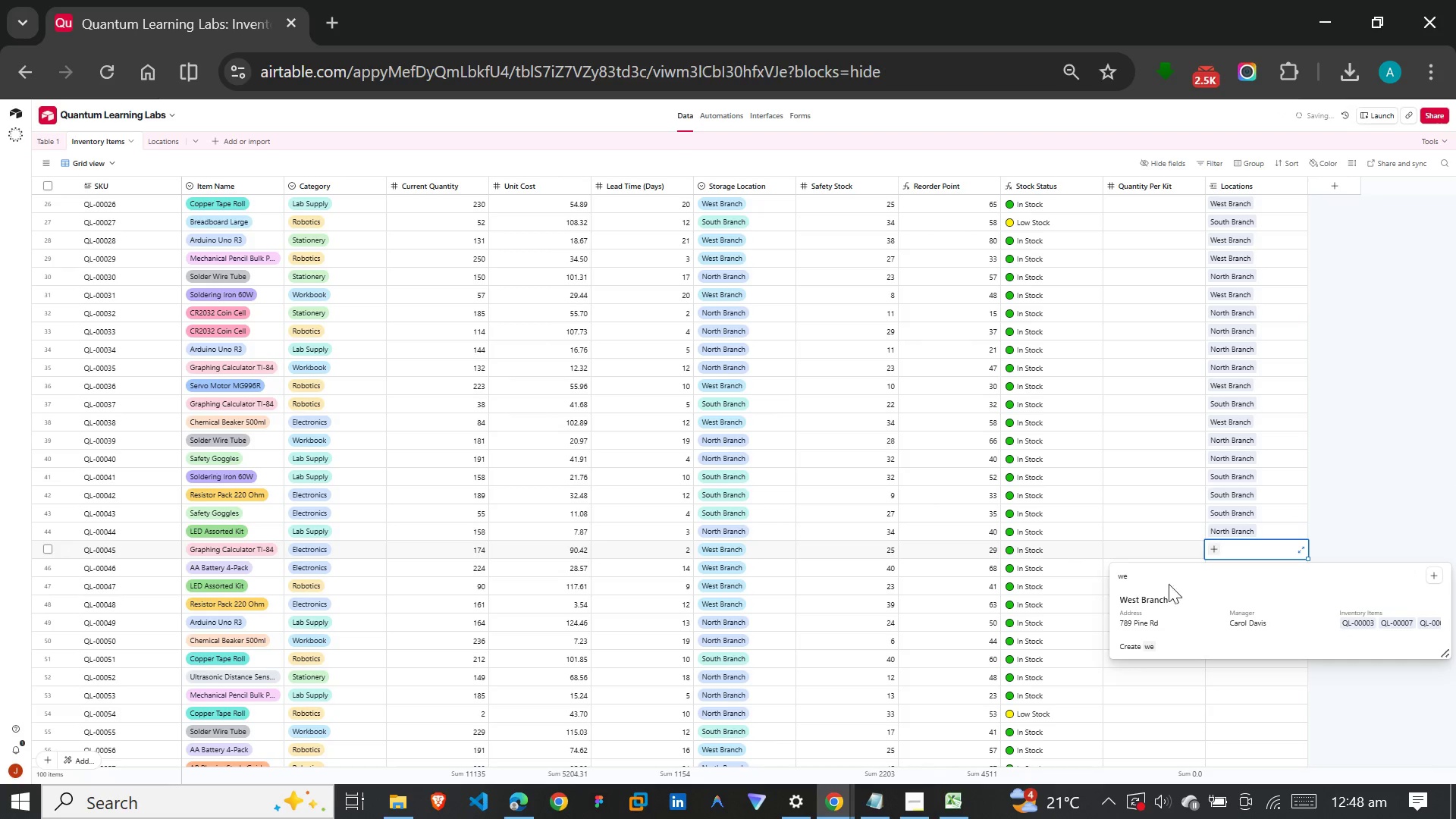 
left_click([1148, 606])
 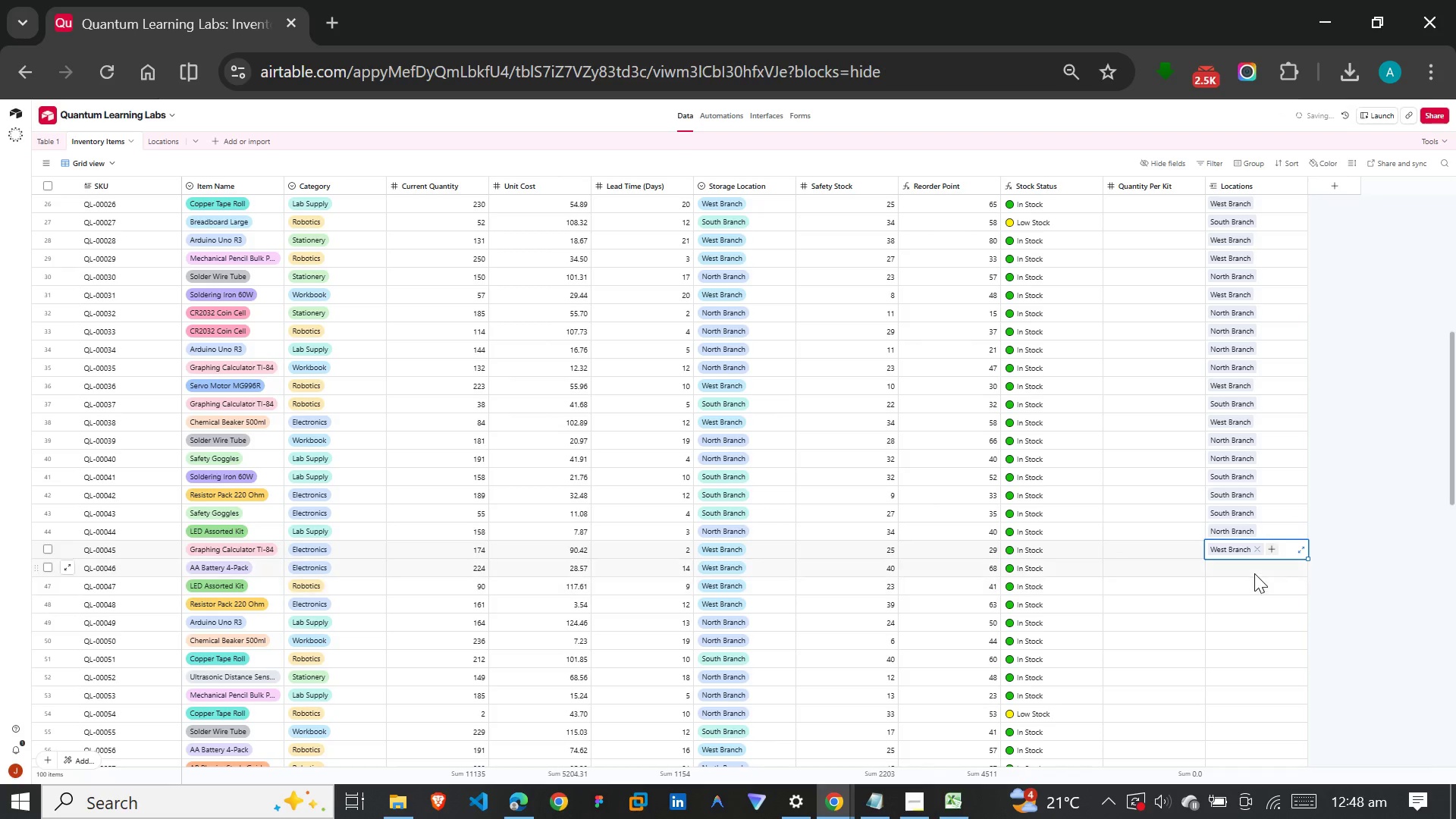 
left_click([1236, 566])
 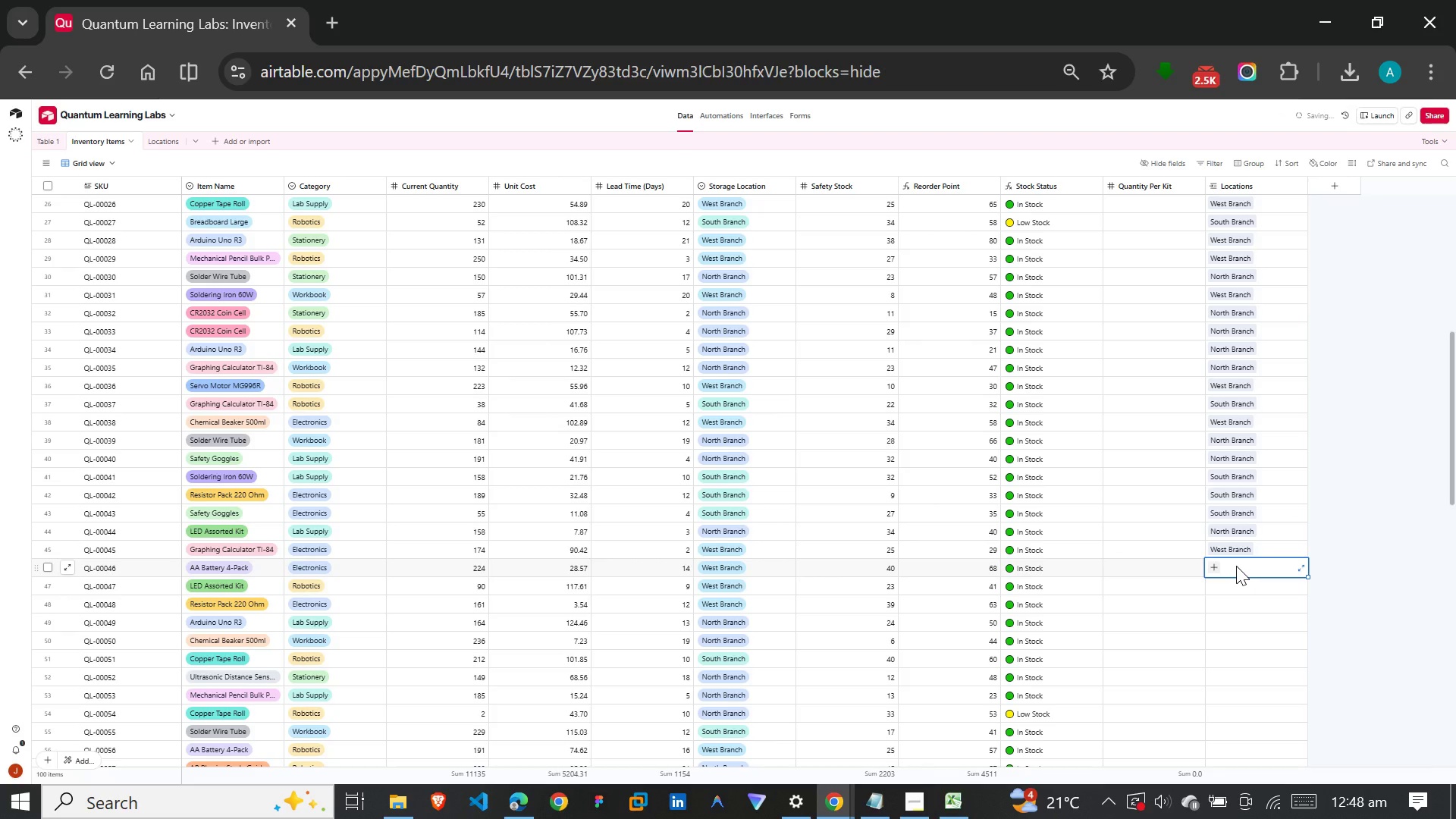 
type(we)
 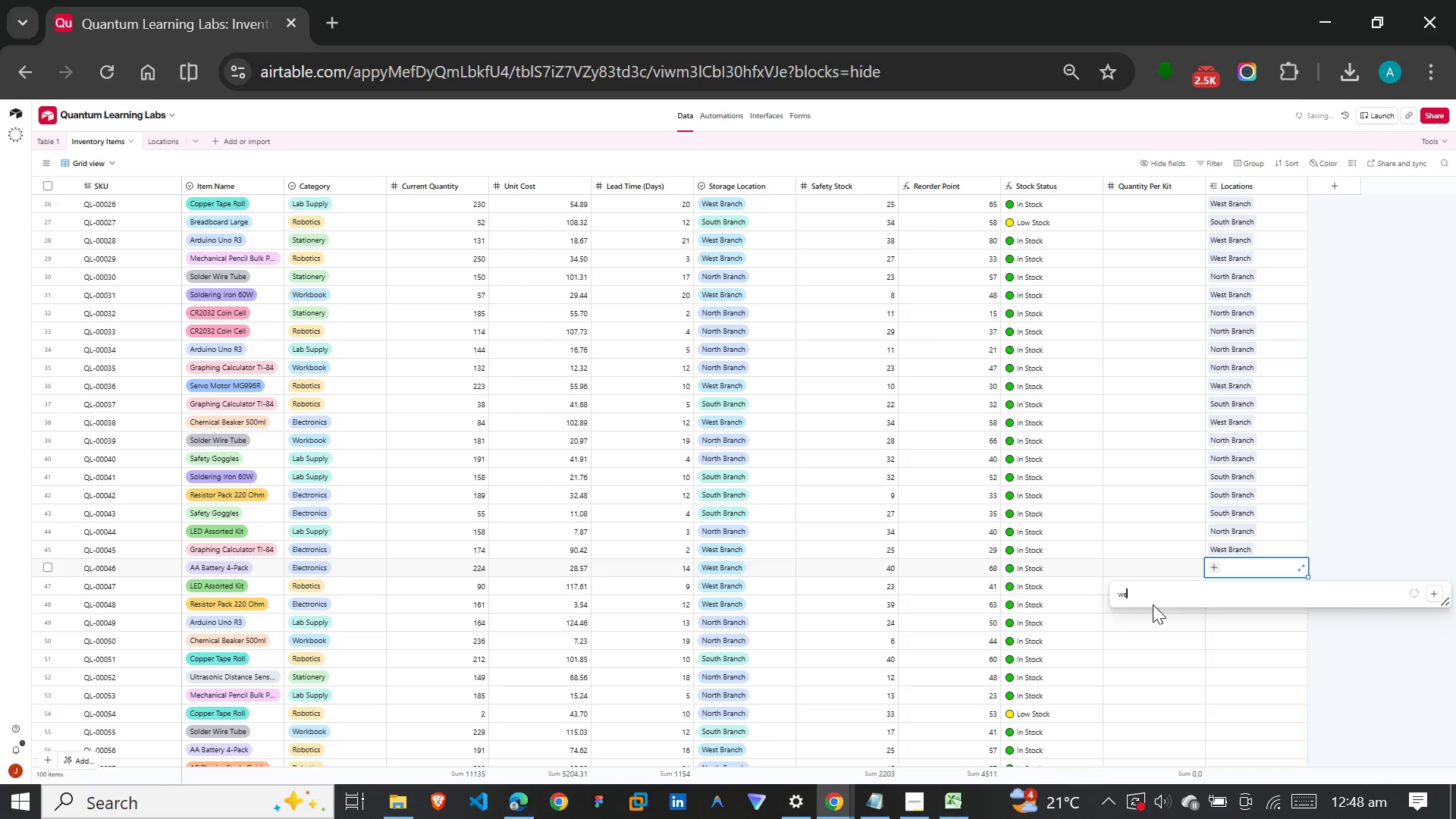 
left_click([1160, 618])
 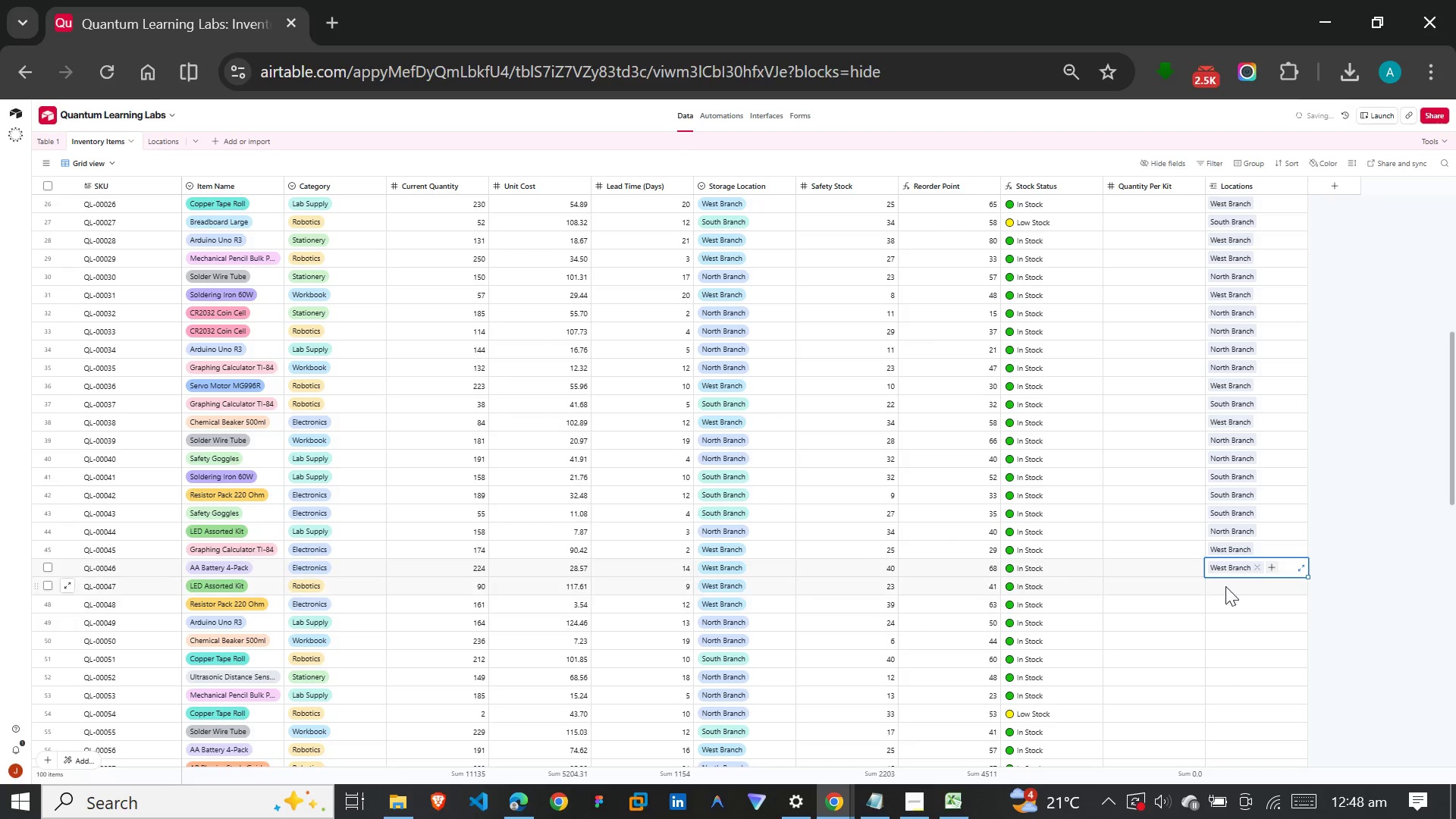 
left_click([1228, 586])
 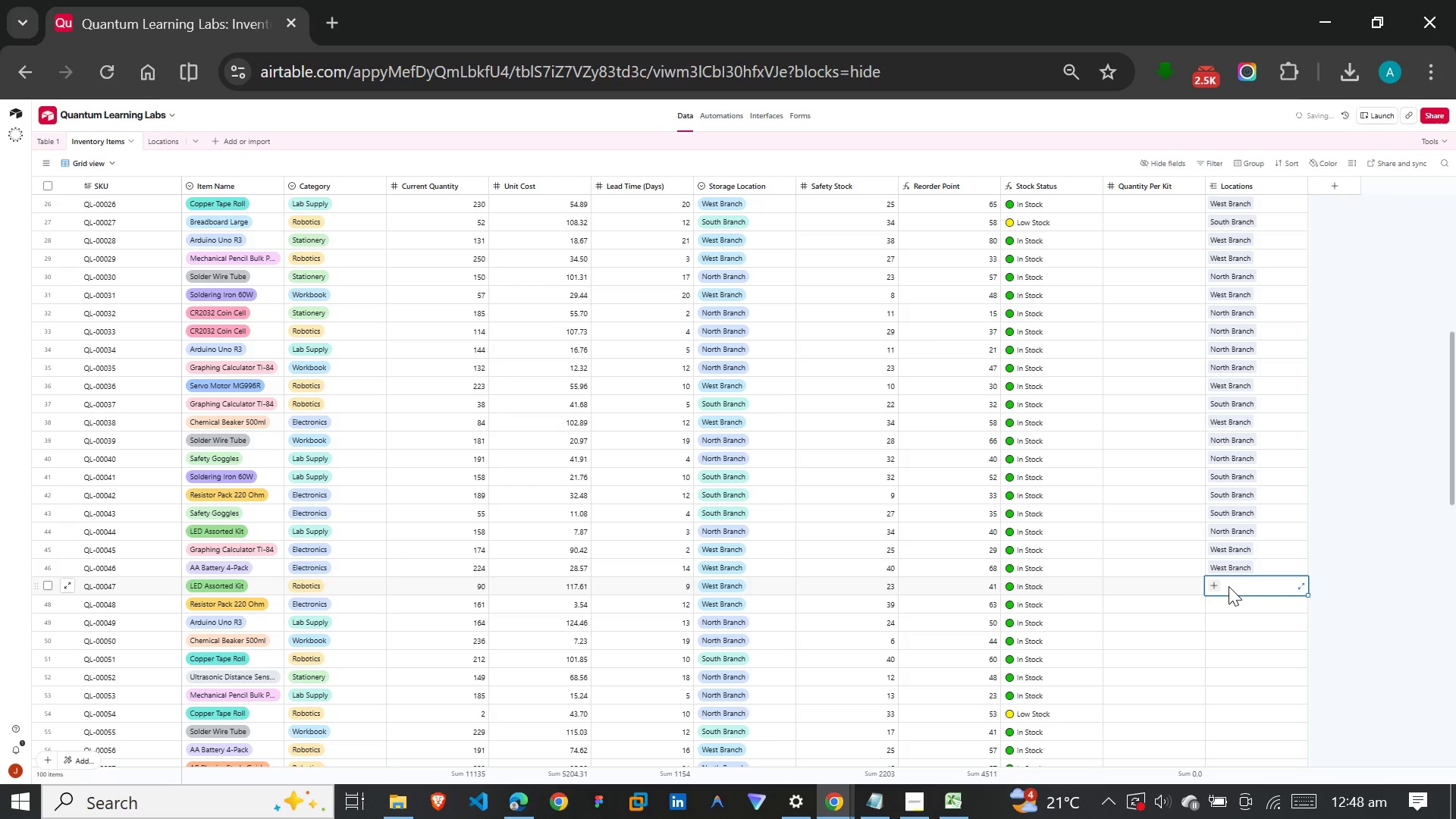 
type(wes)
 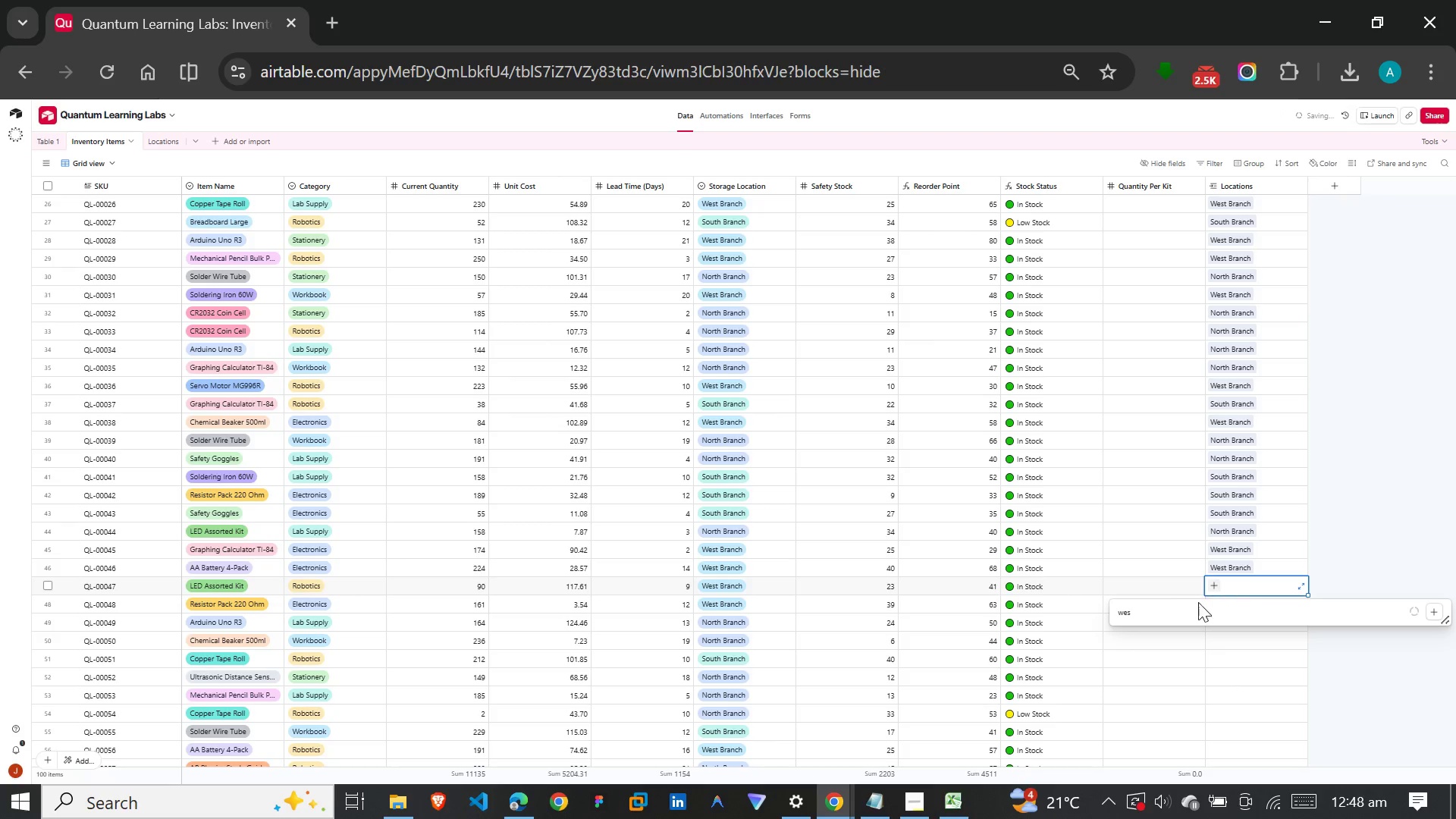 
mouse_move([1172, 626])
 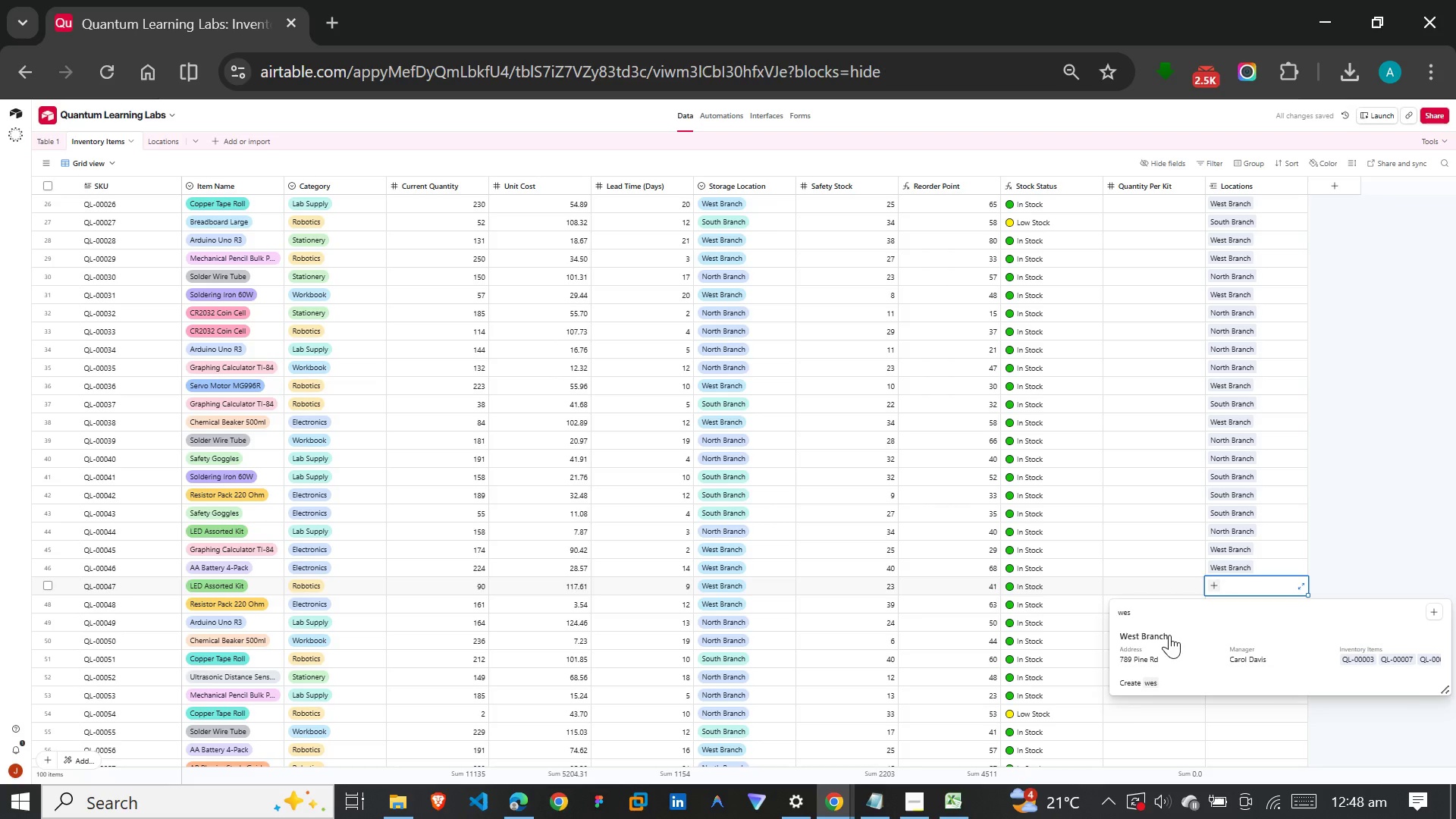 
left_click([1169, 635])
 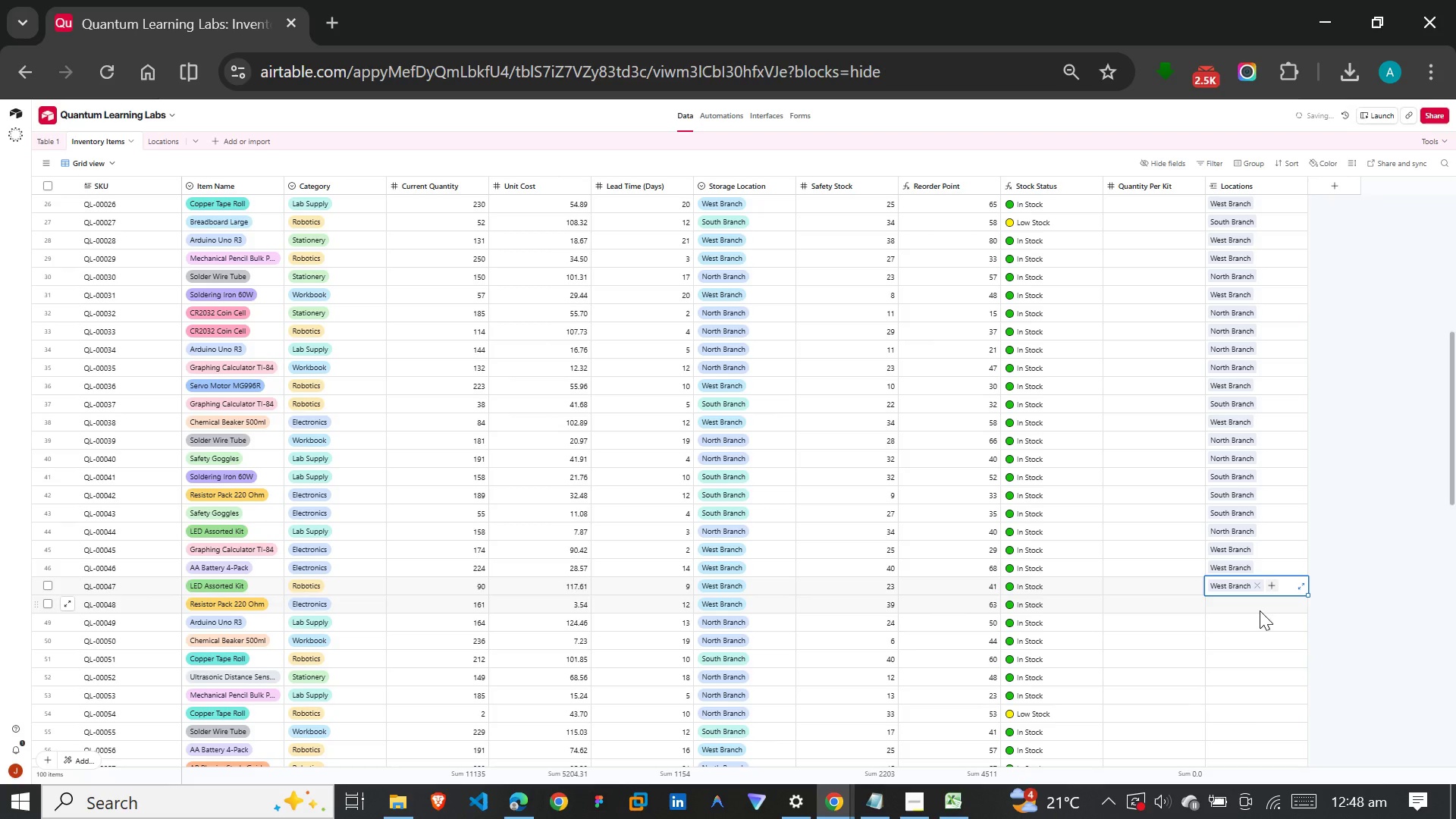 
left_click([1260, 608])
 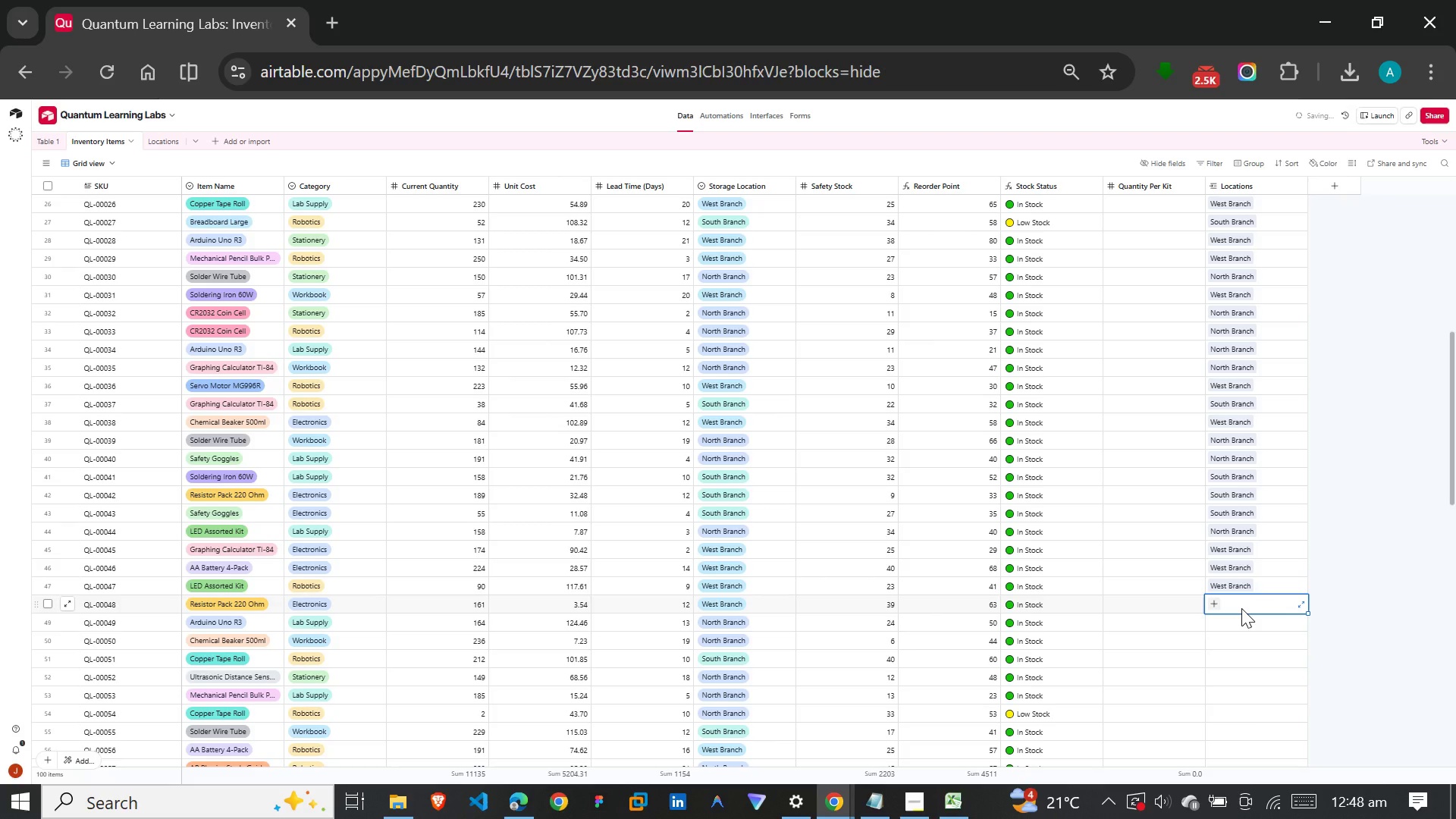 
type(we)
 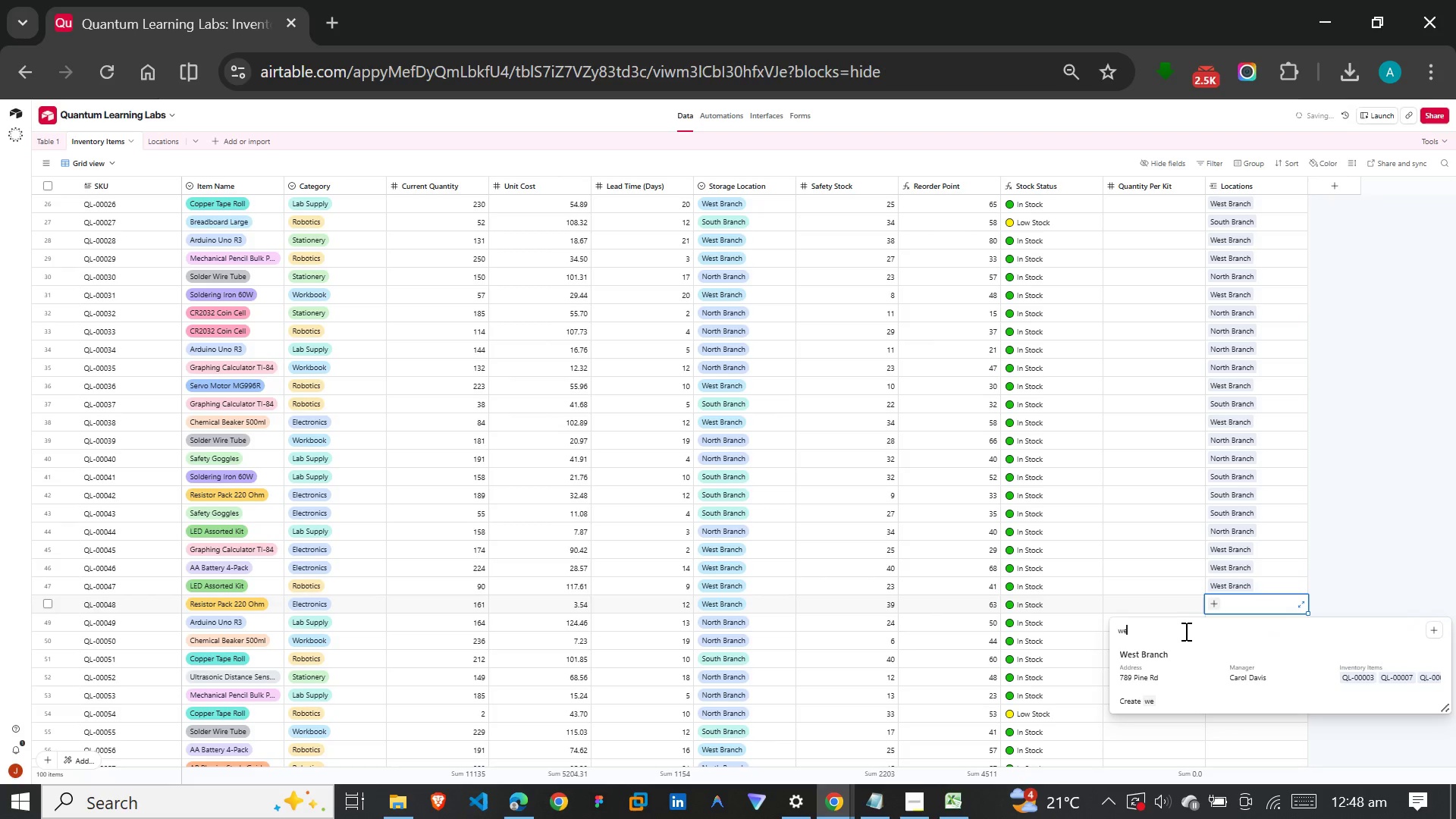 
left_click([1153, 657])
 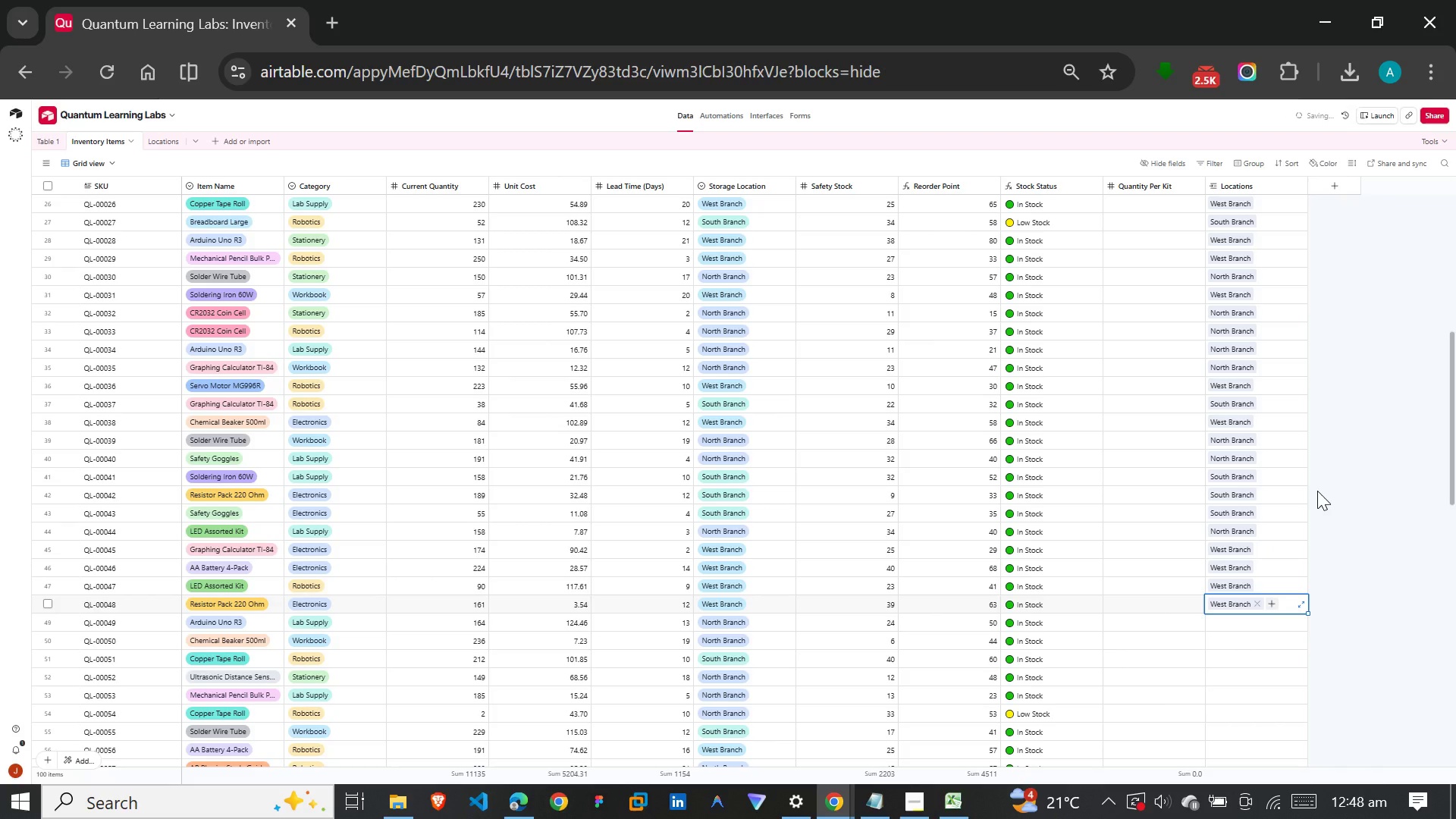 
scroll: coordinate [1317, 491], scroll_direction: down, amount: 8.0
 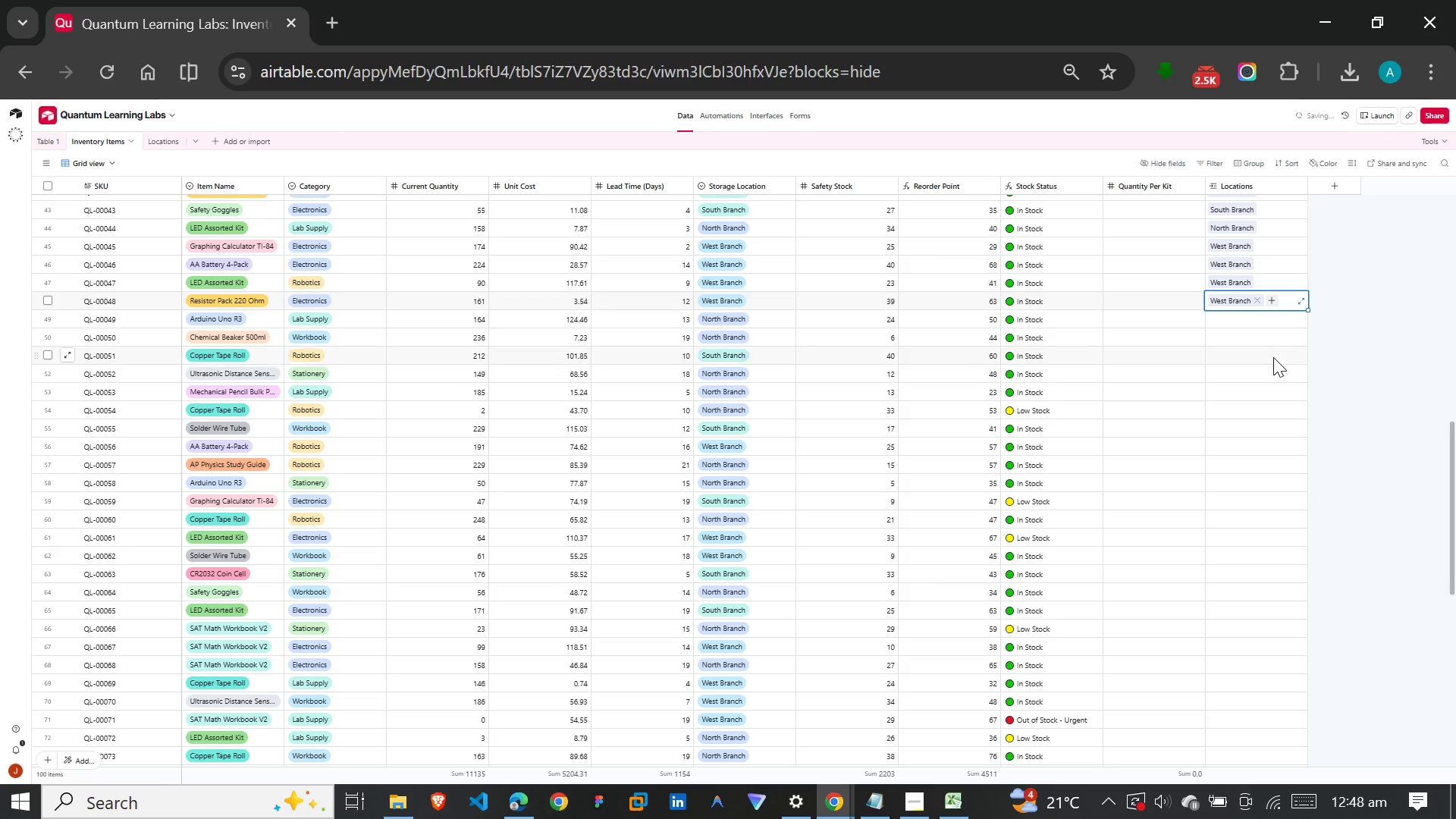 
left_click([1247, 313])
 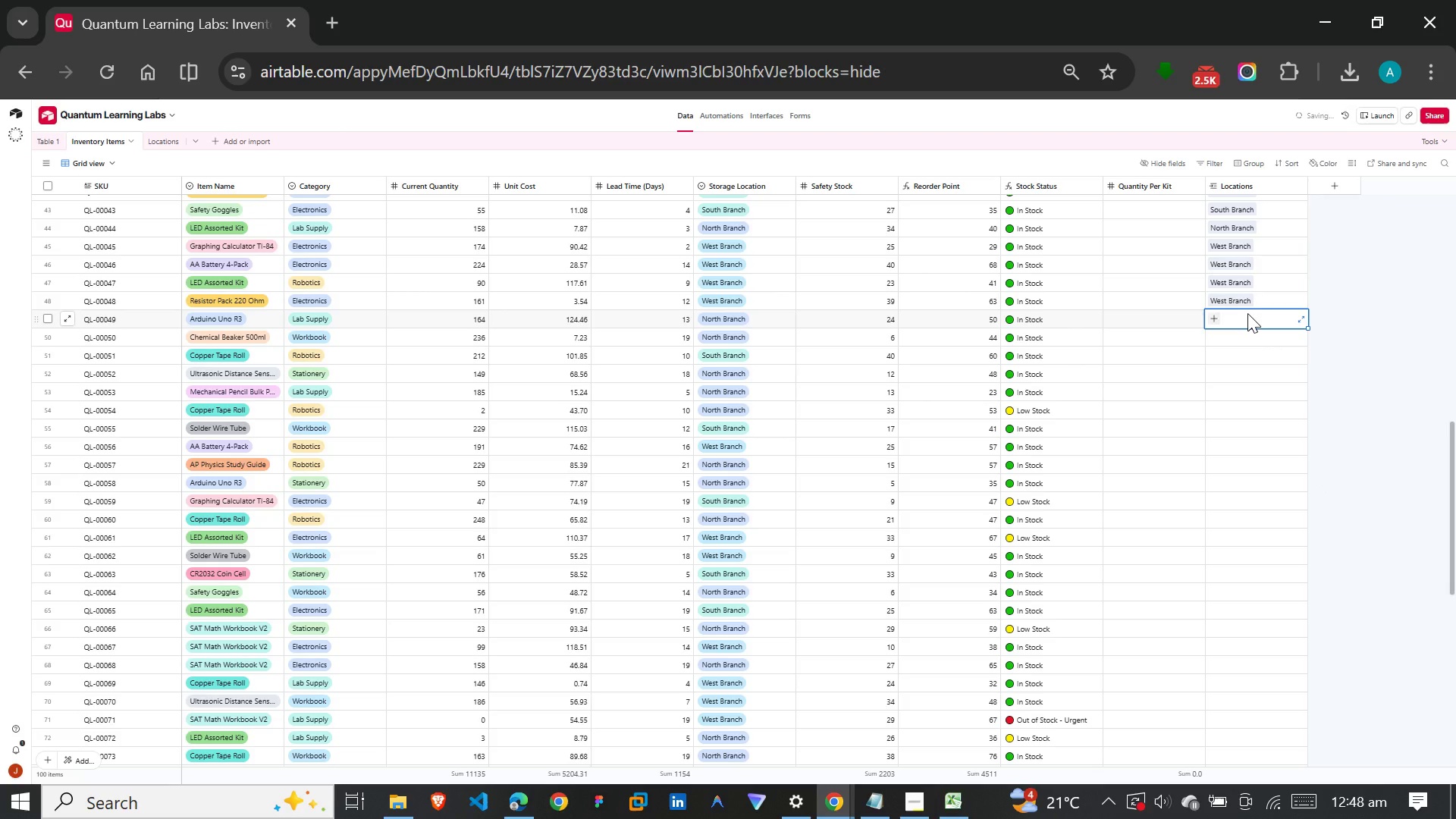 
type(no)
 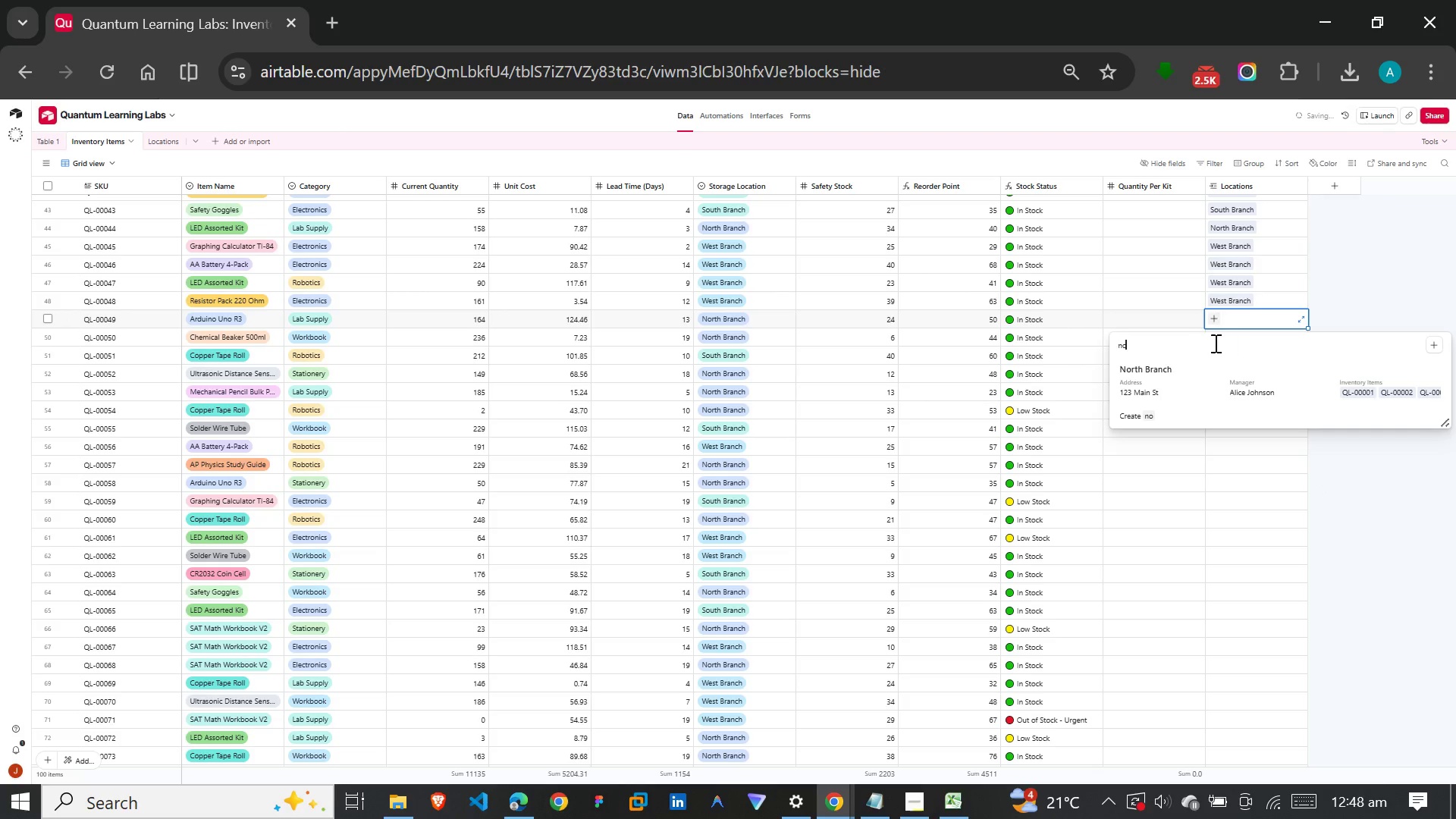 
left_click([1198, 372])
 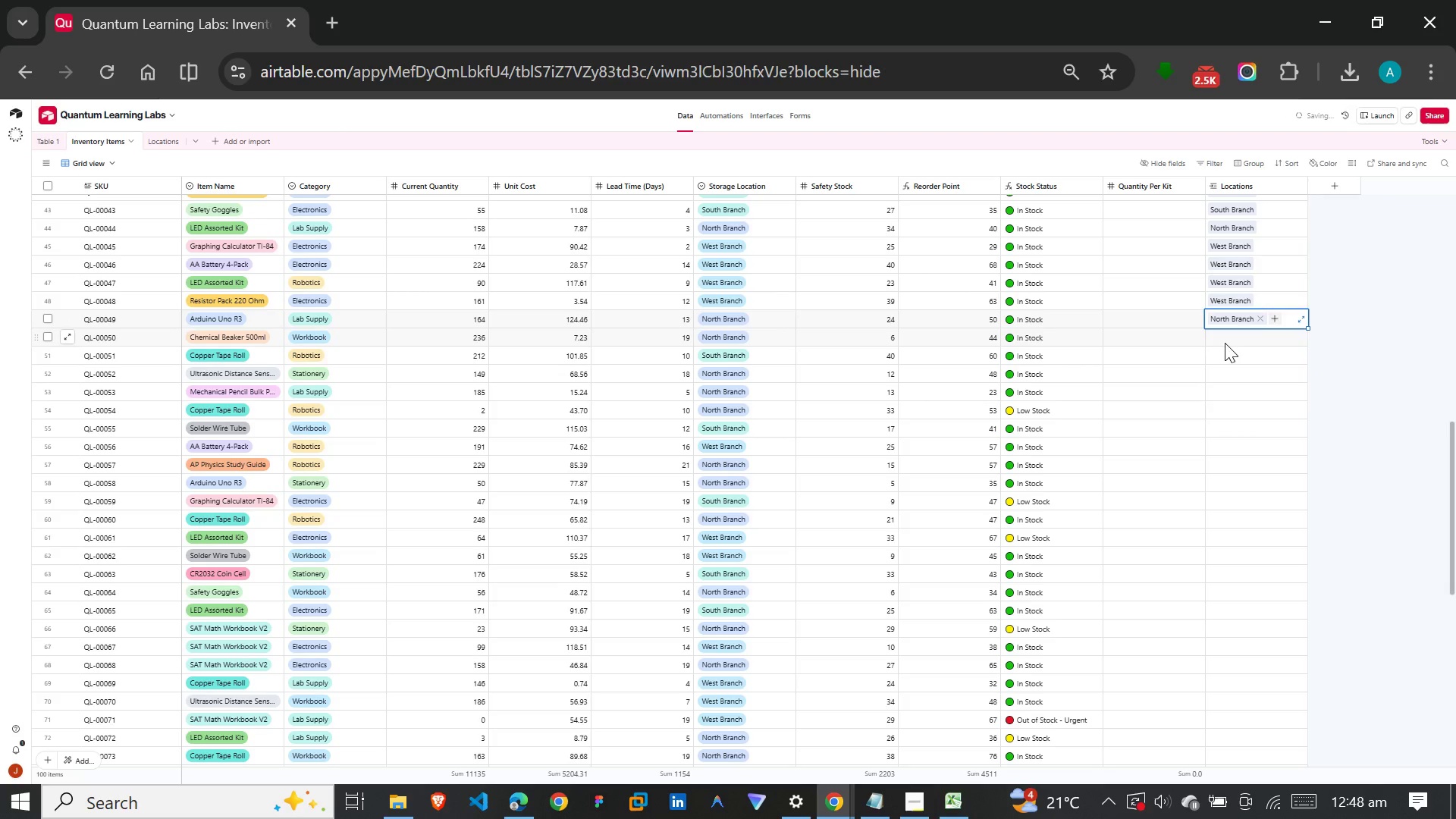 
left_click([1227, 343])
 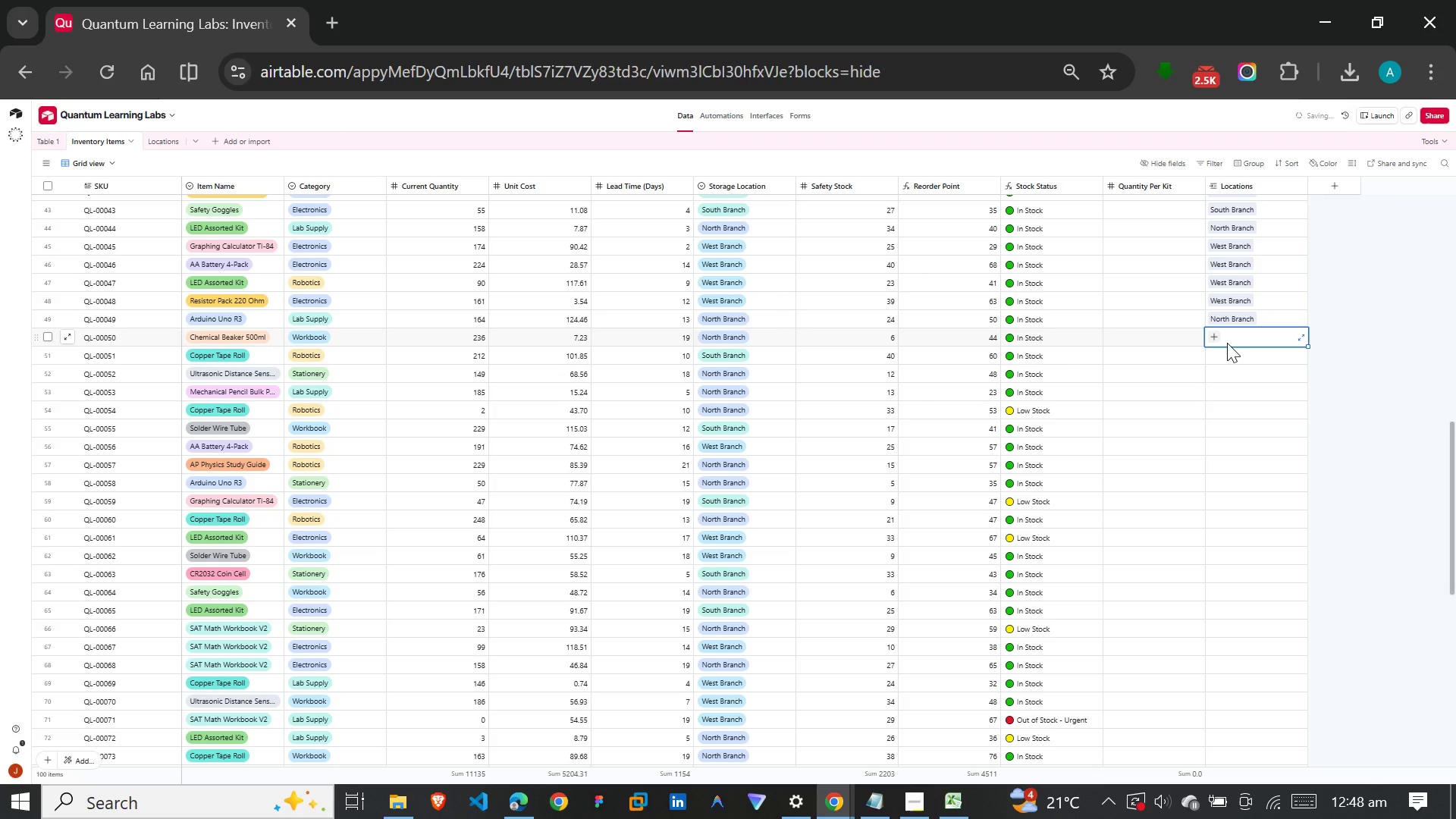 
key(N)
 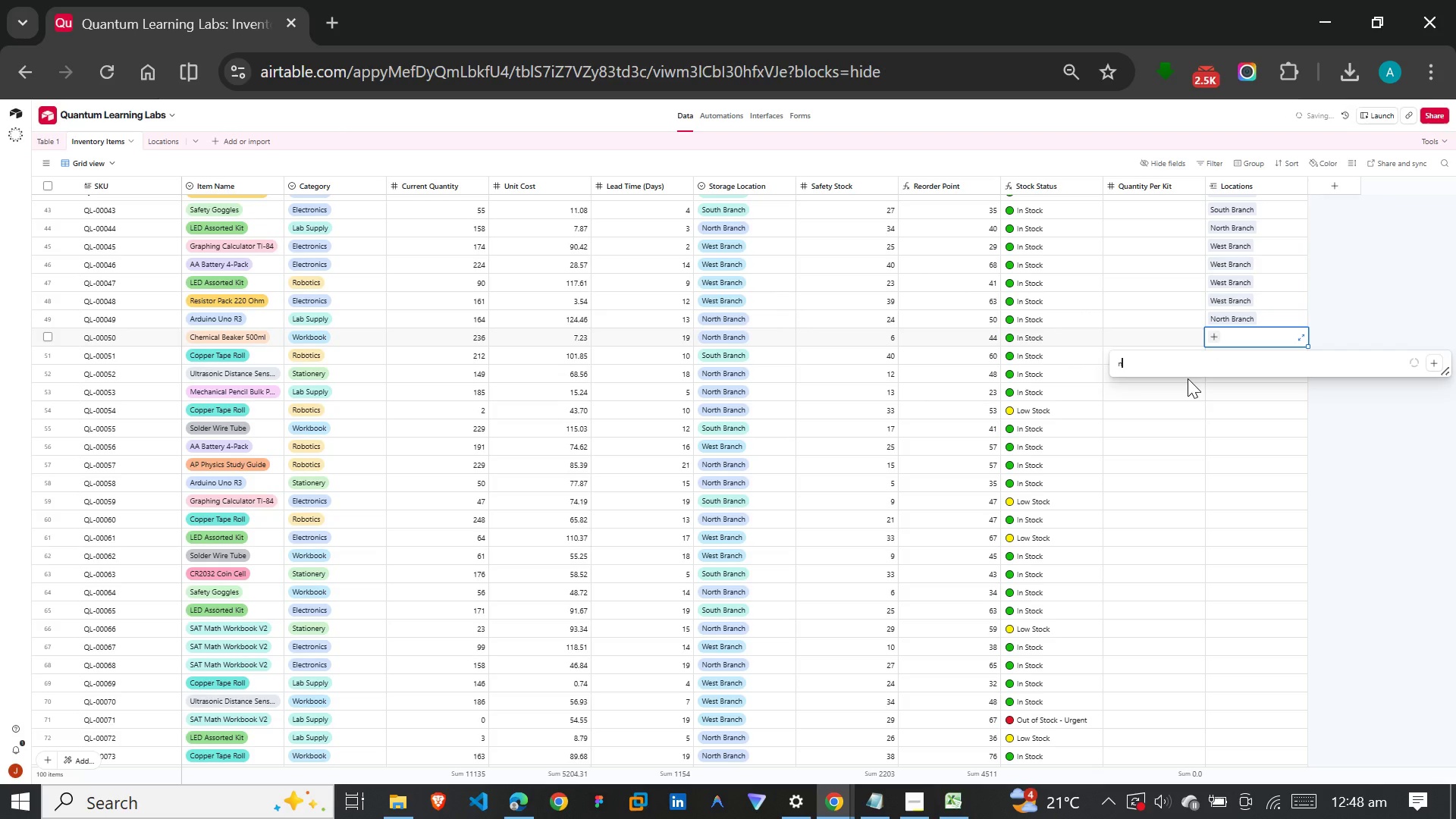 
key(O)
 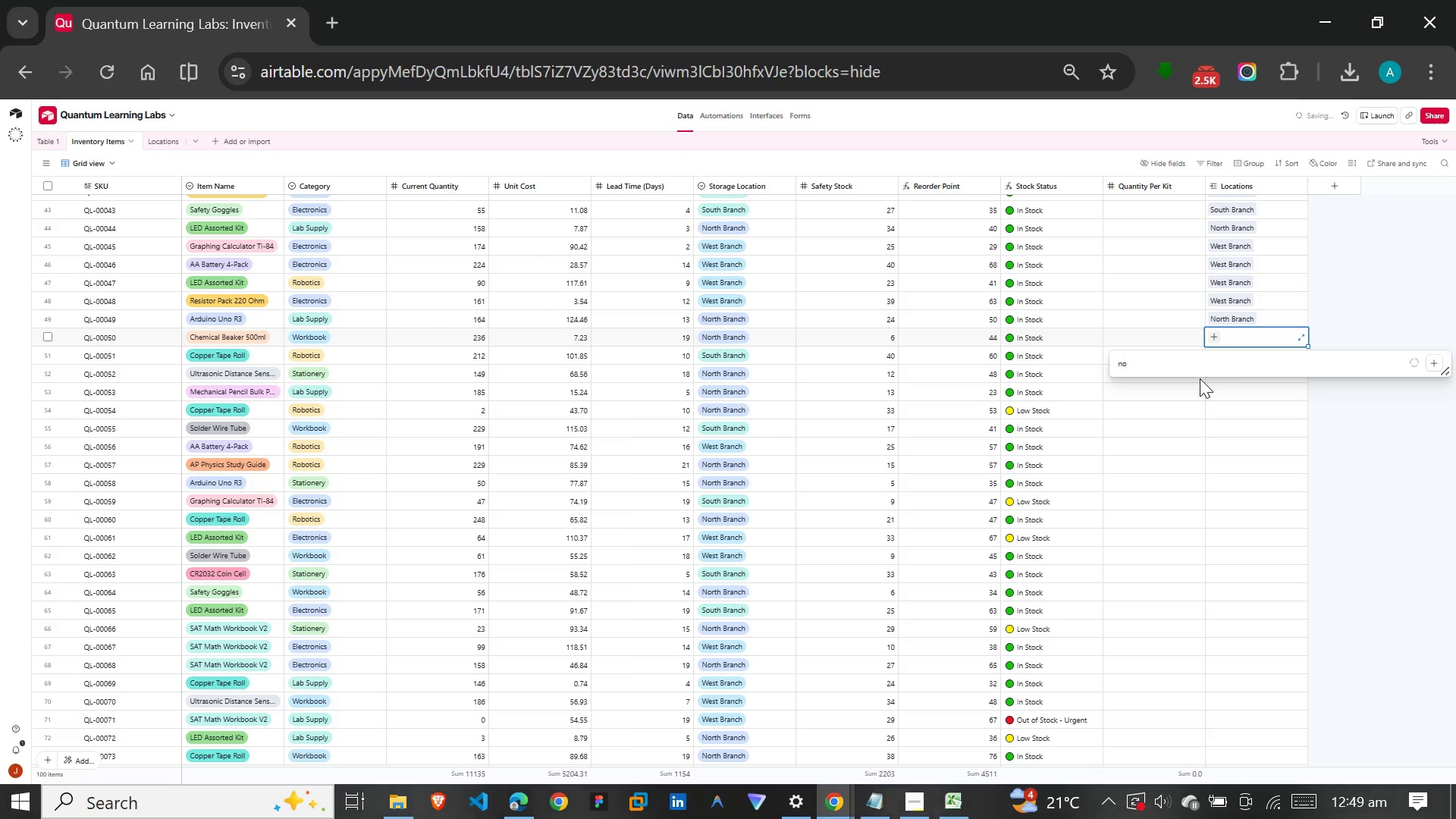 
left_click([1182, 401])
 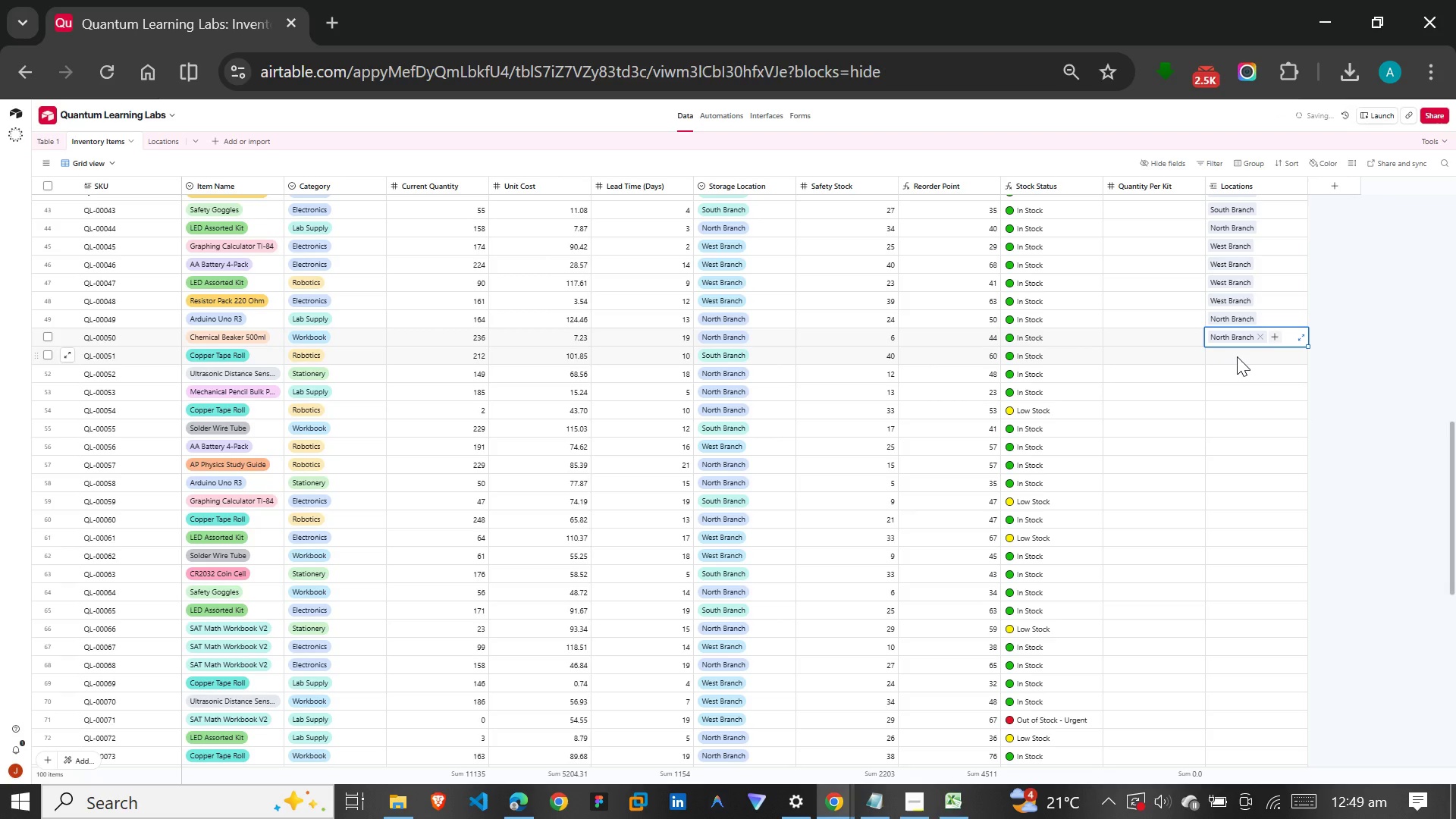 
left_click([1237, 356])
 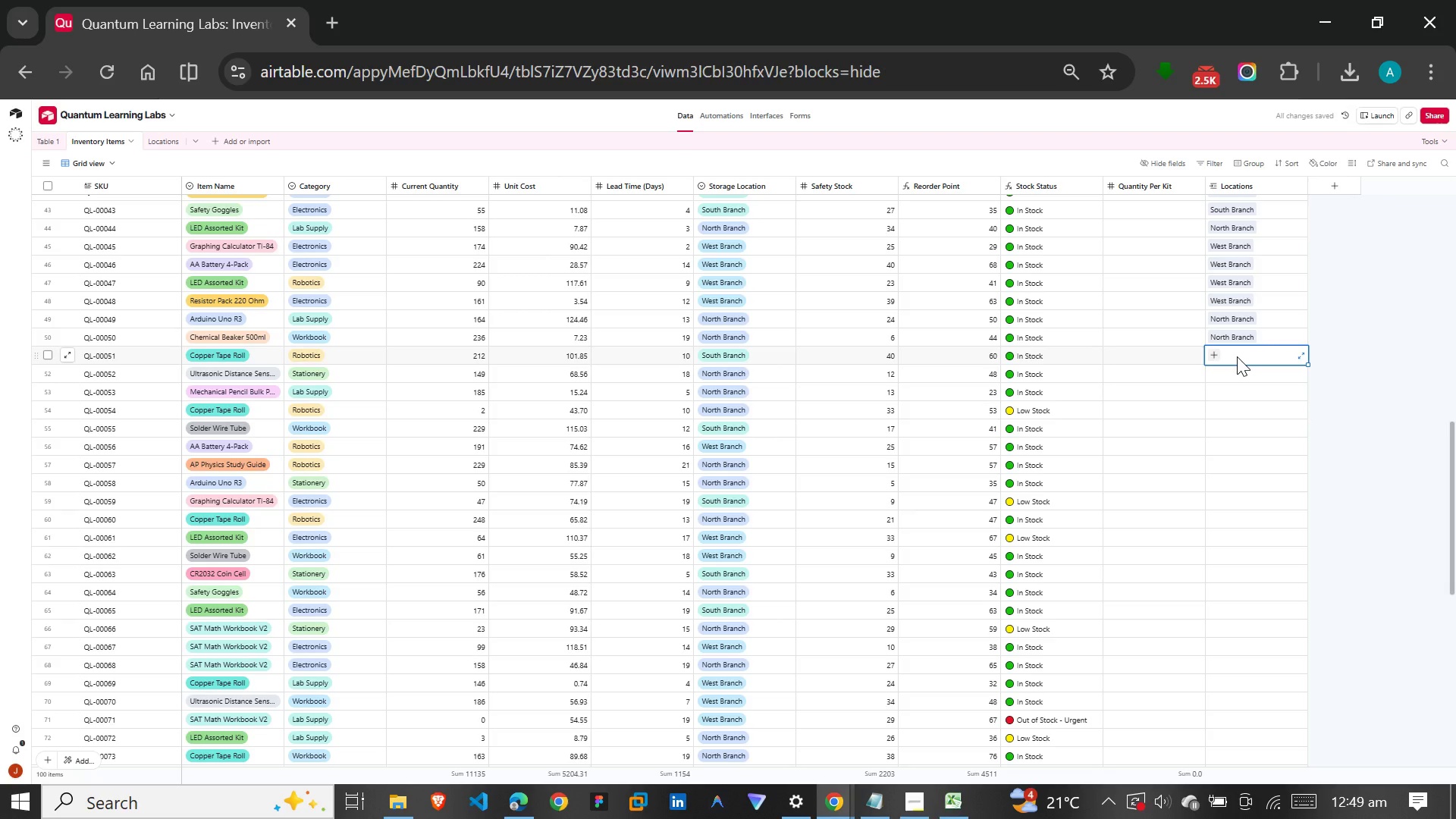 
type(so)
 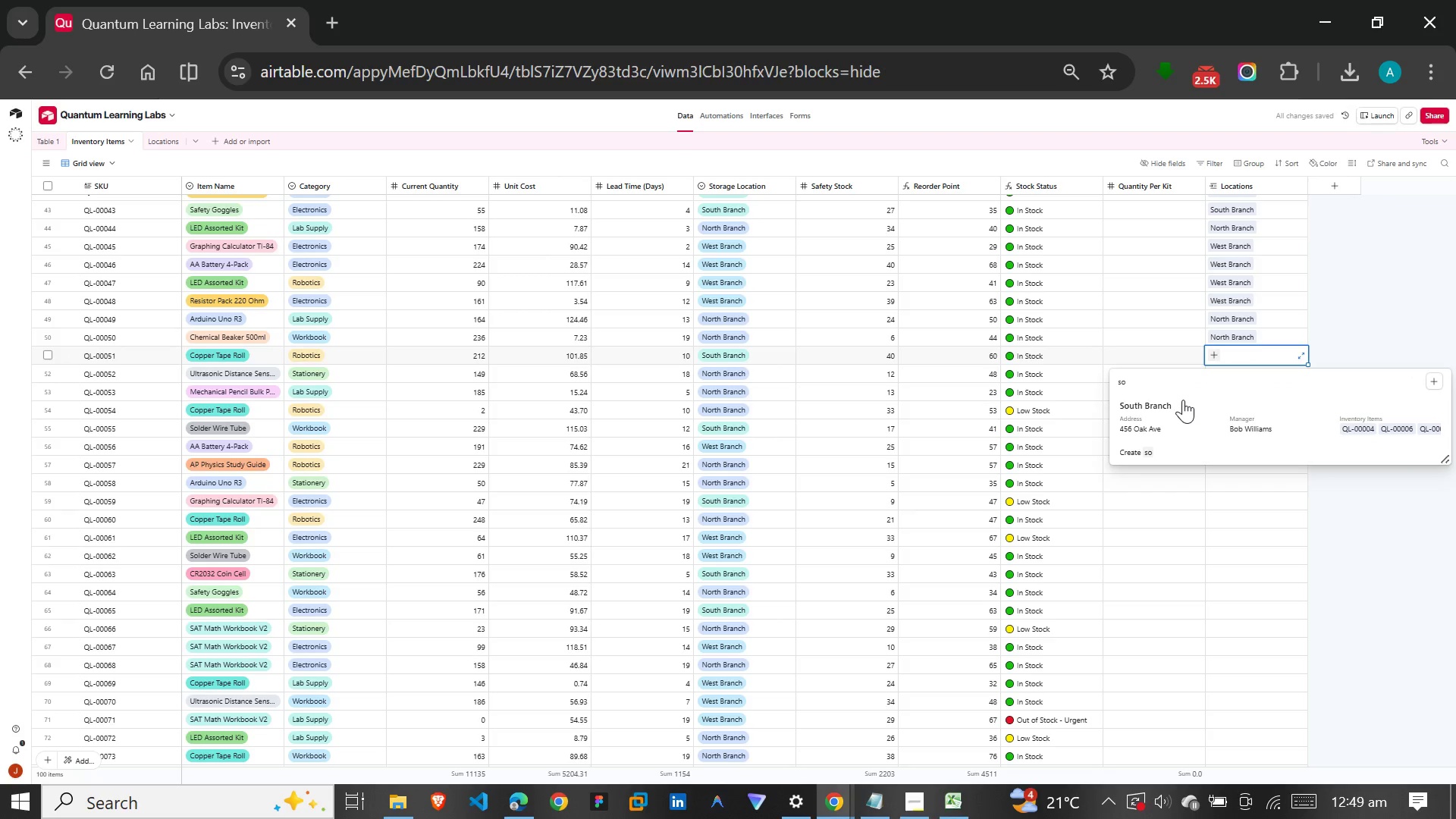 
left_click([1180, 402])
 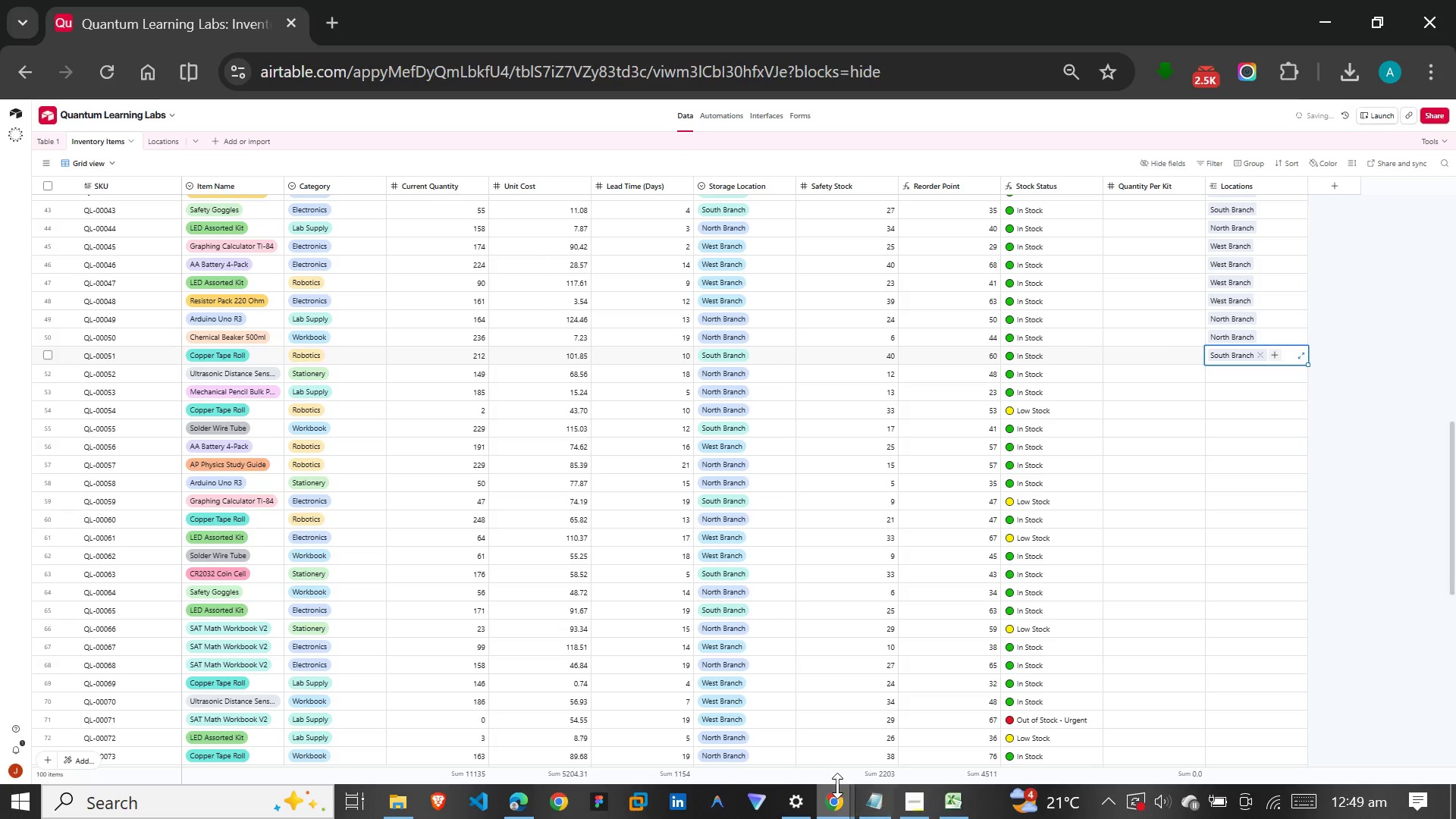 
left_click([808, 803])
 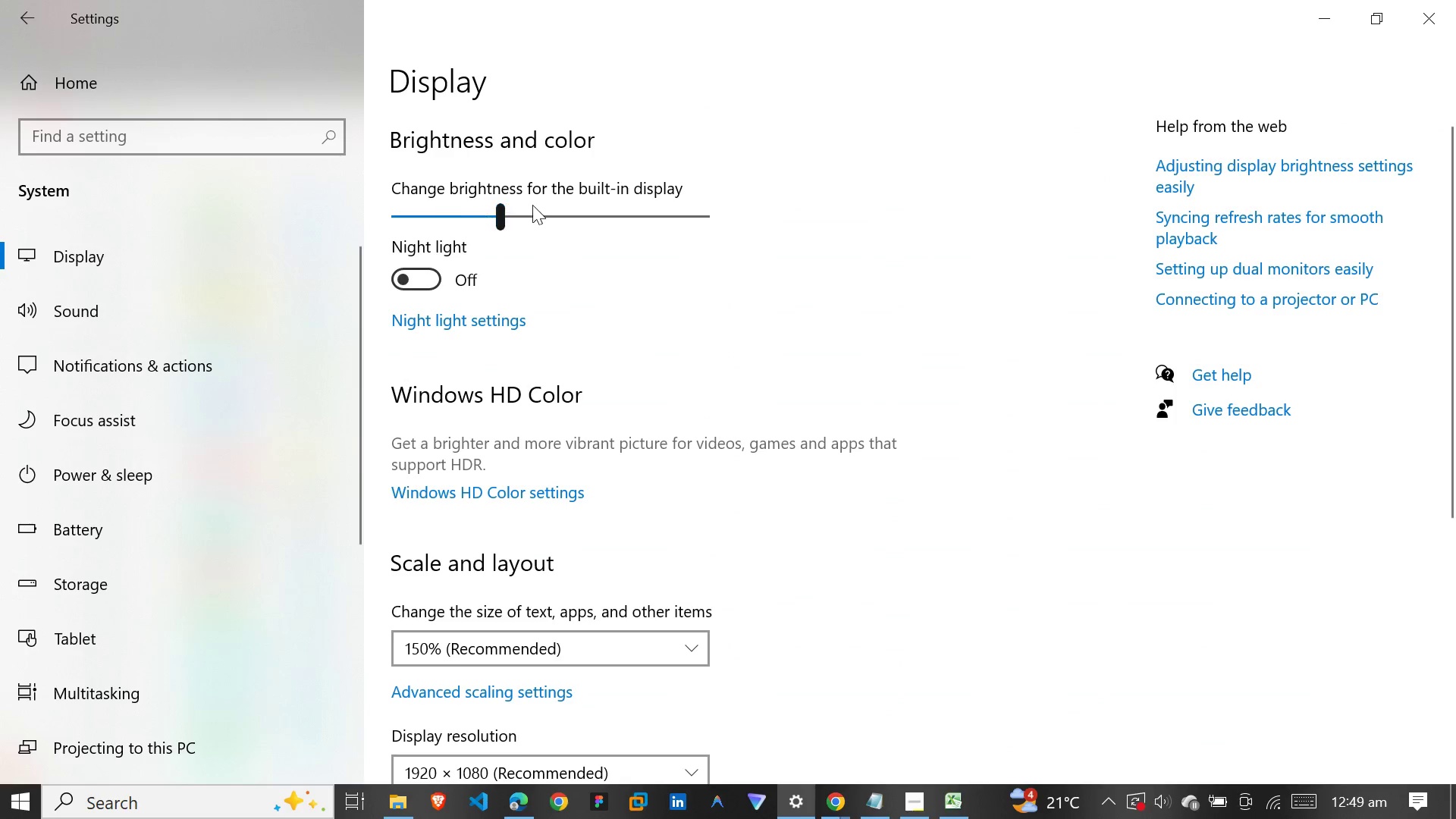 
left_click_drag(start_coordinate=[561, 212], to_coordinate=[566, 212])
 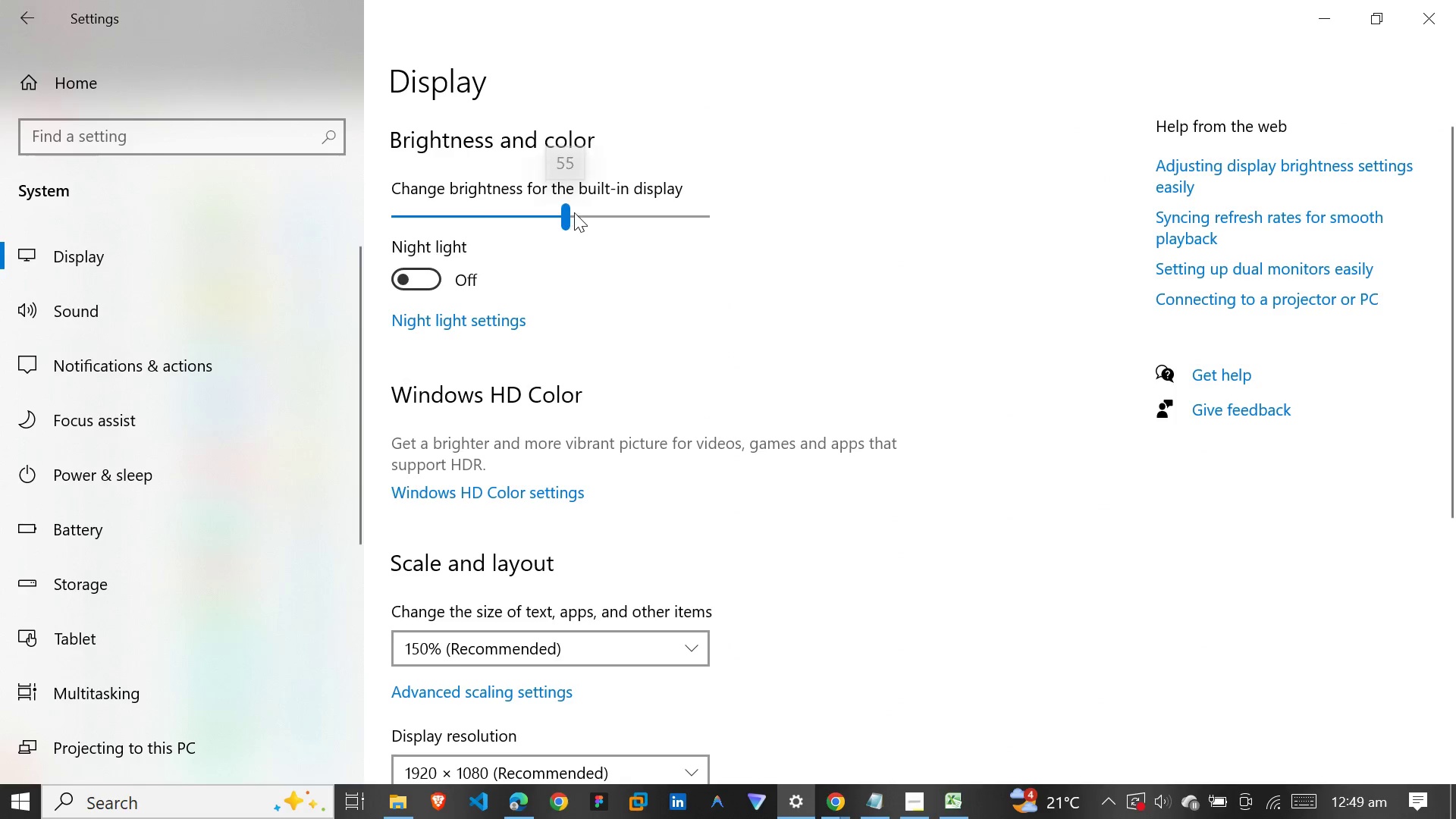 
left_click_drag(start_coordinate=[576, 212], to_coordinate=[599, 212])
 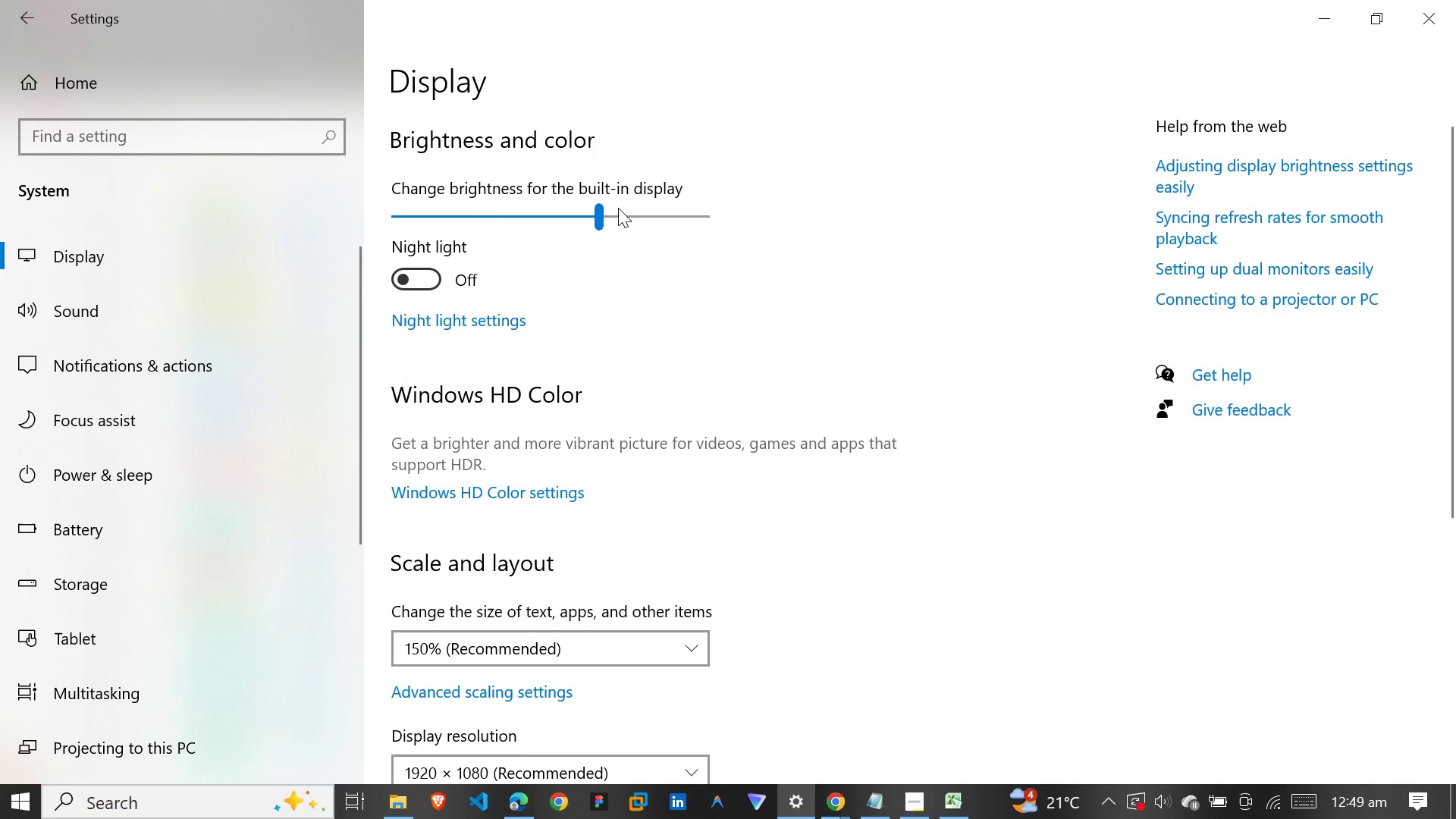 
triple_click([618, 208])
 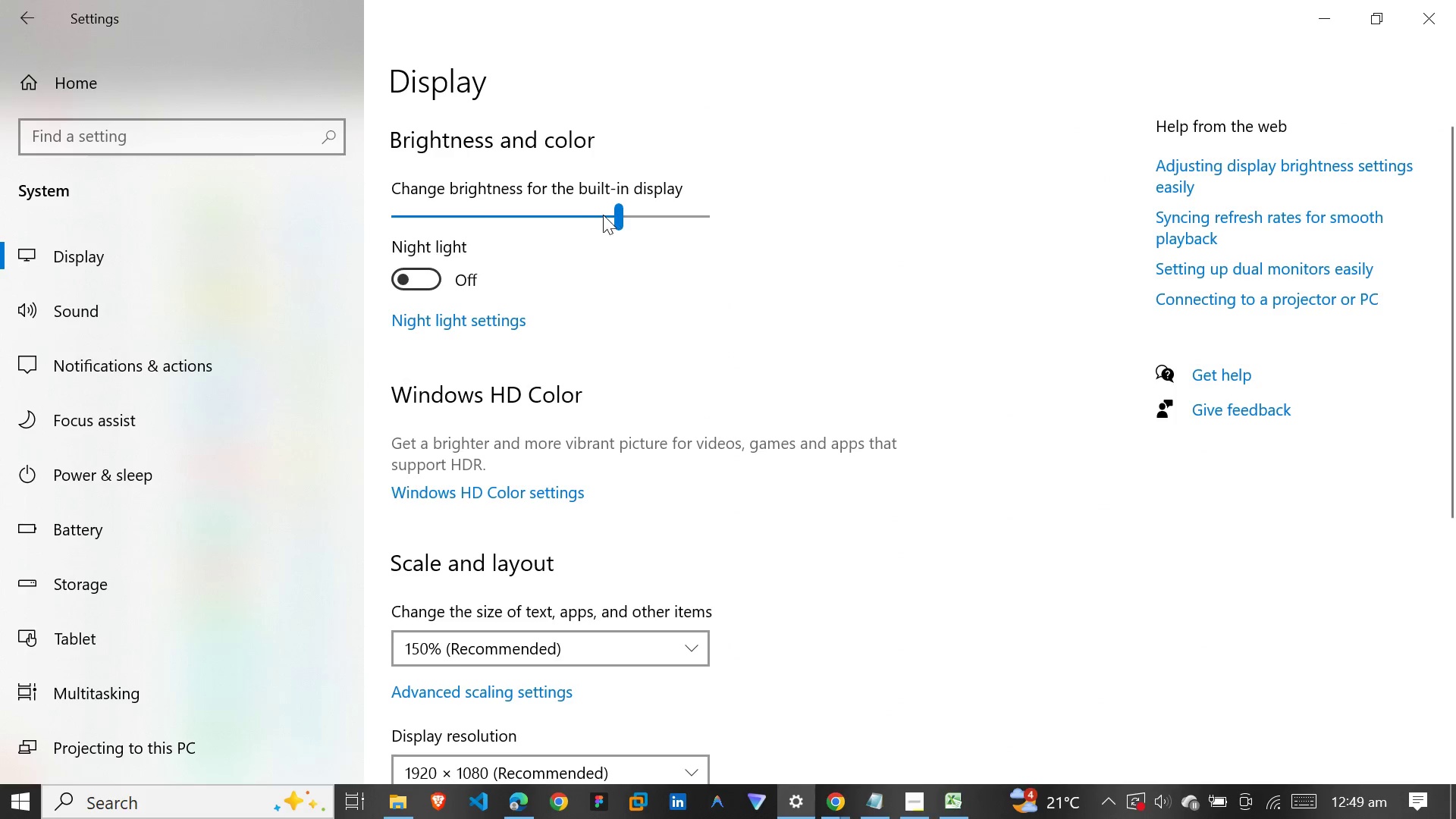 
left_click_drag(start_coordinate=[583, 215], to_coordinate=[579, 215])
 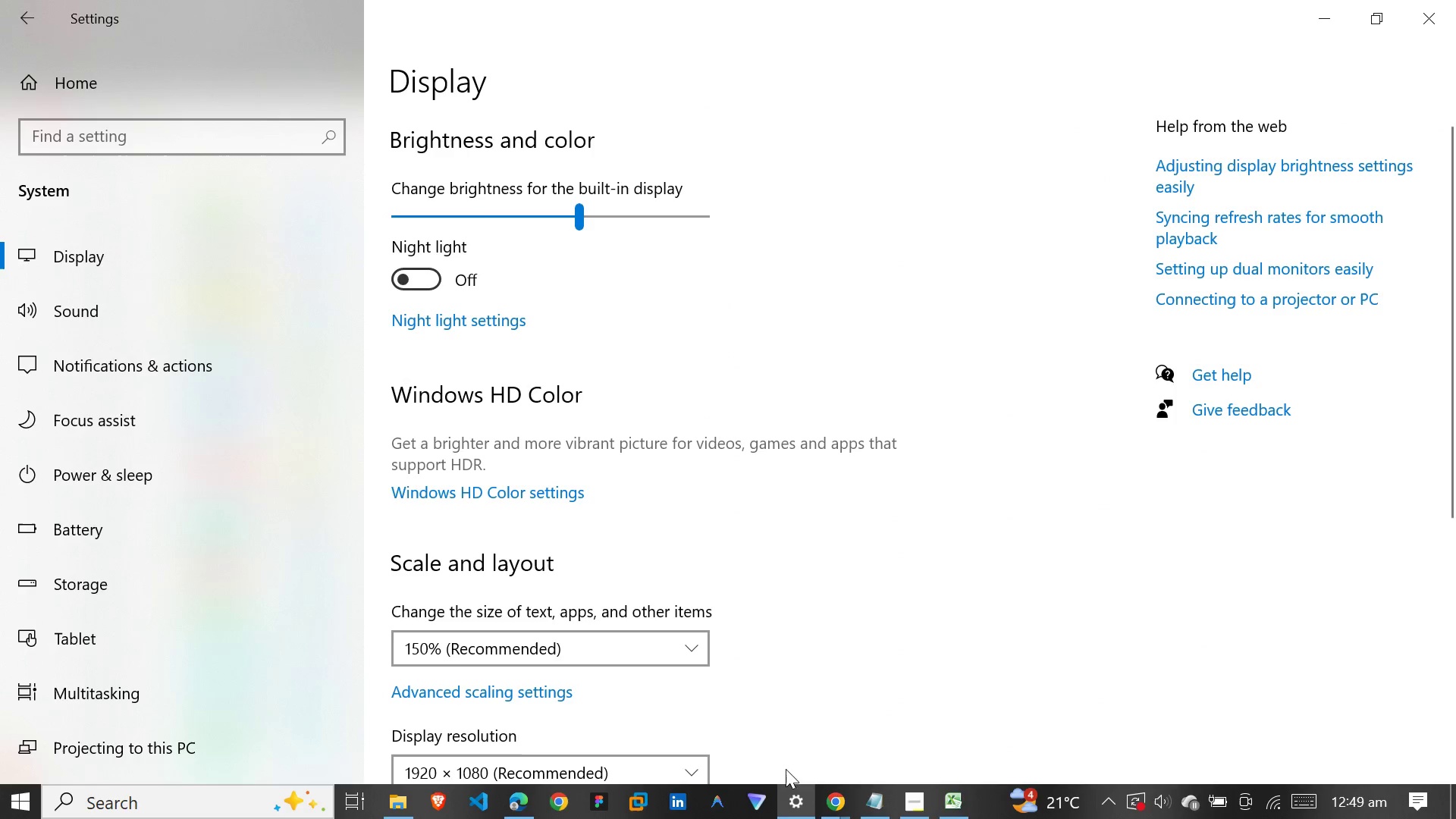 
left_click([837, 794])
 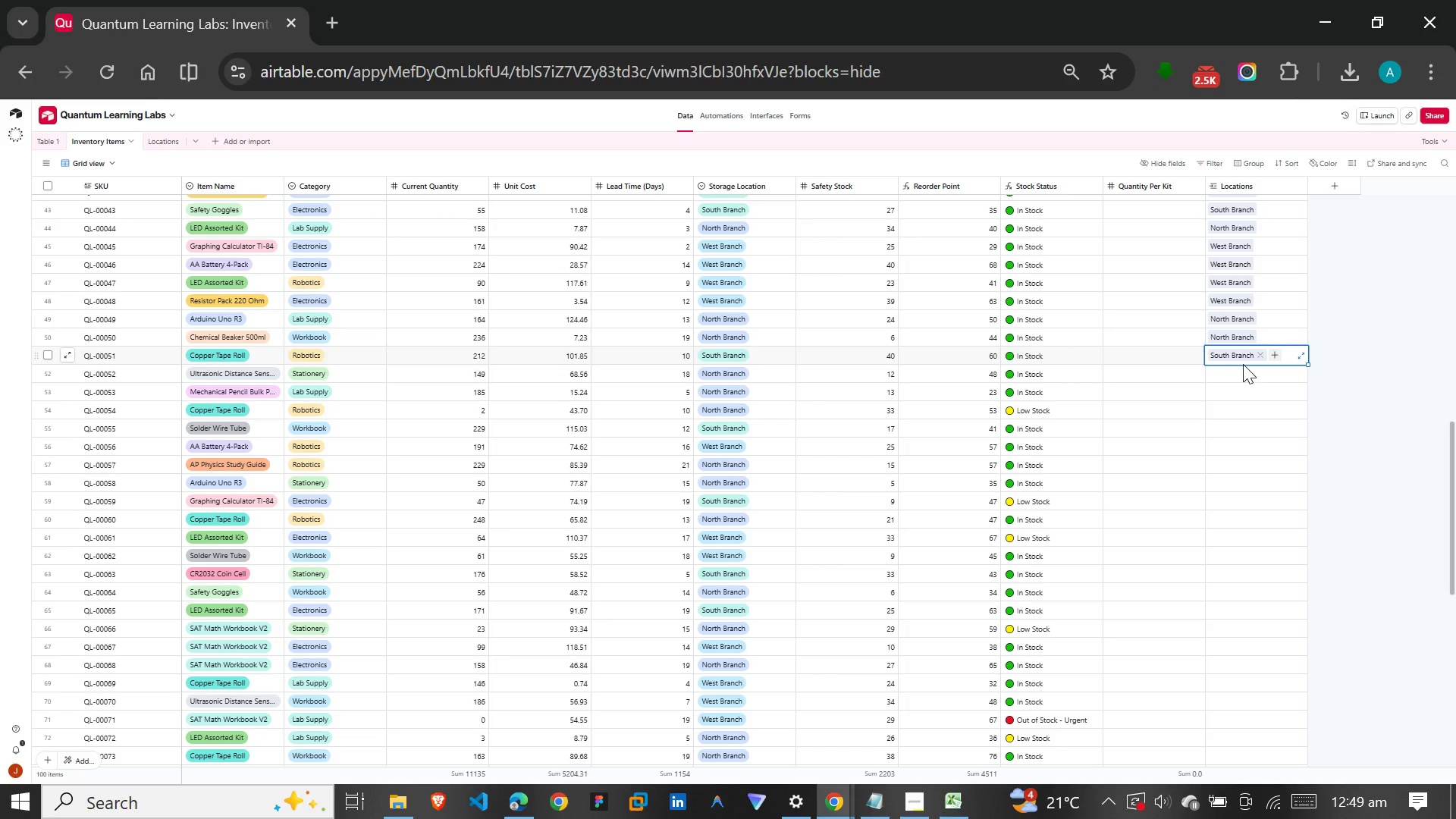 
left_click([1243, 373])
 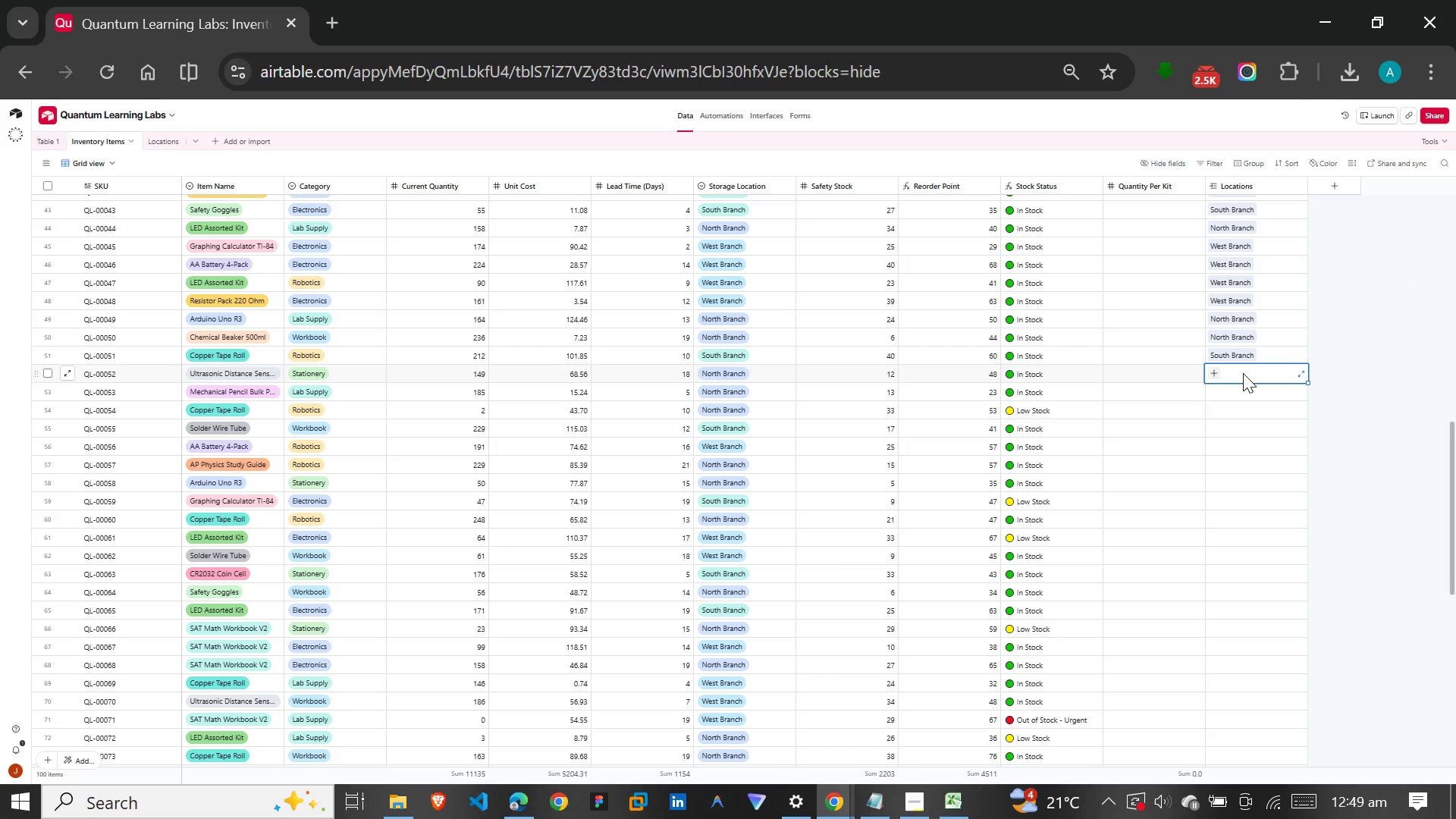 
type(no)
 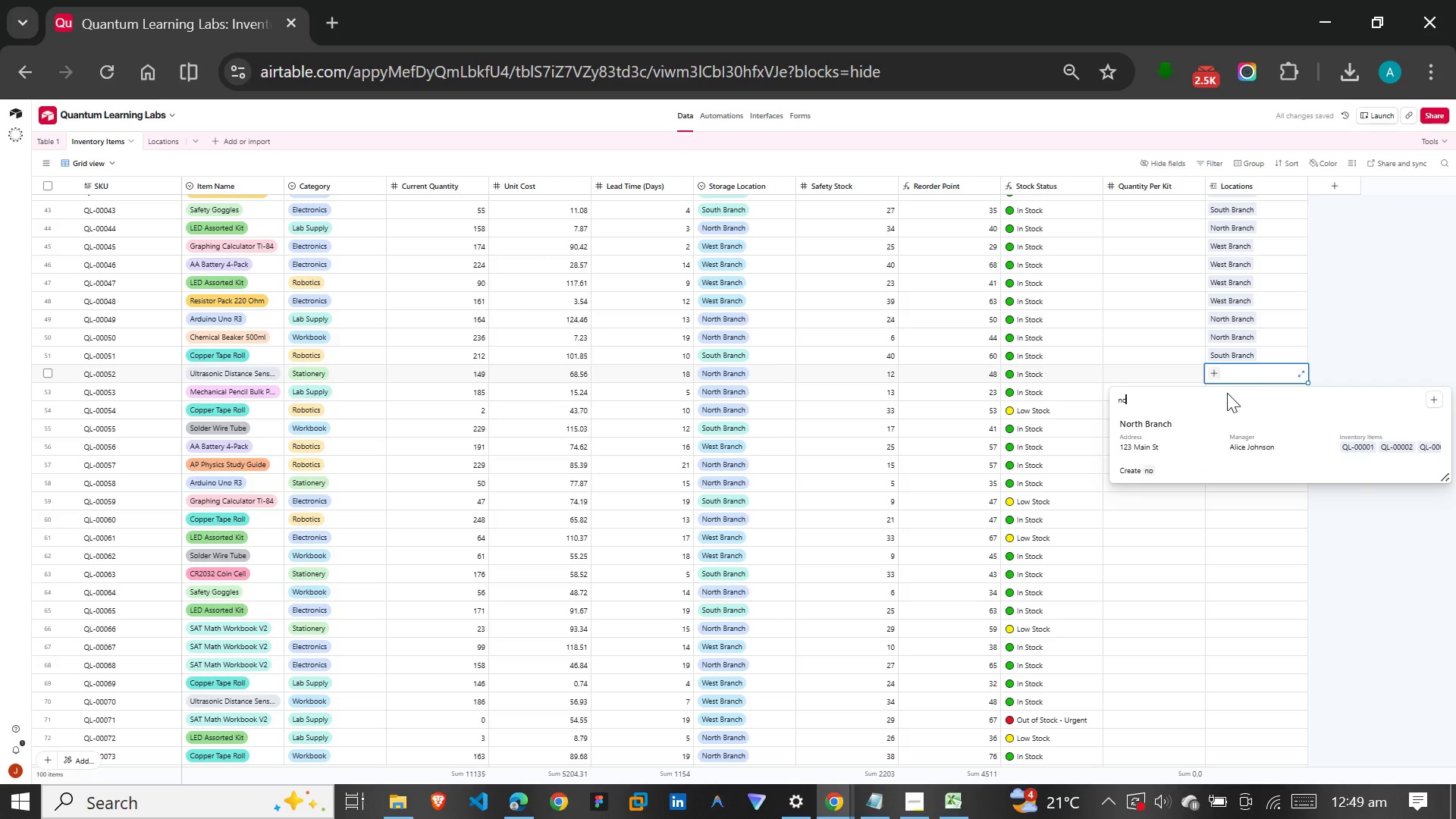 
left_click([1186, 425])
 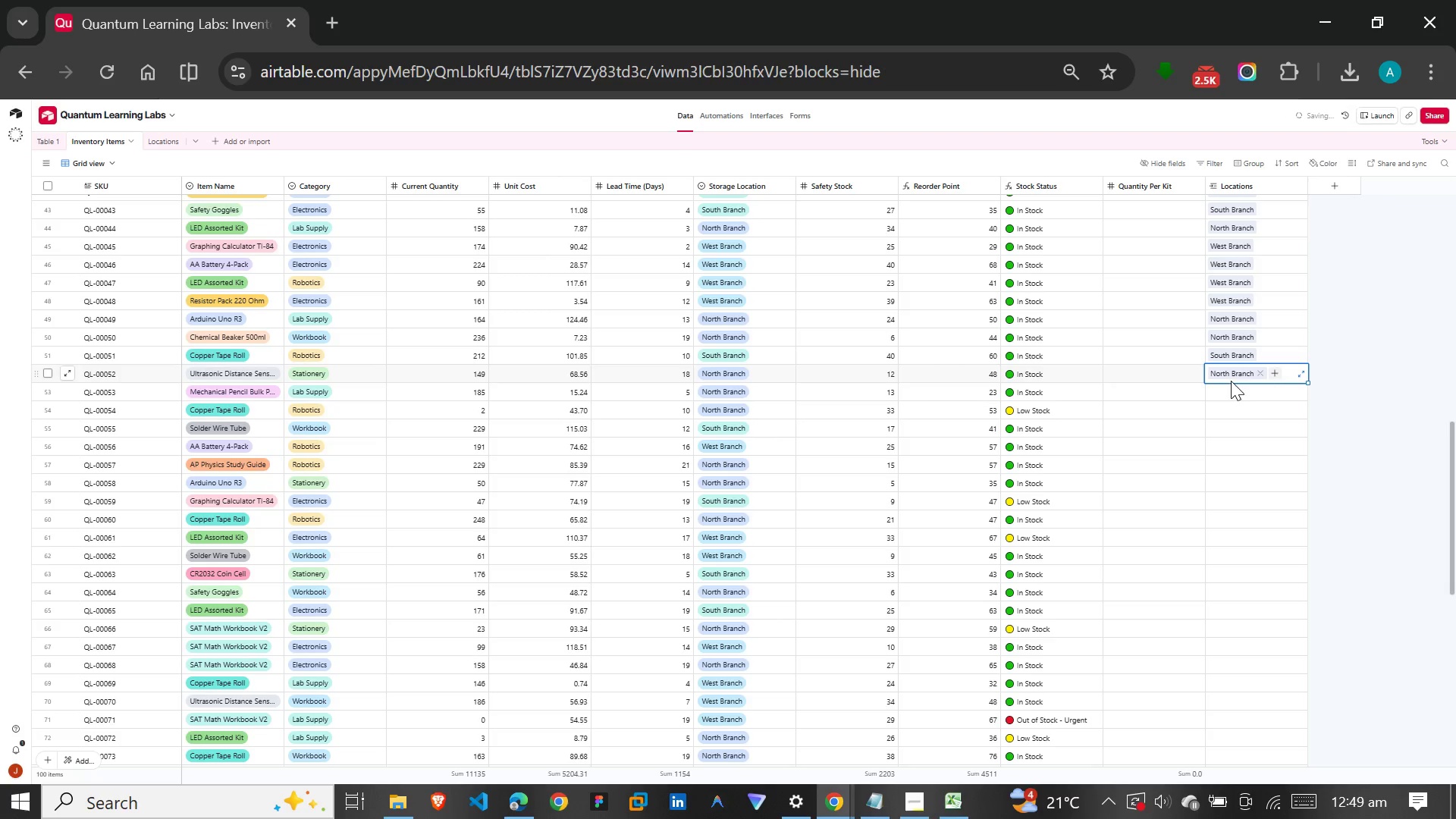 
left_click([1238, 390])
 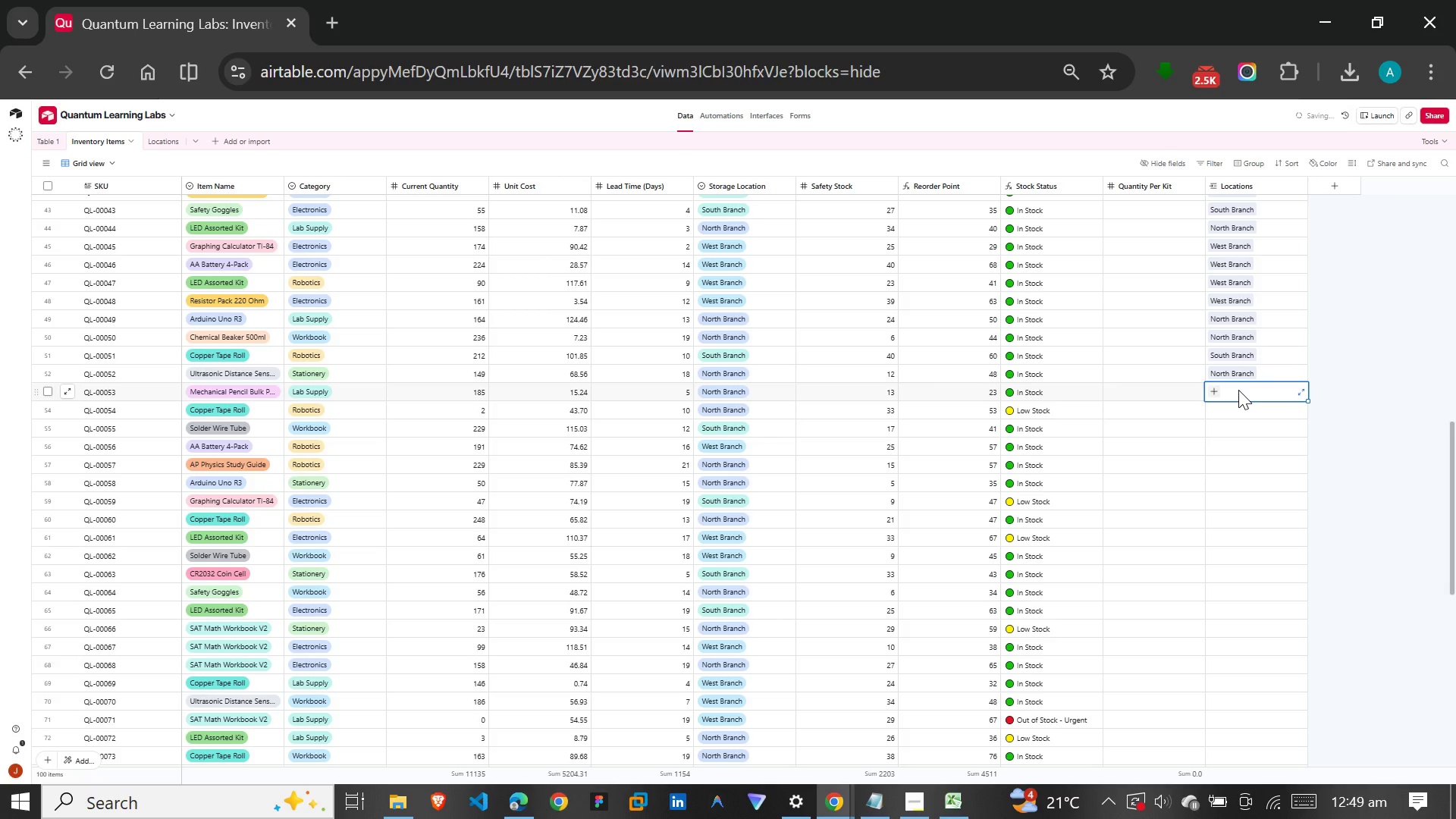 
type(no)
 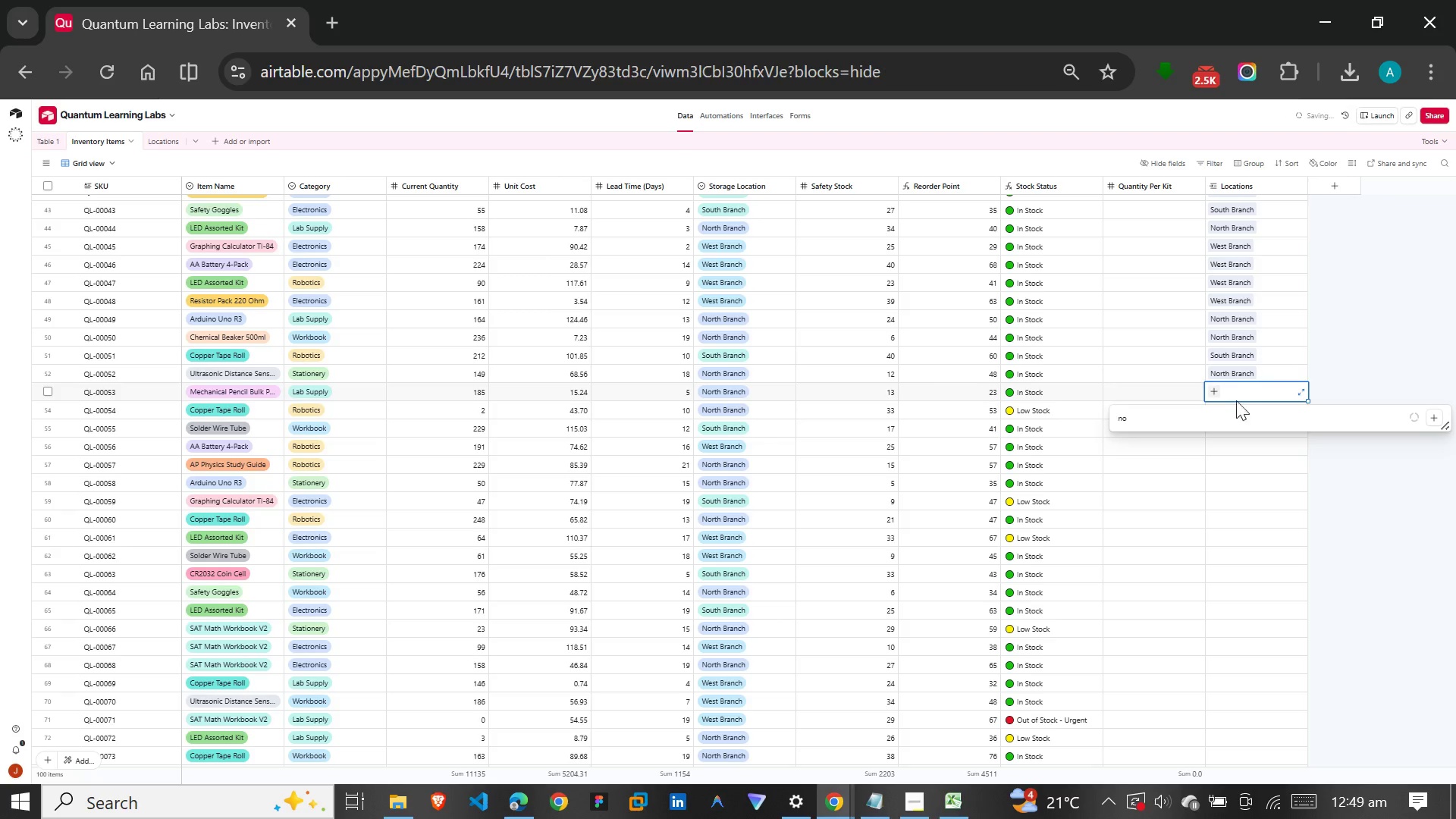 
mouse_move([1207, 418])
 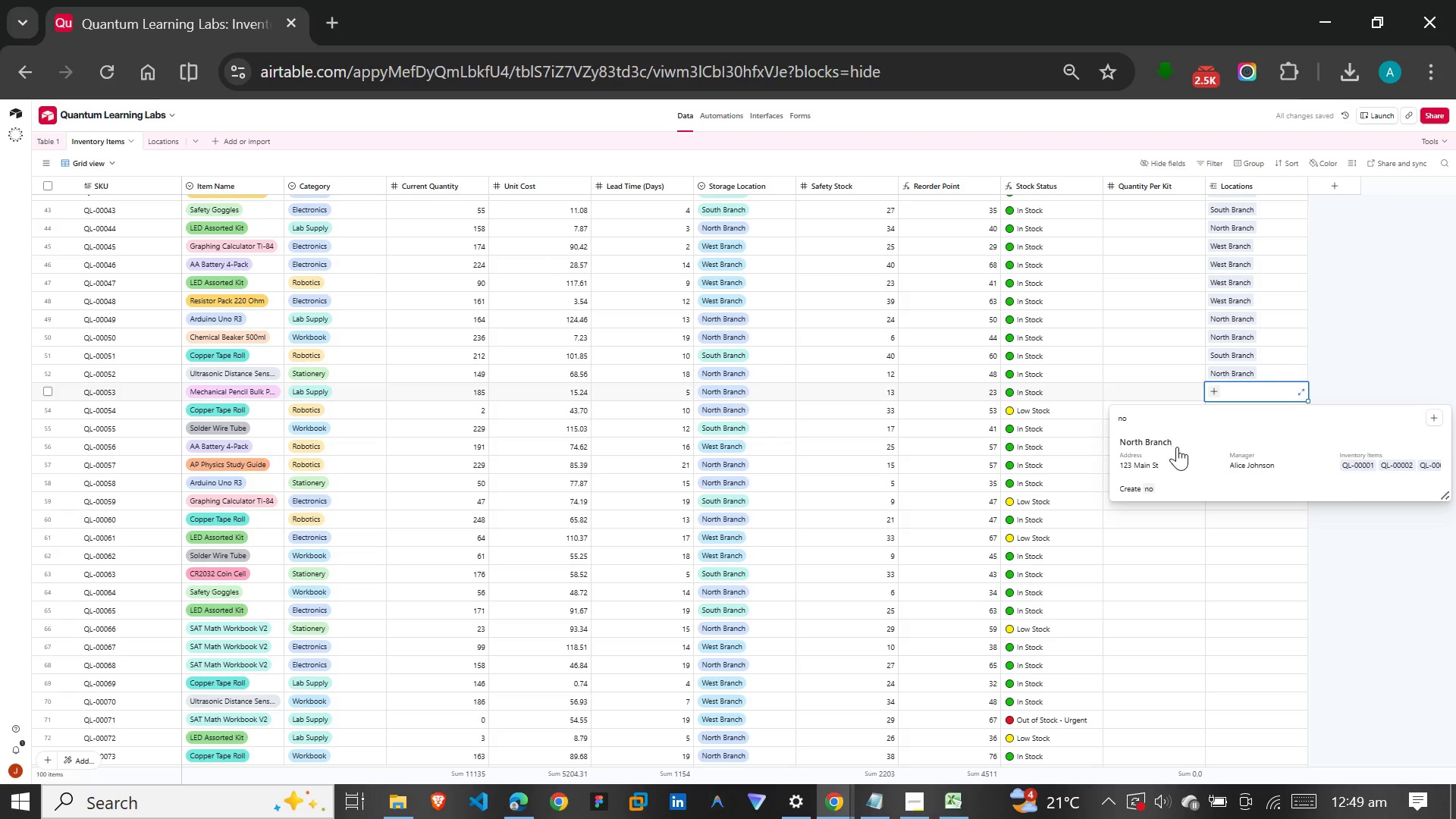 
left_click([1177, 447])
 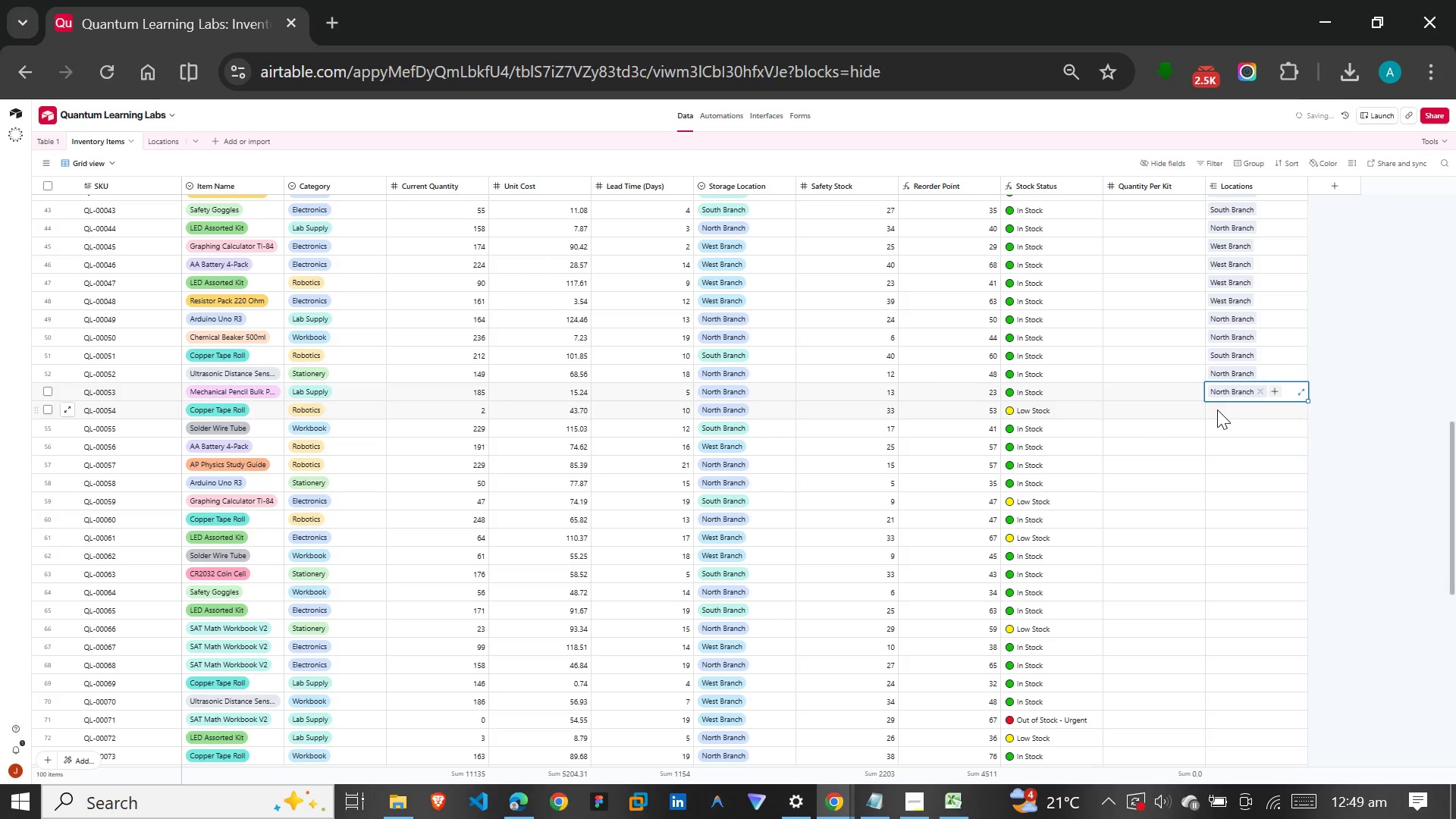 
left_click([1217, 410])
 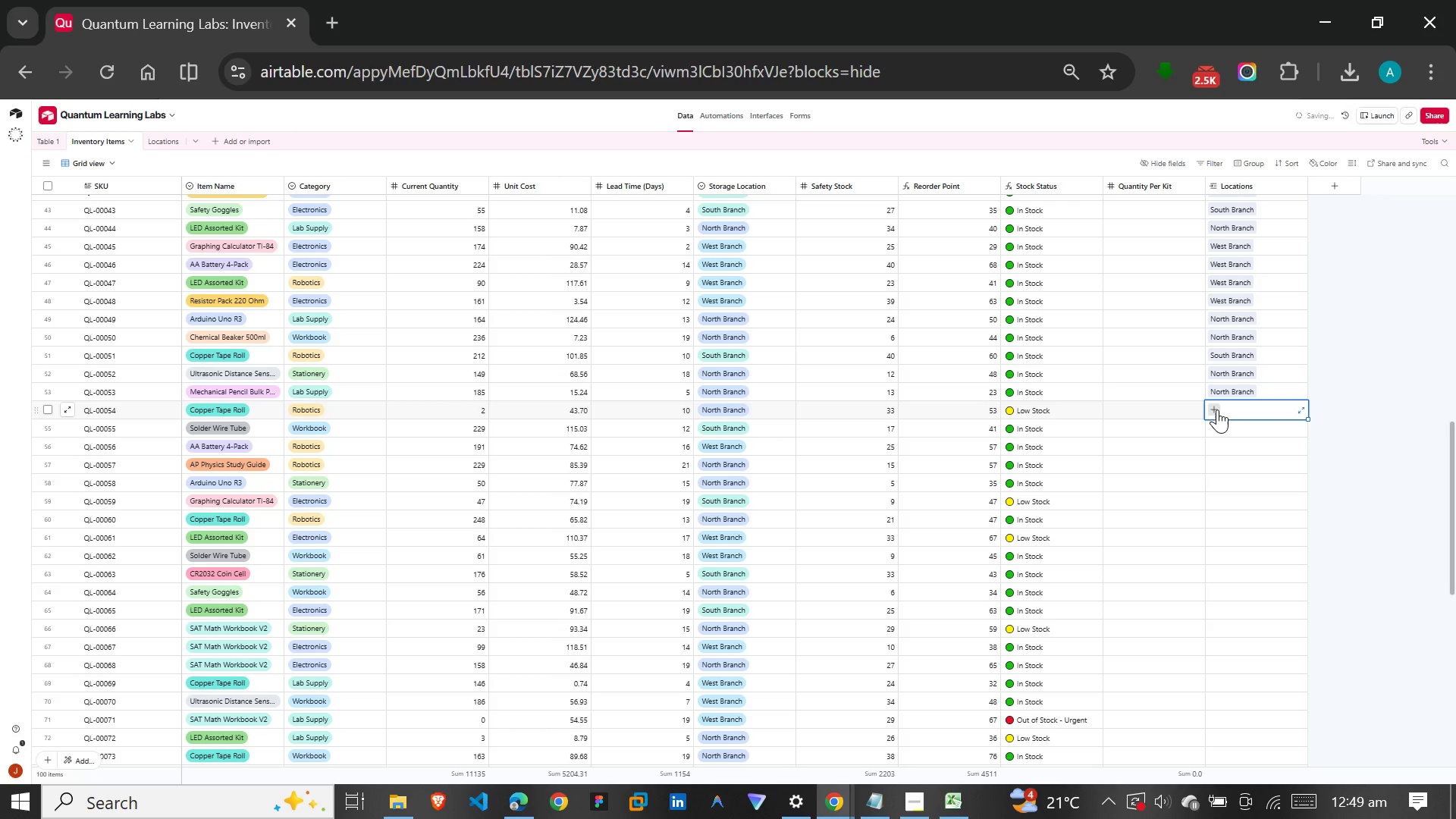 
type(nort)
 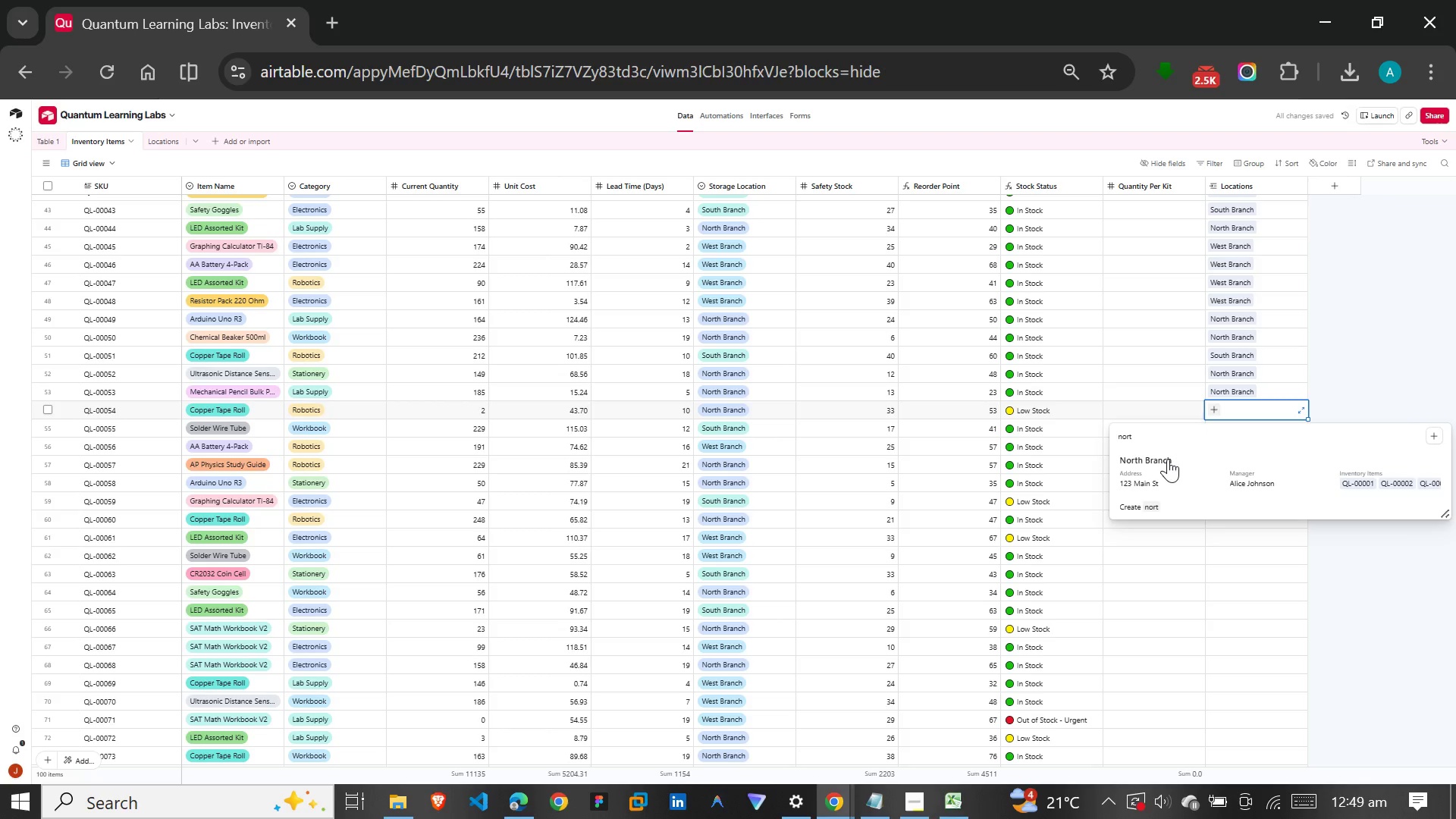 
left_click([1163, 469])
 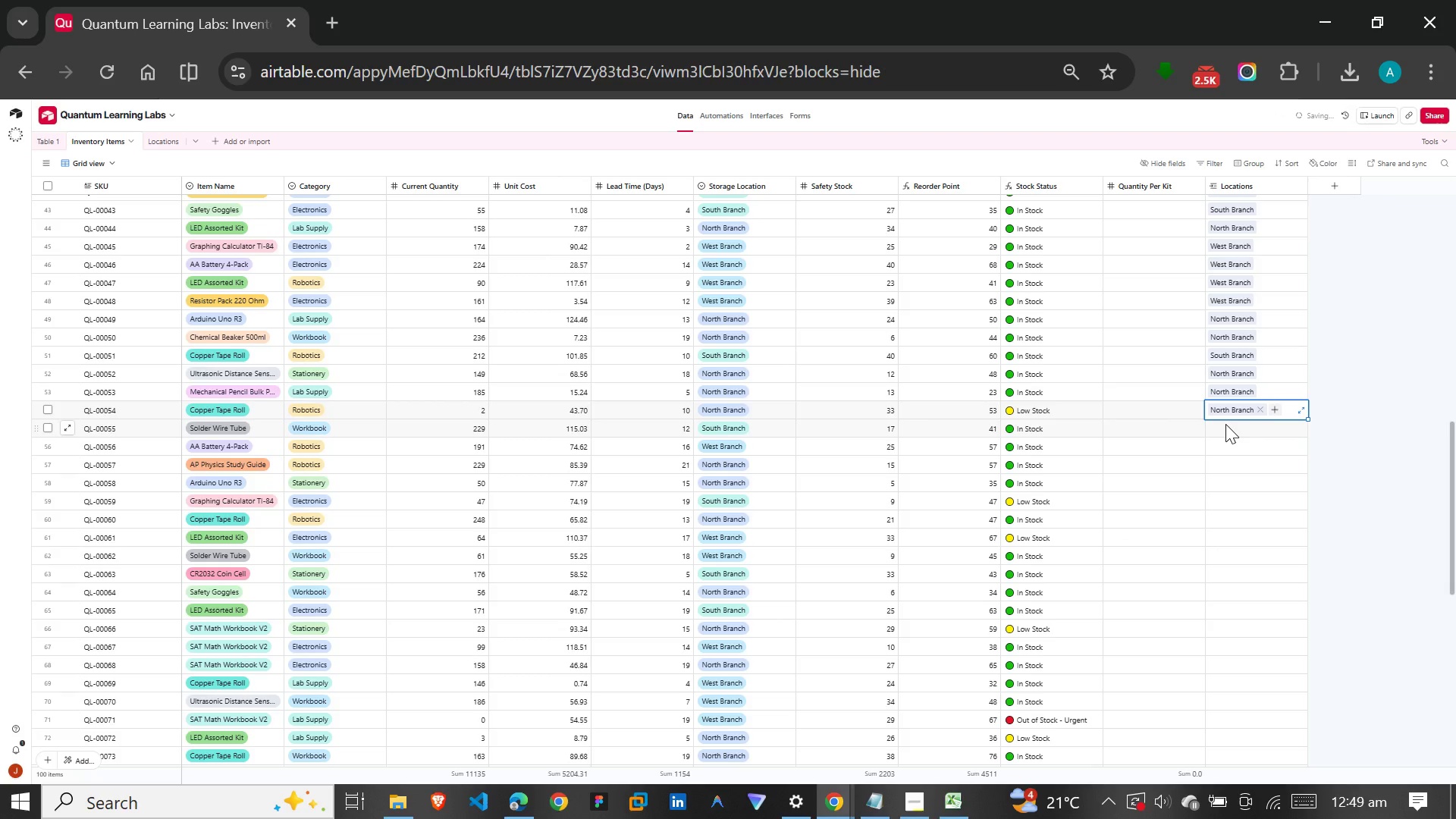 
left_click([1225, 424])
 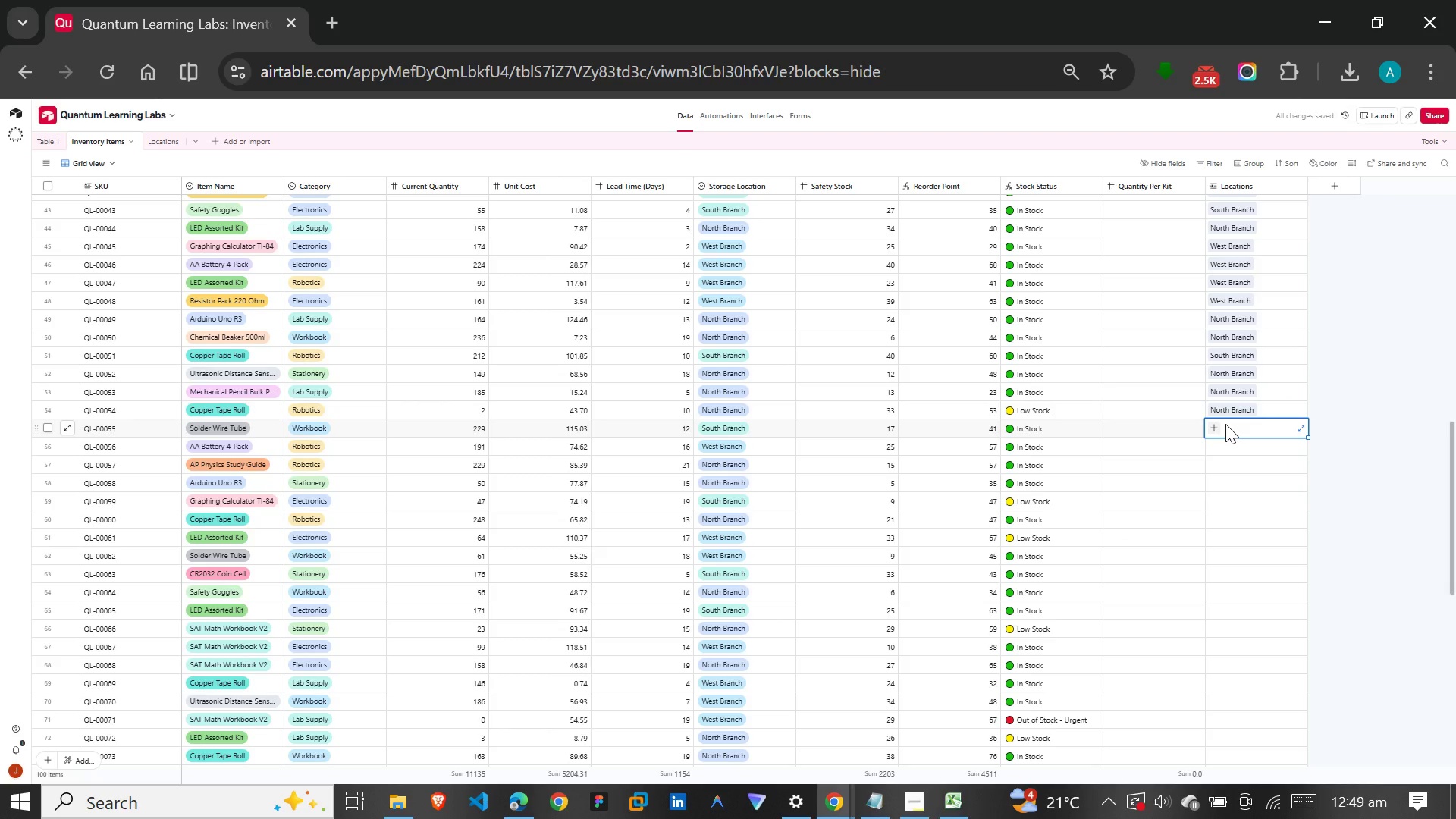 
type(so)
 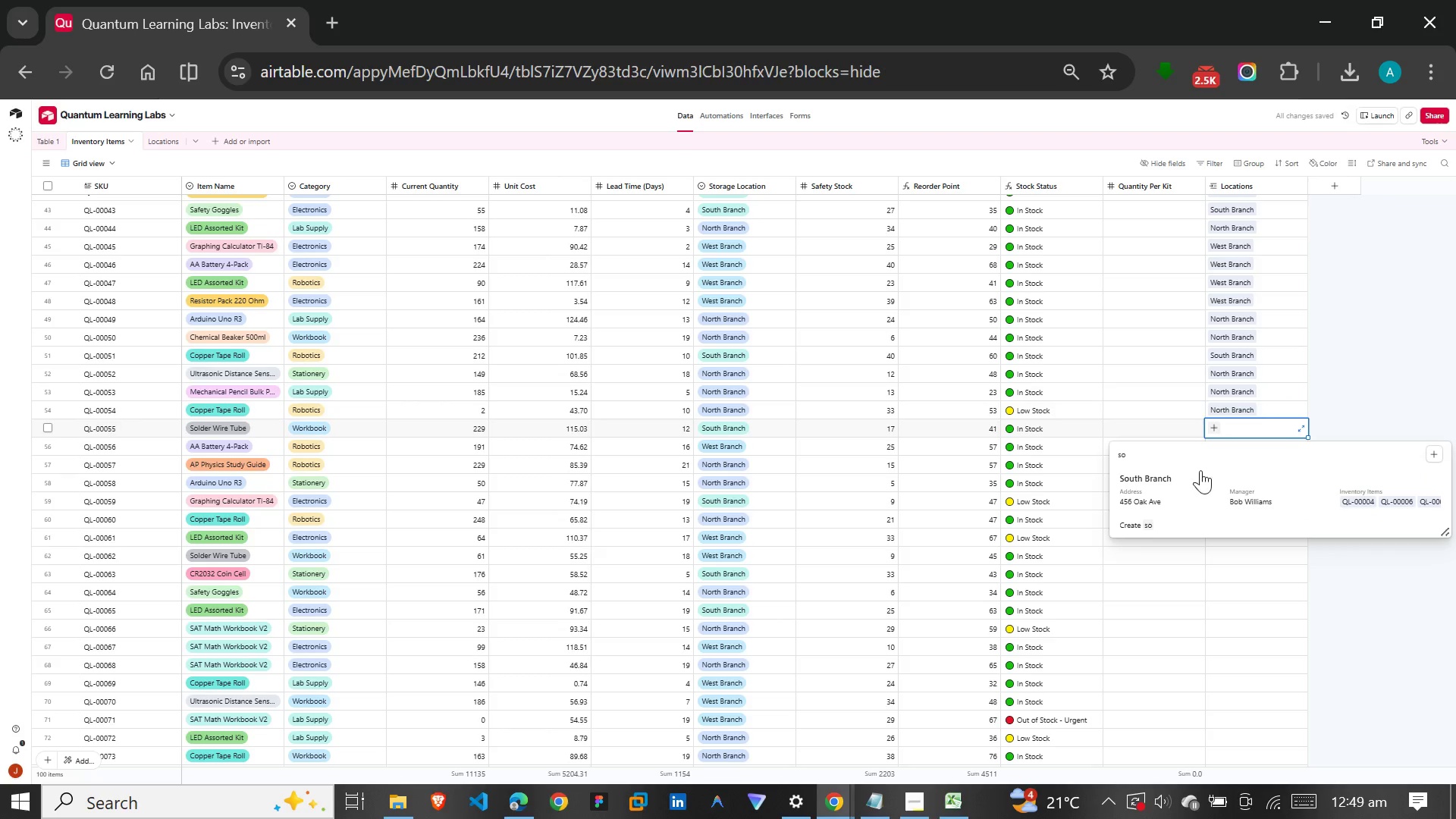 
left_click([1189, 485])
 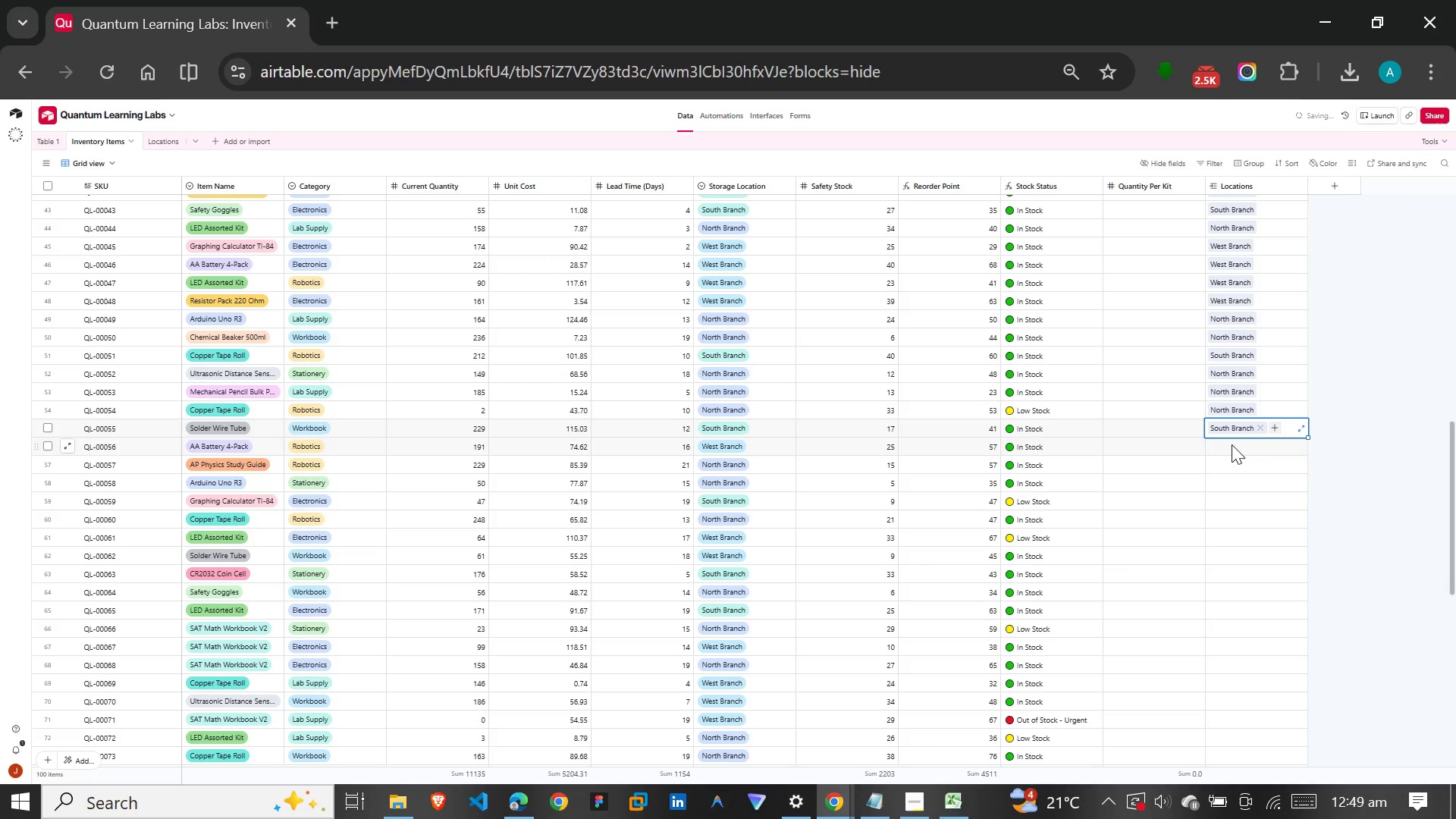 
left_click([1232, 444])
 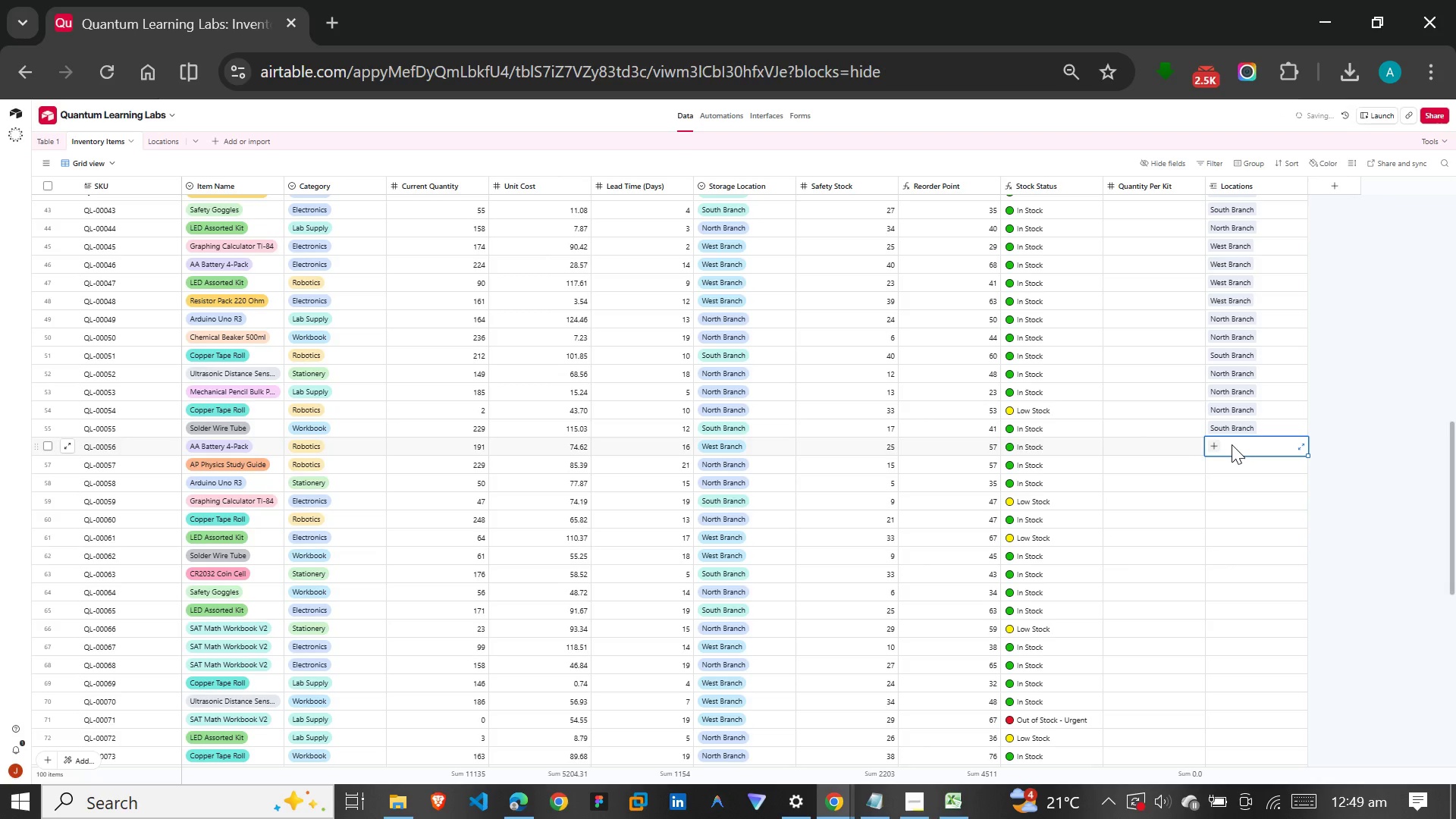 
type(wes)
 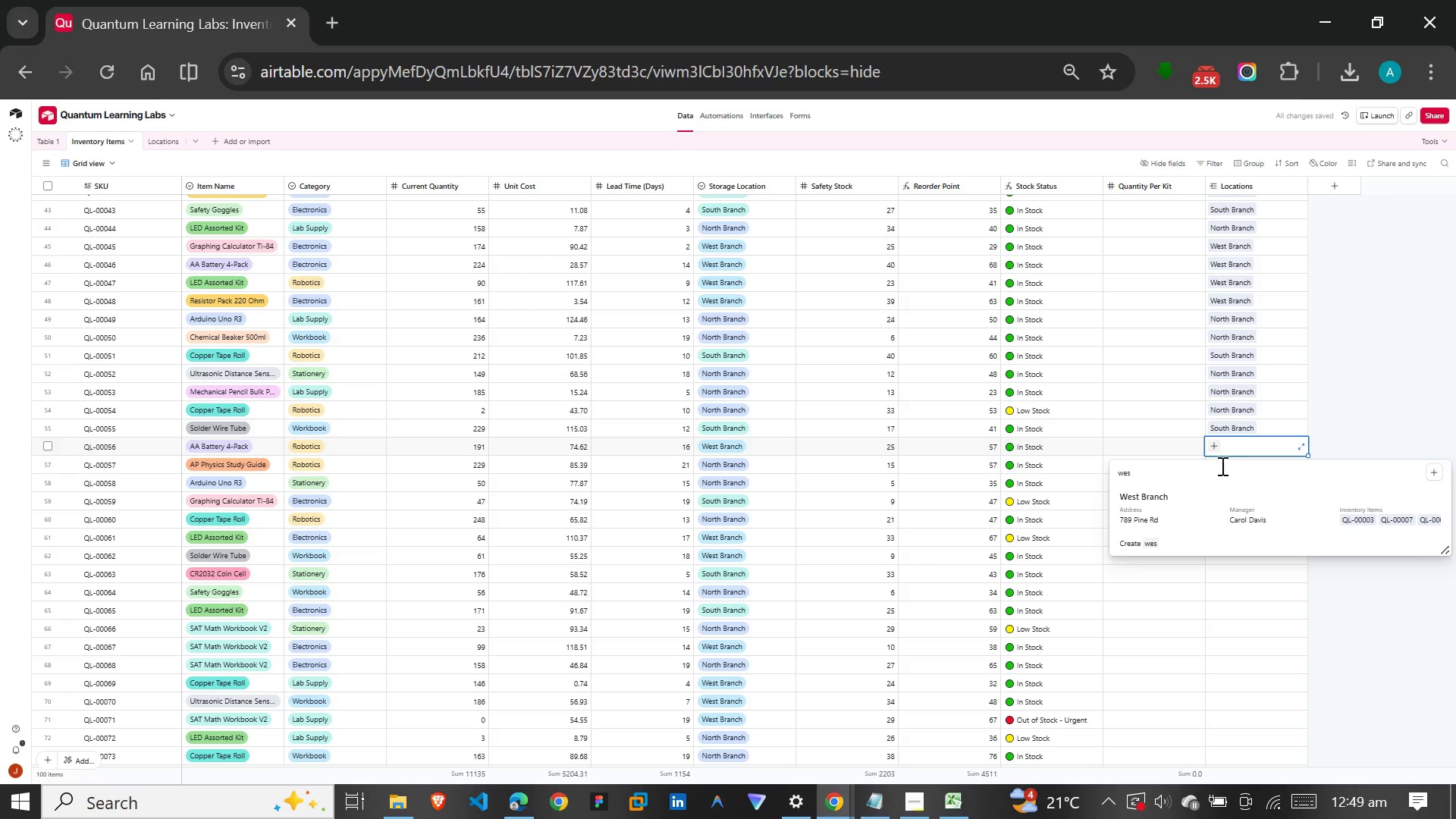 
left_click([1189, 513])
 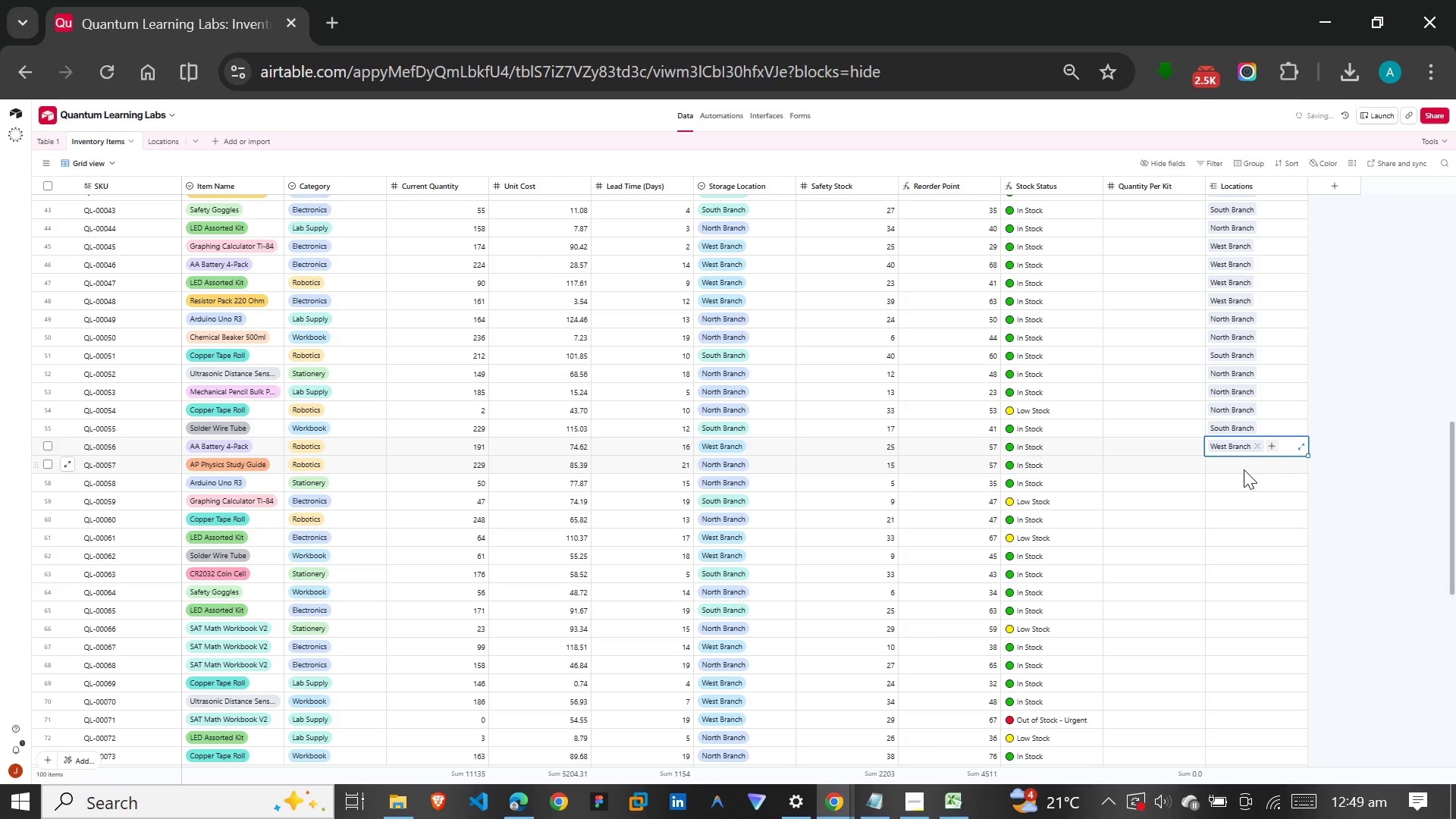 
left_click([1244, 469])
 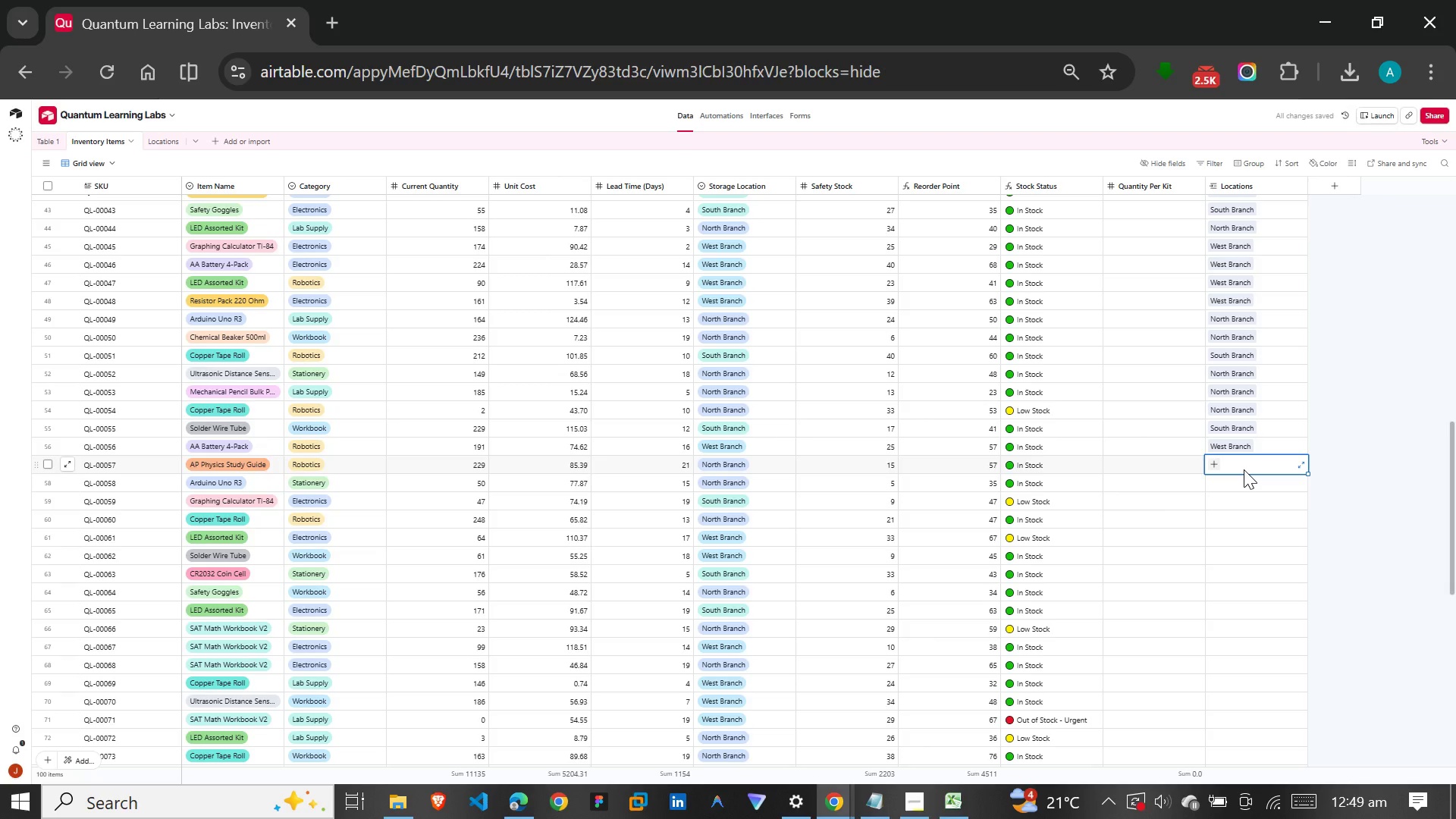 
type(no)
 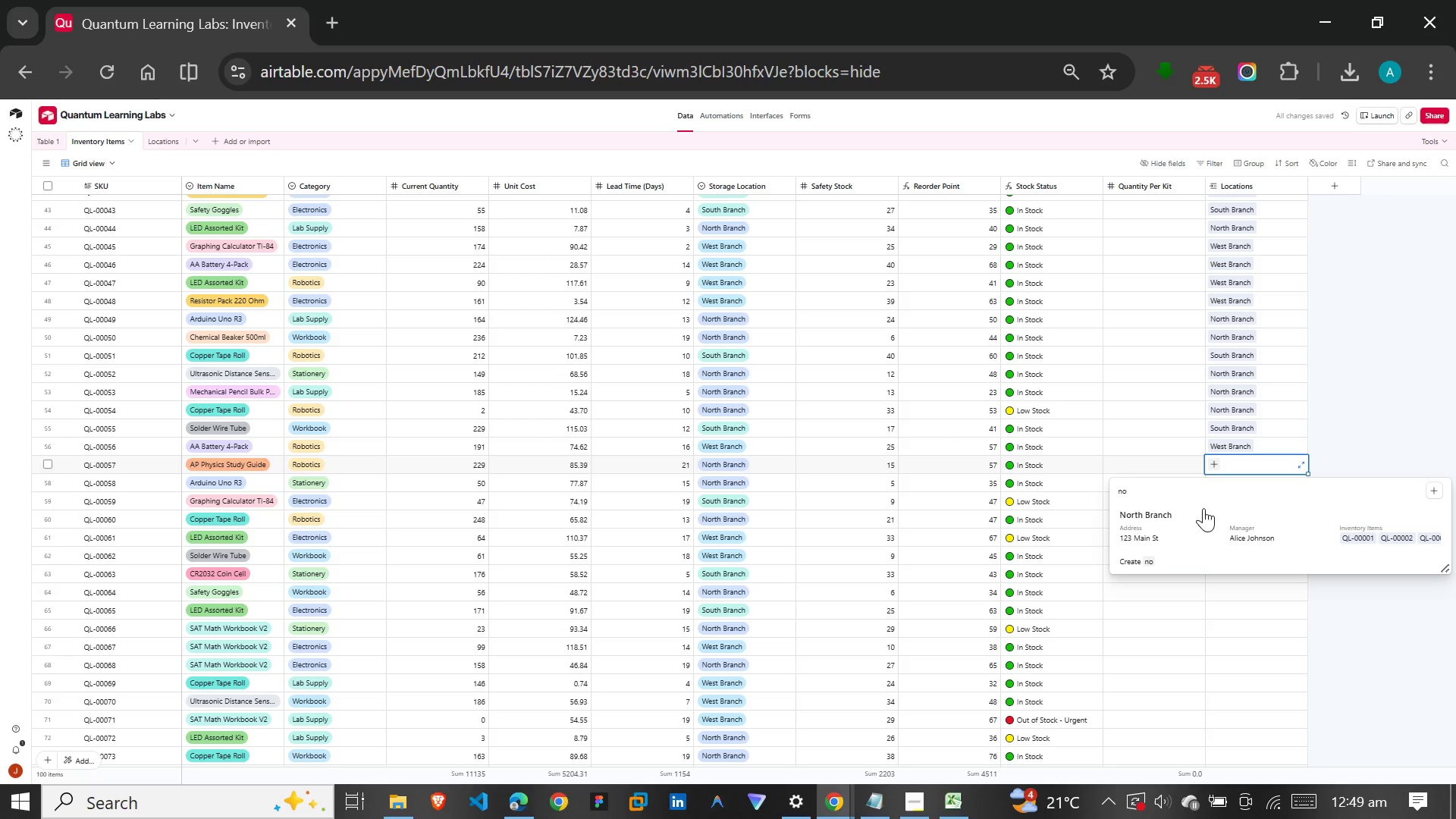 
left_click([1197, 521])
 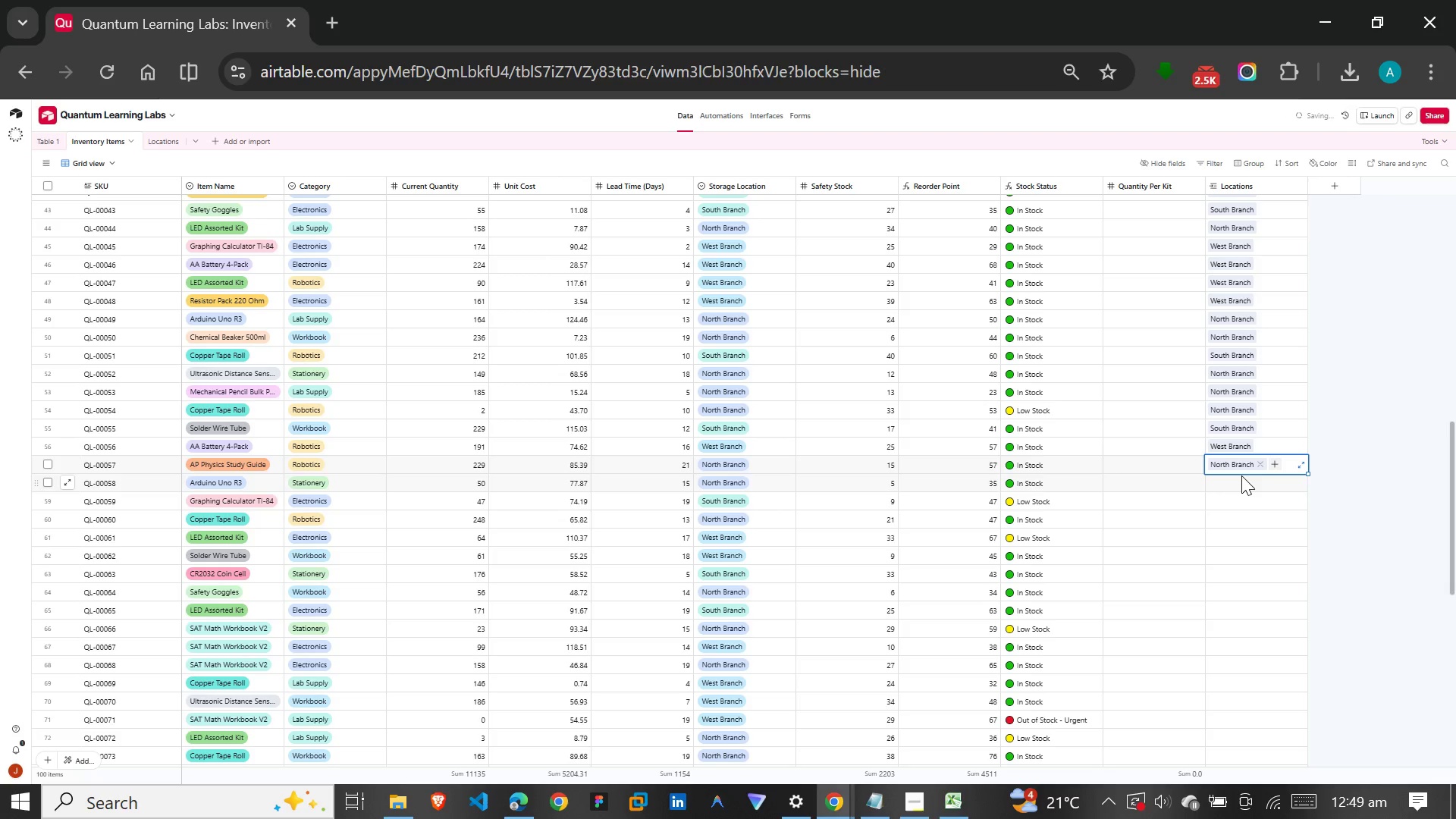 
left_click([1244, 481])
 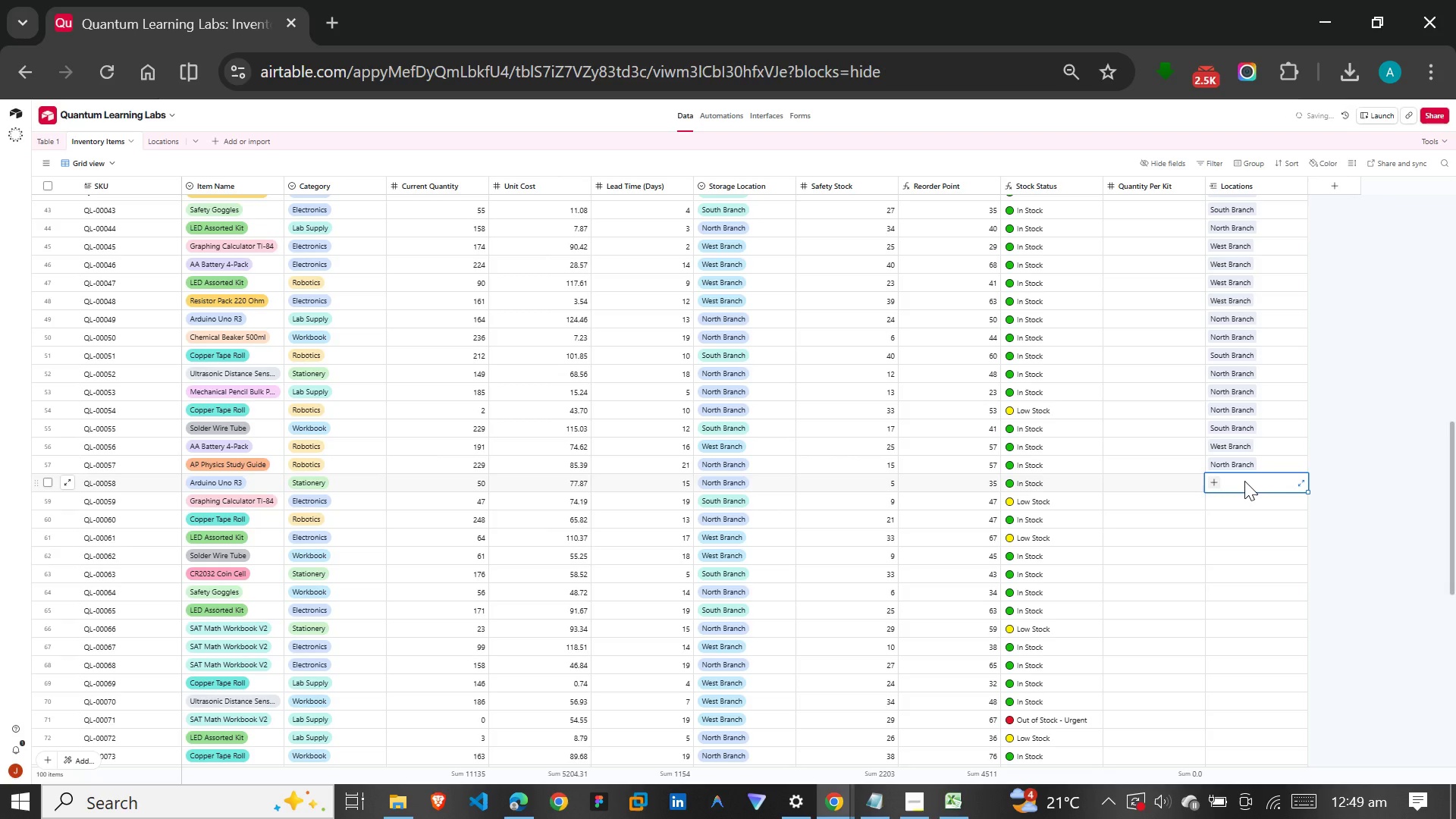 
type(nor)
 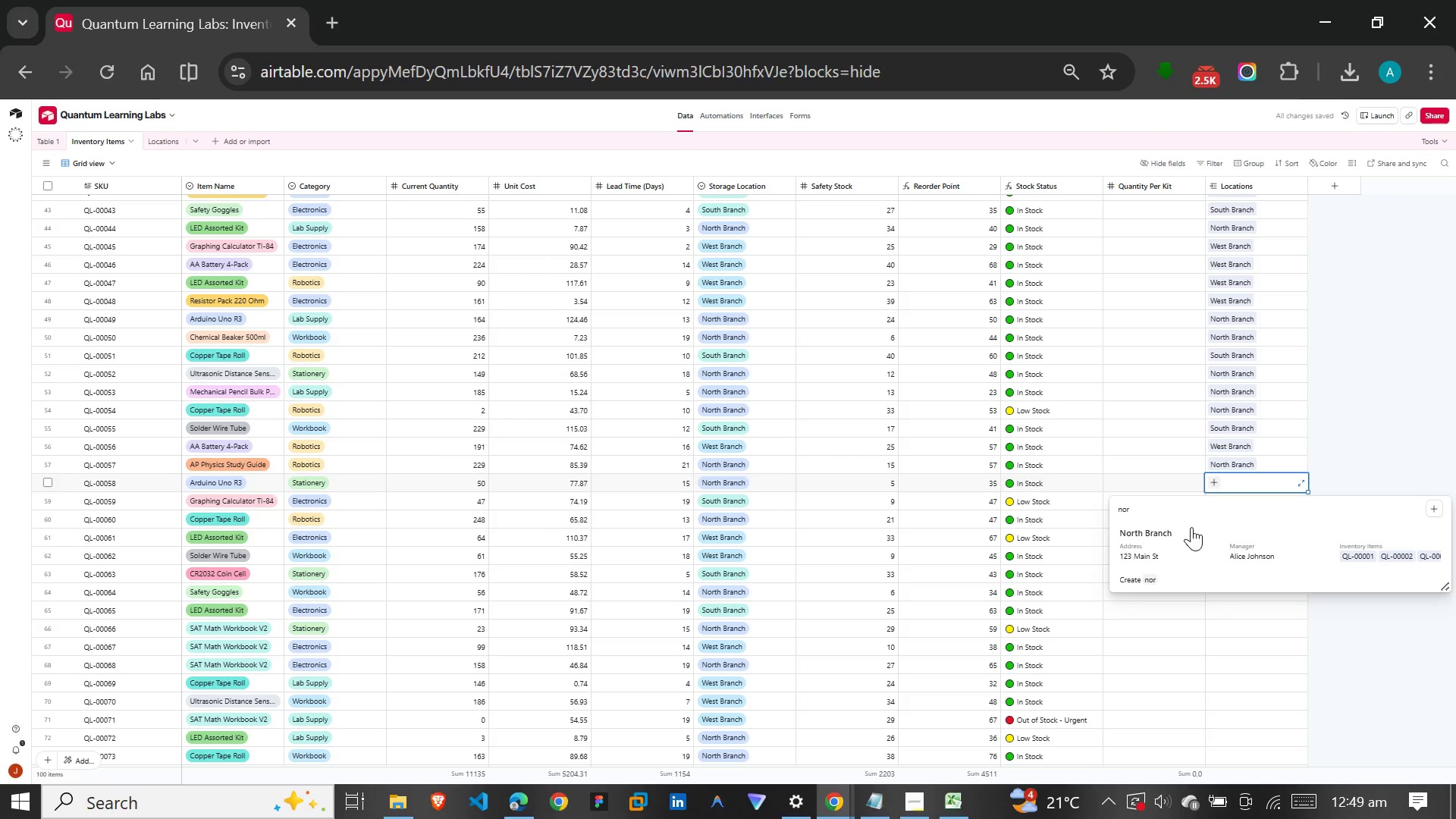 
left_click([1186, 534])
 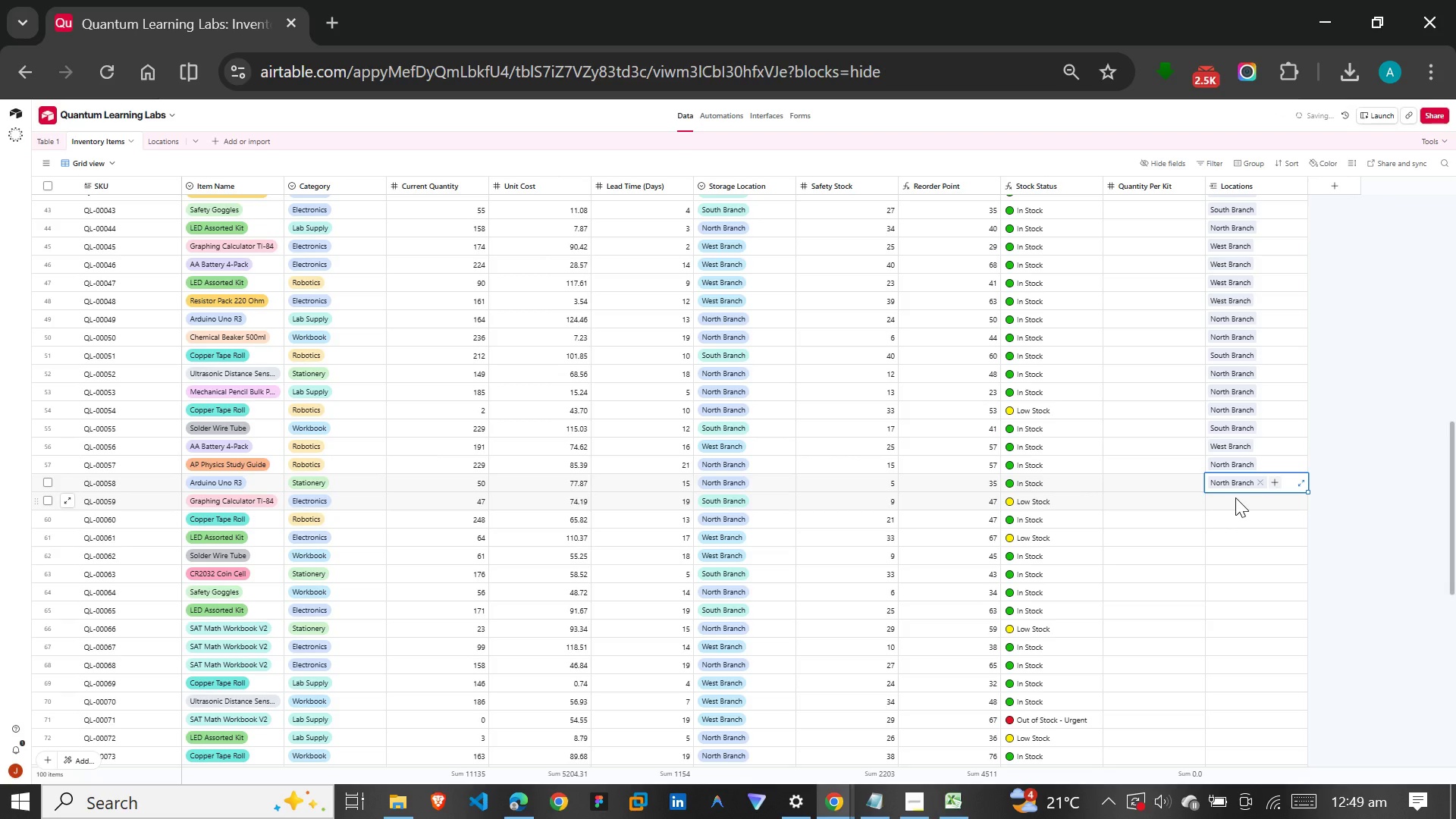 
left_click([1235, 497])
 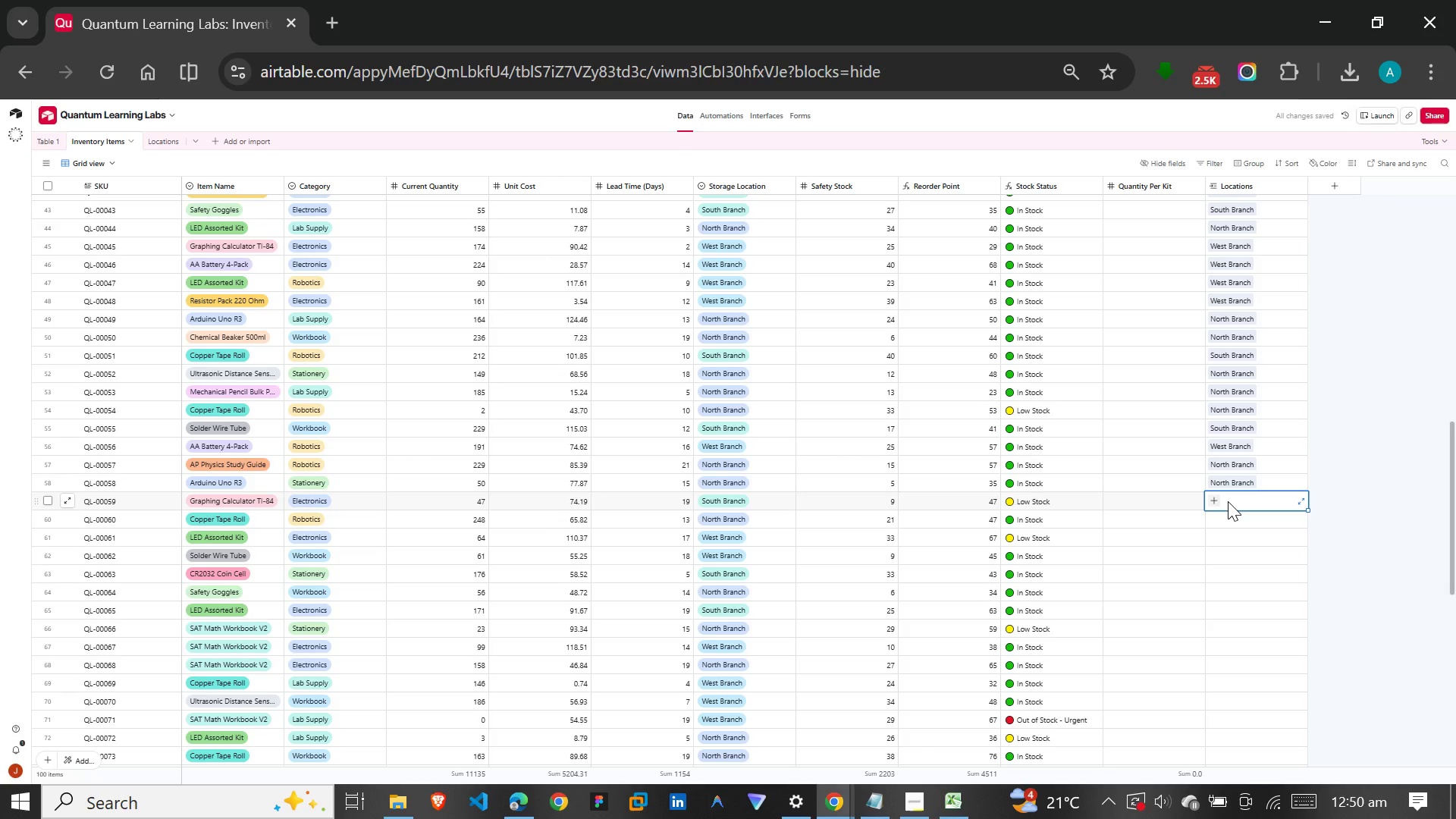 
type(sou)
 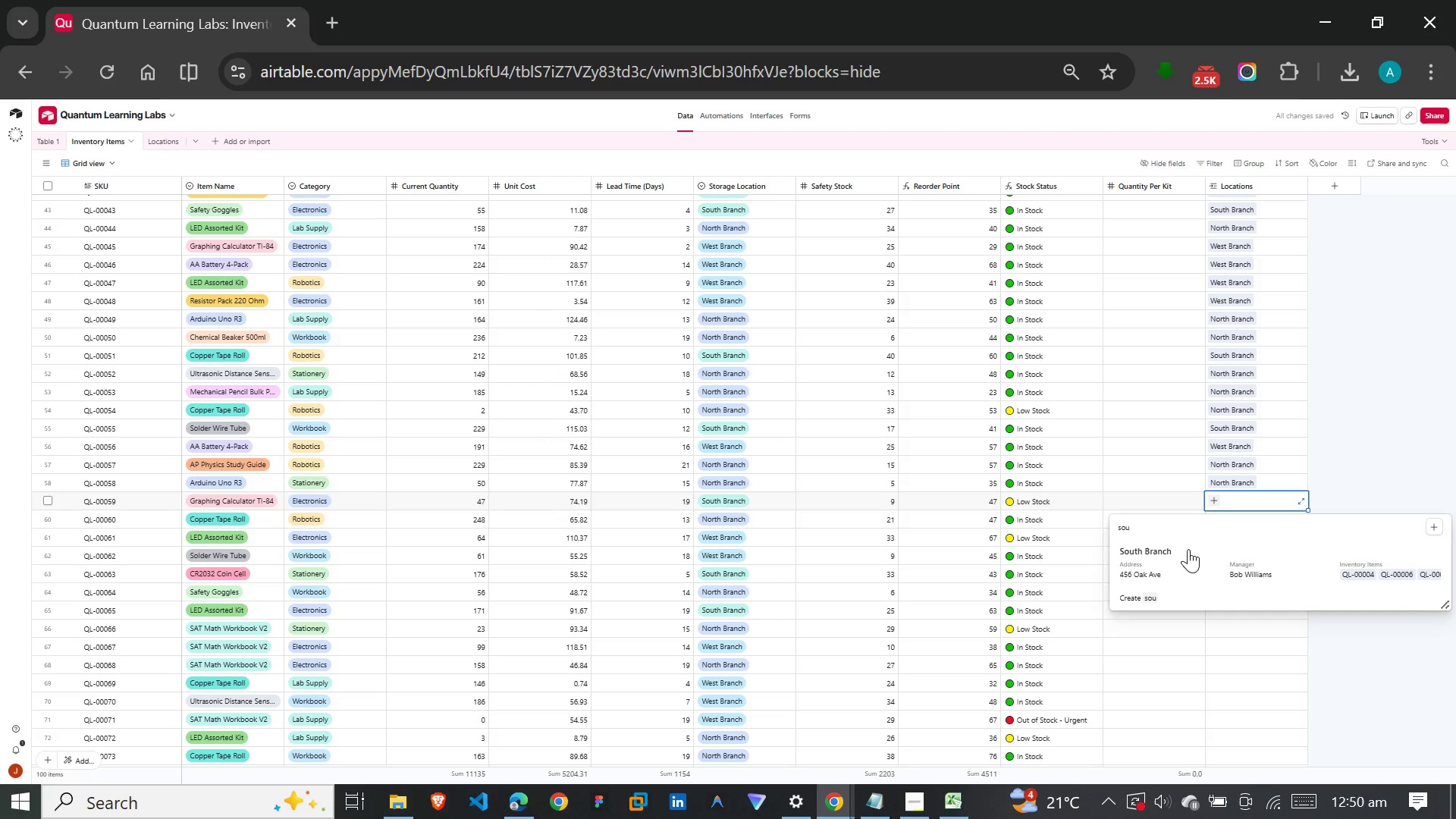 
left_click([1186, 554])
 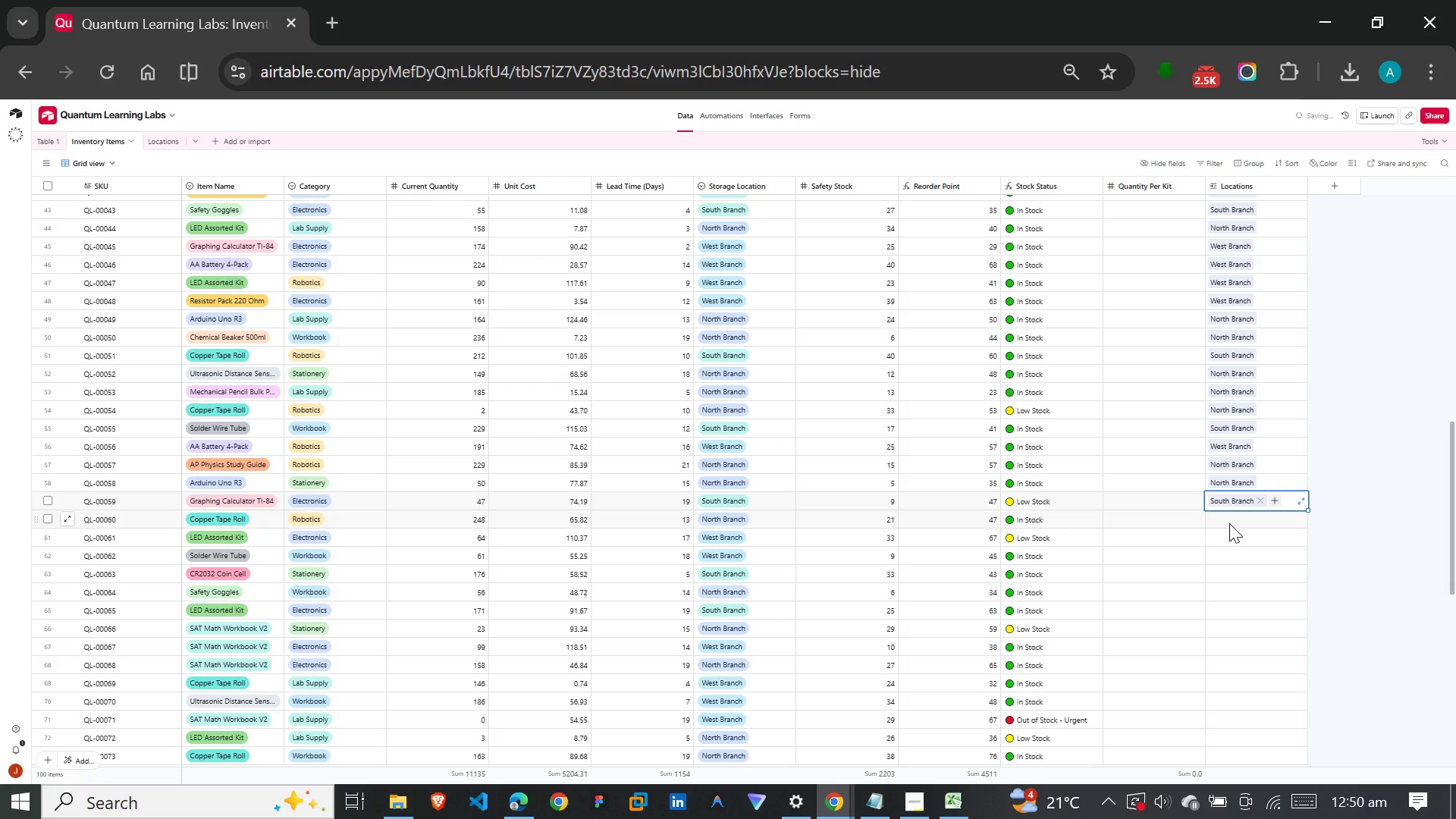 
left_click([1229, 523])
 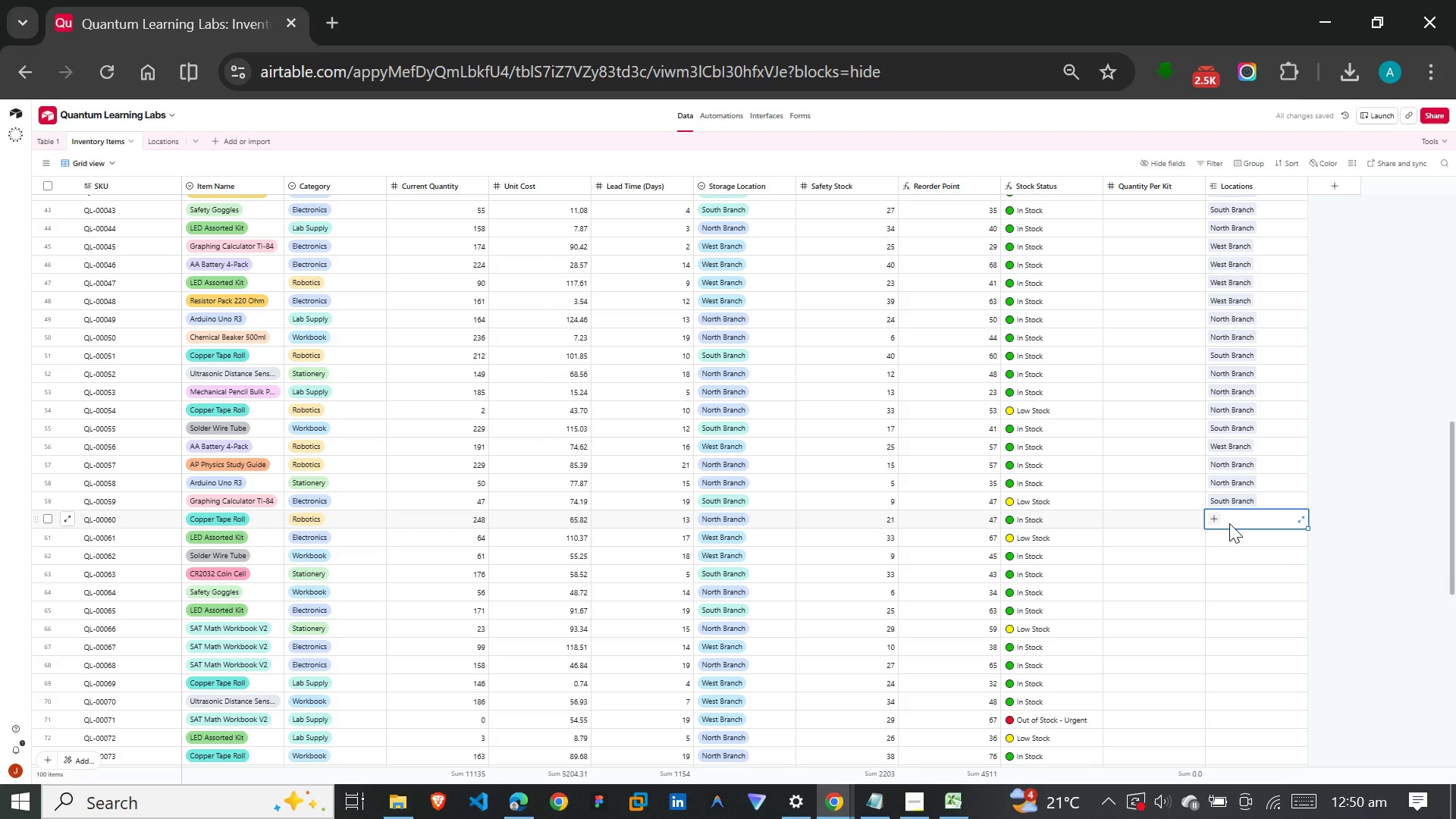 
type(nort)
 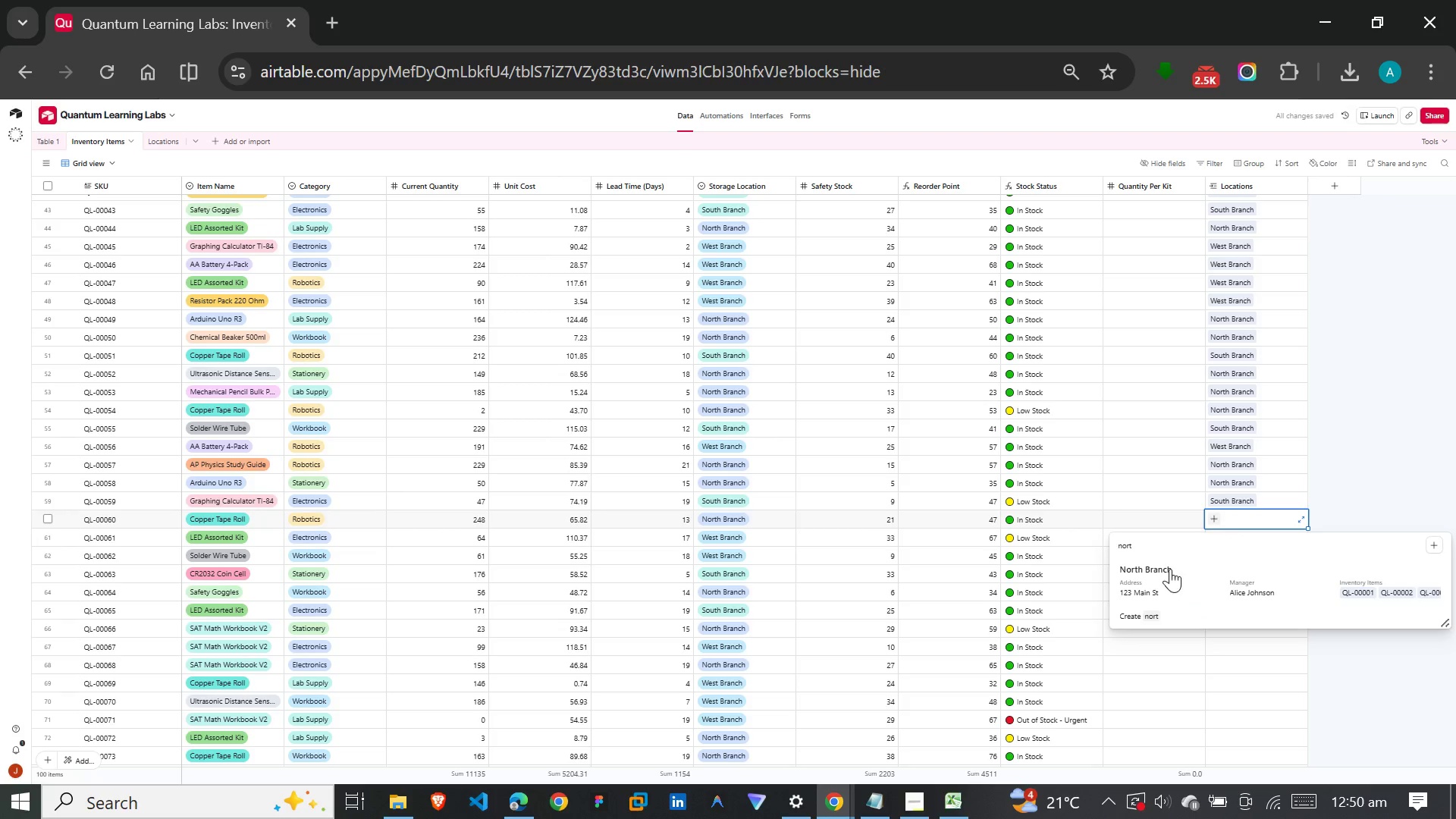 
left_click([1168, 572])
 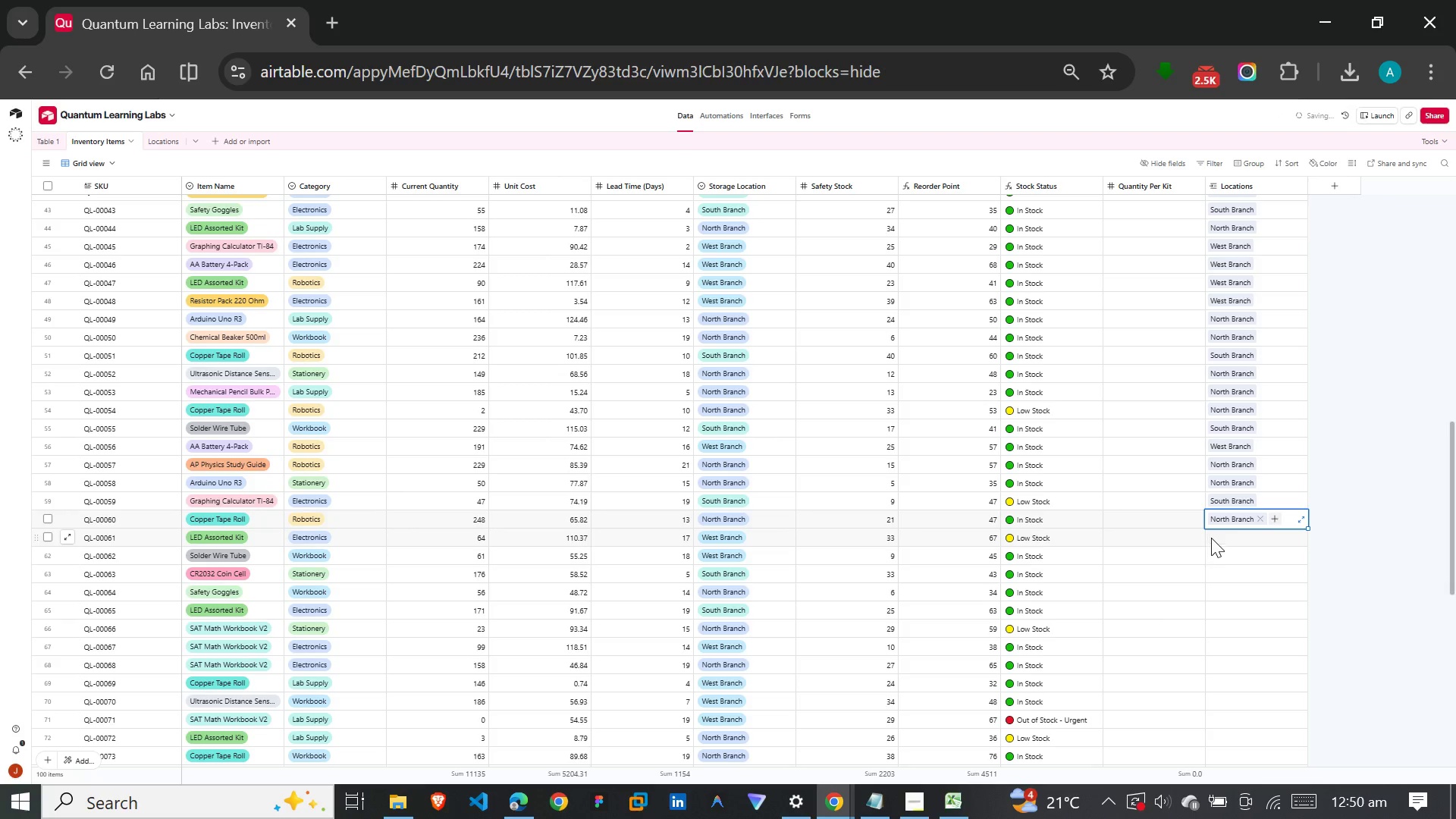 
left_click([1216, 533])
 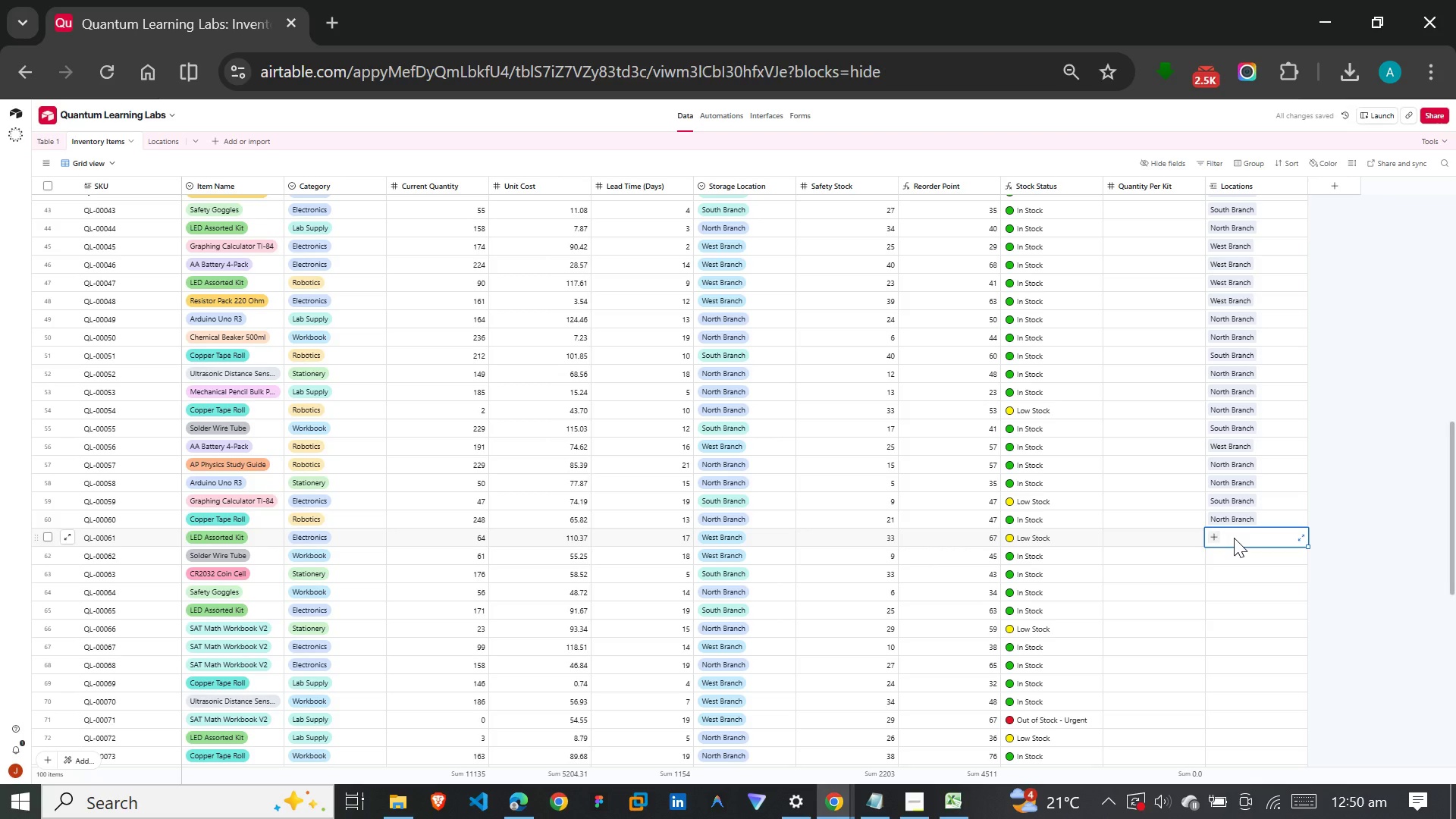 
type(we)
 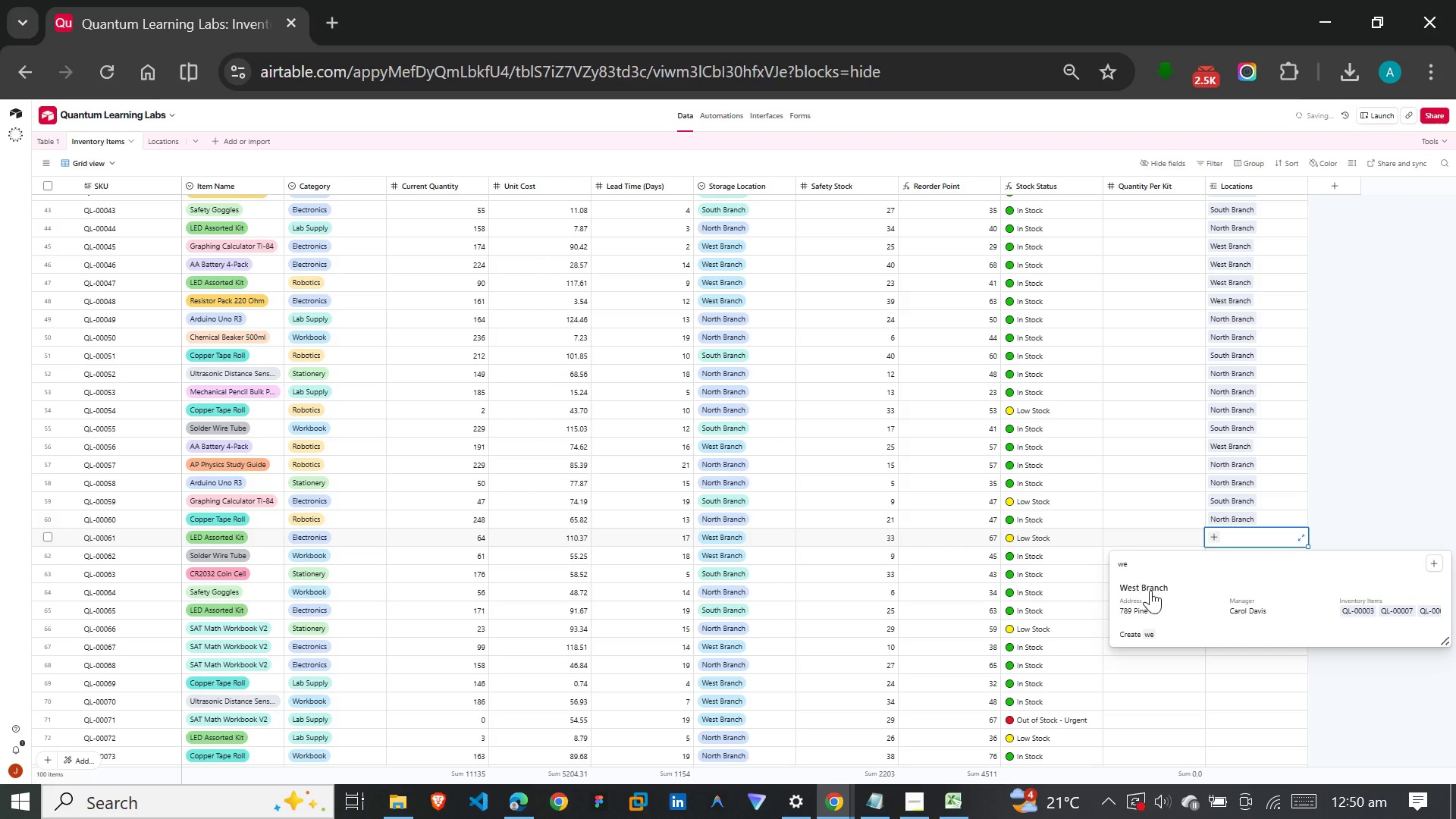 
left_click([1150, 597])
 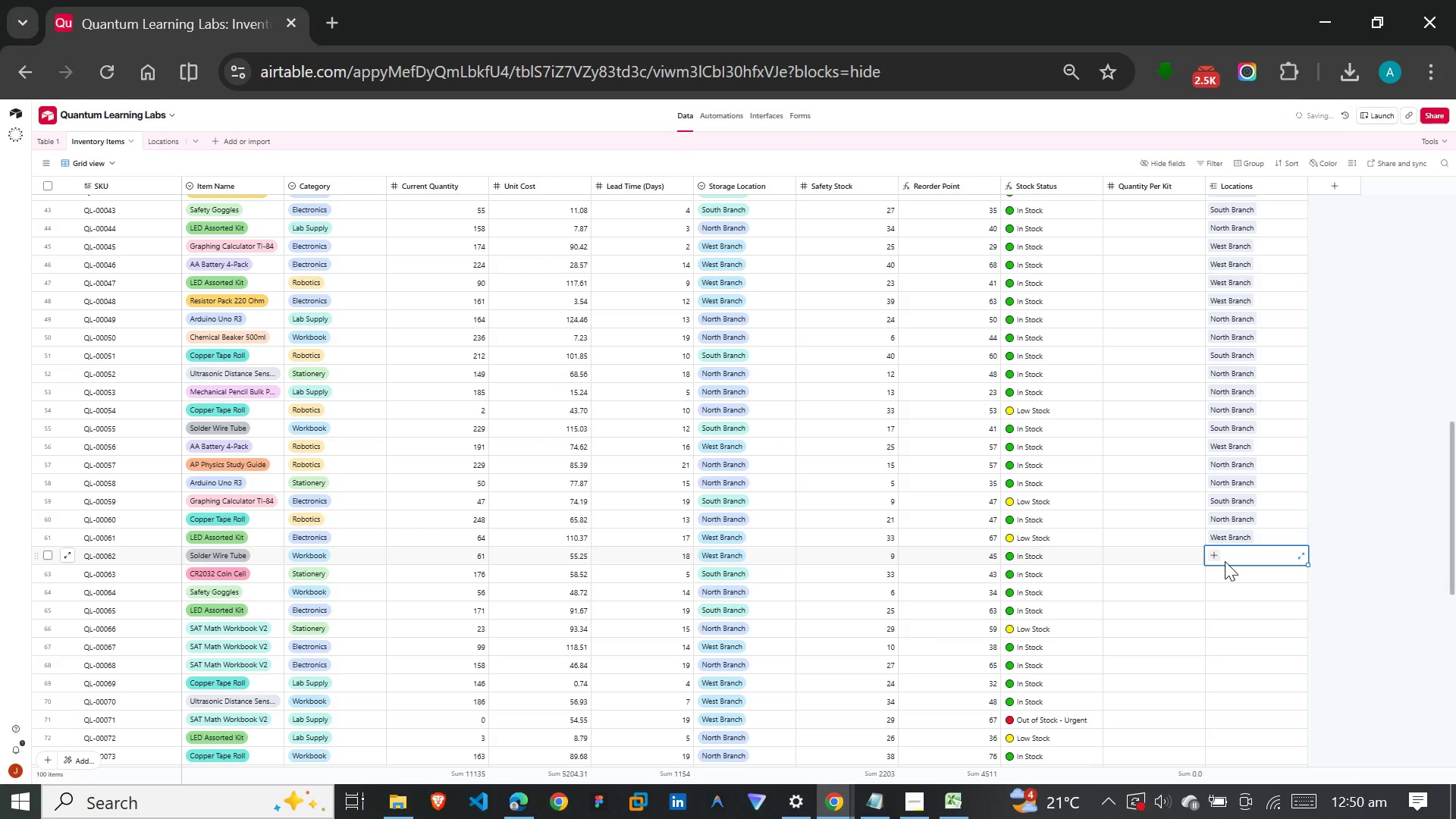 
type(we)
 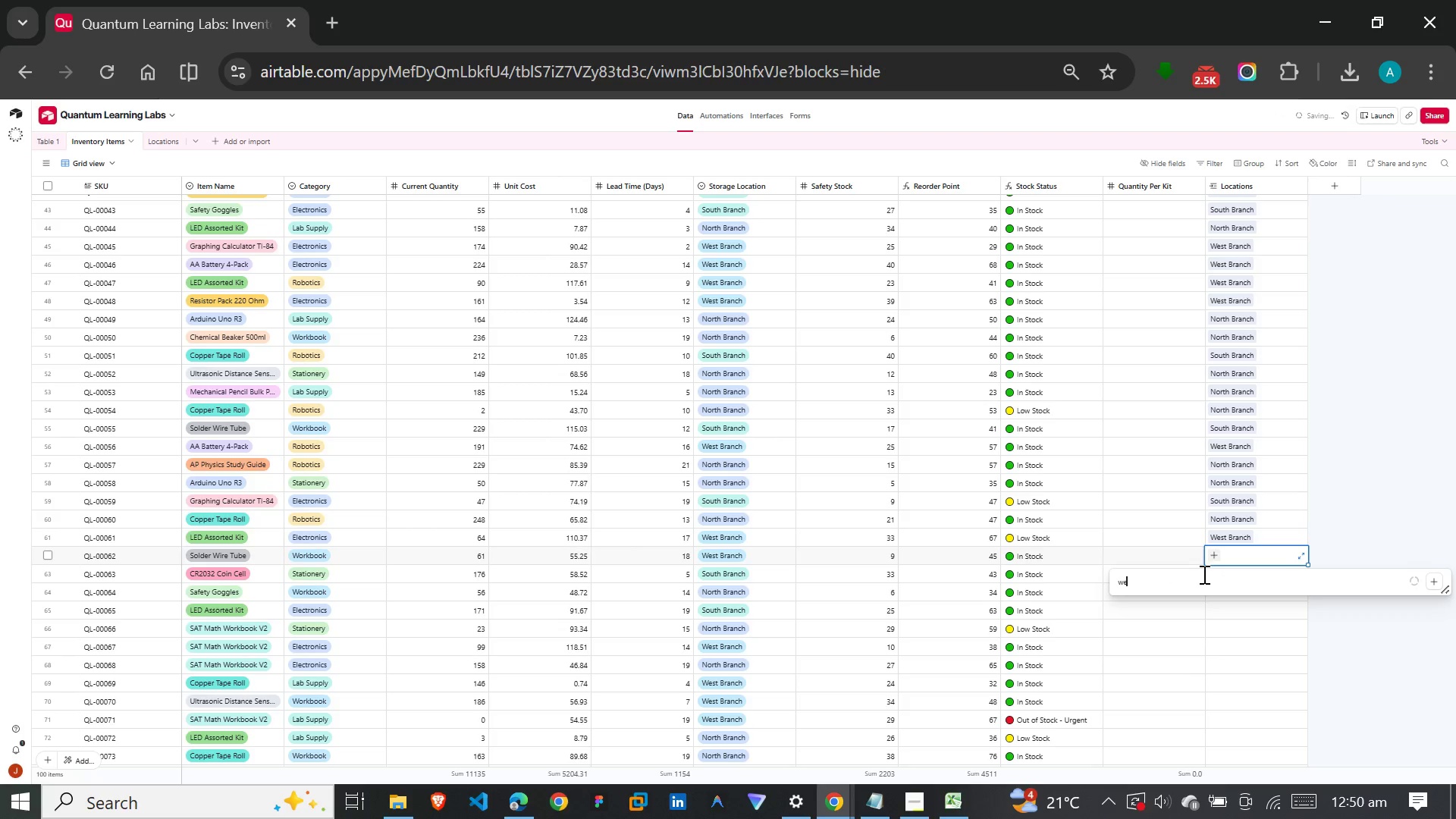 
mouse_move([1181, 598])
 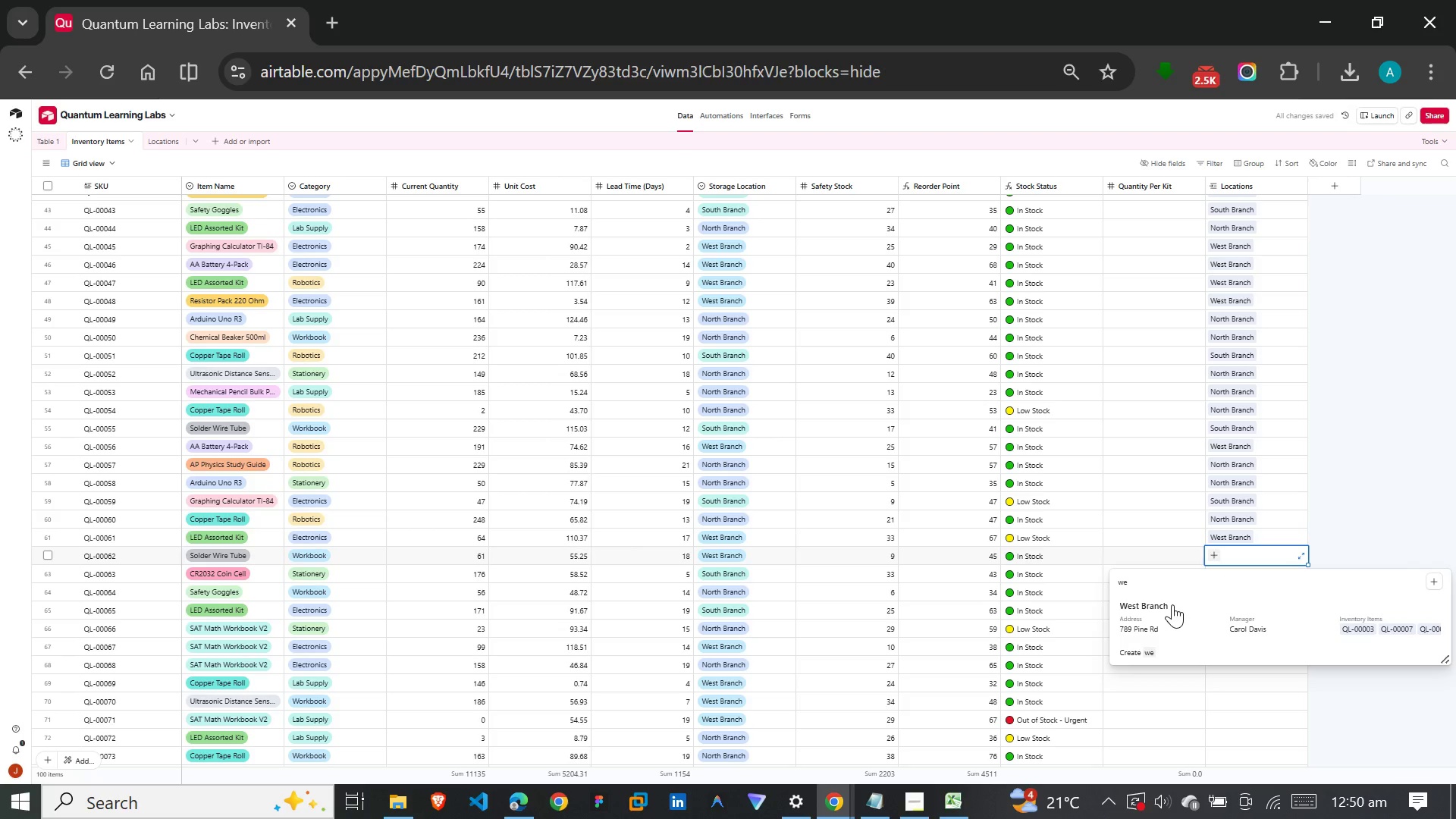 
left_click([1172, 607])
 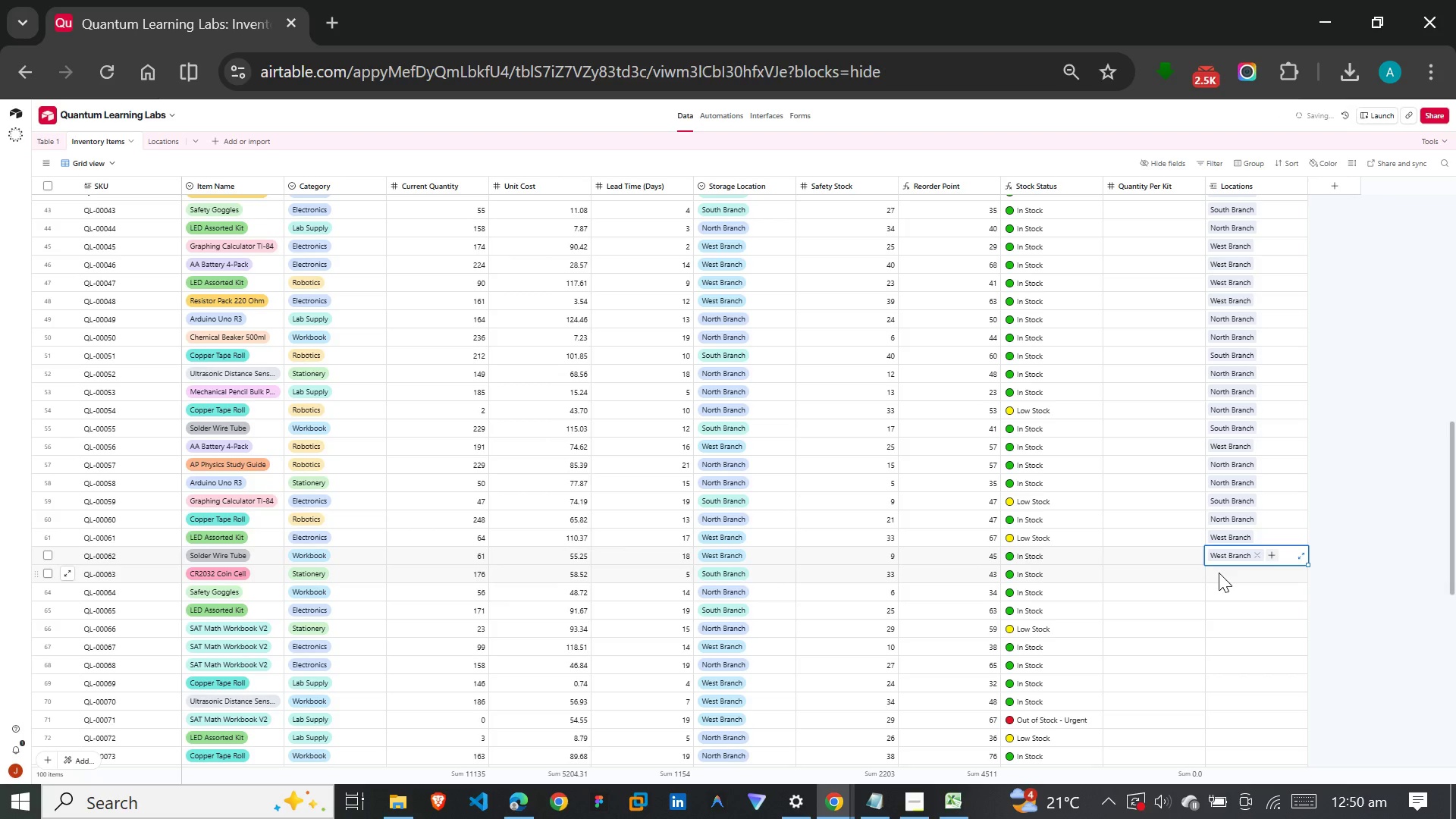 
left_click([1219, 573])
 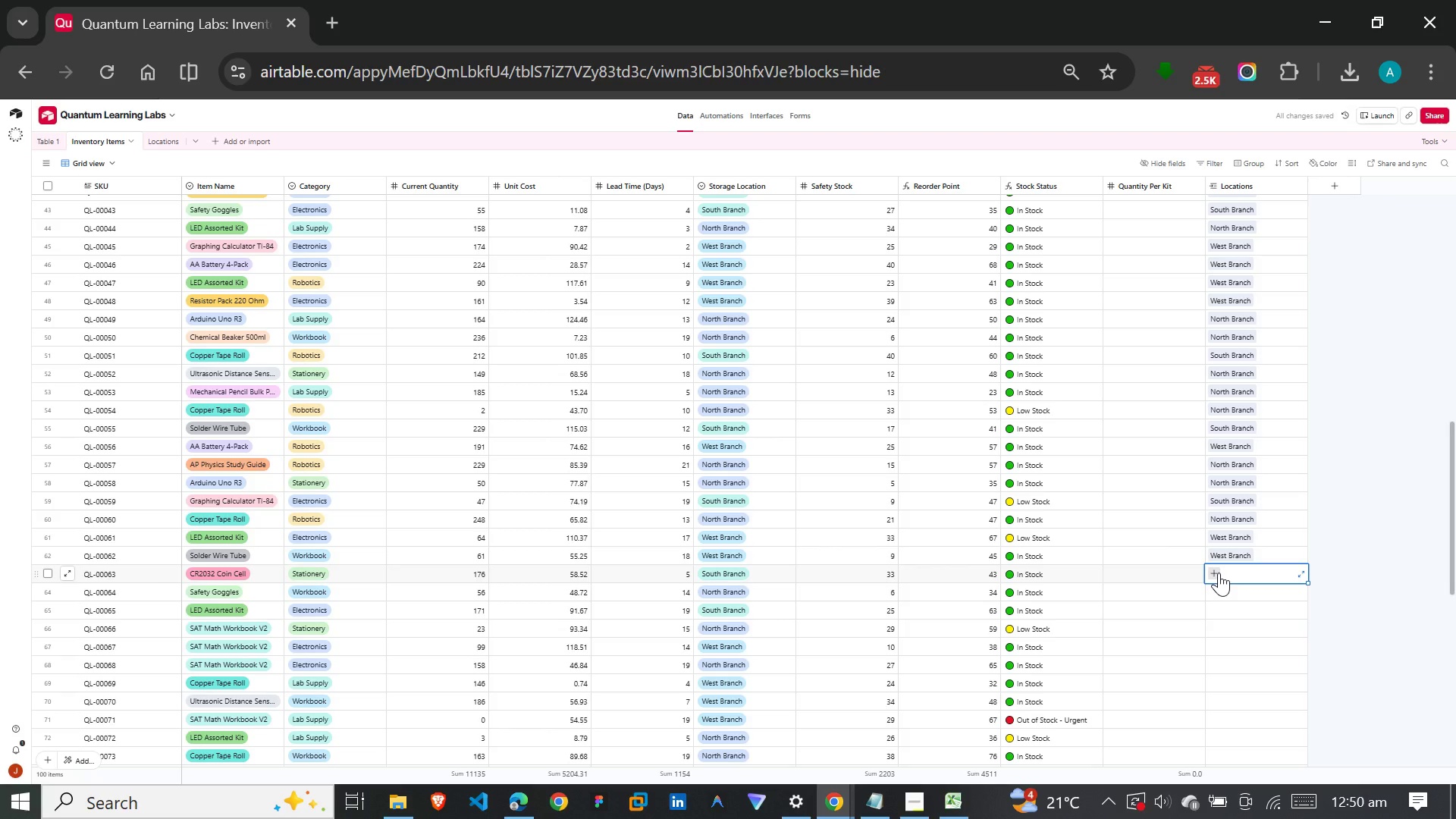 
type(sou)
 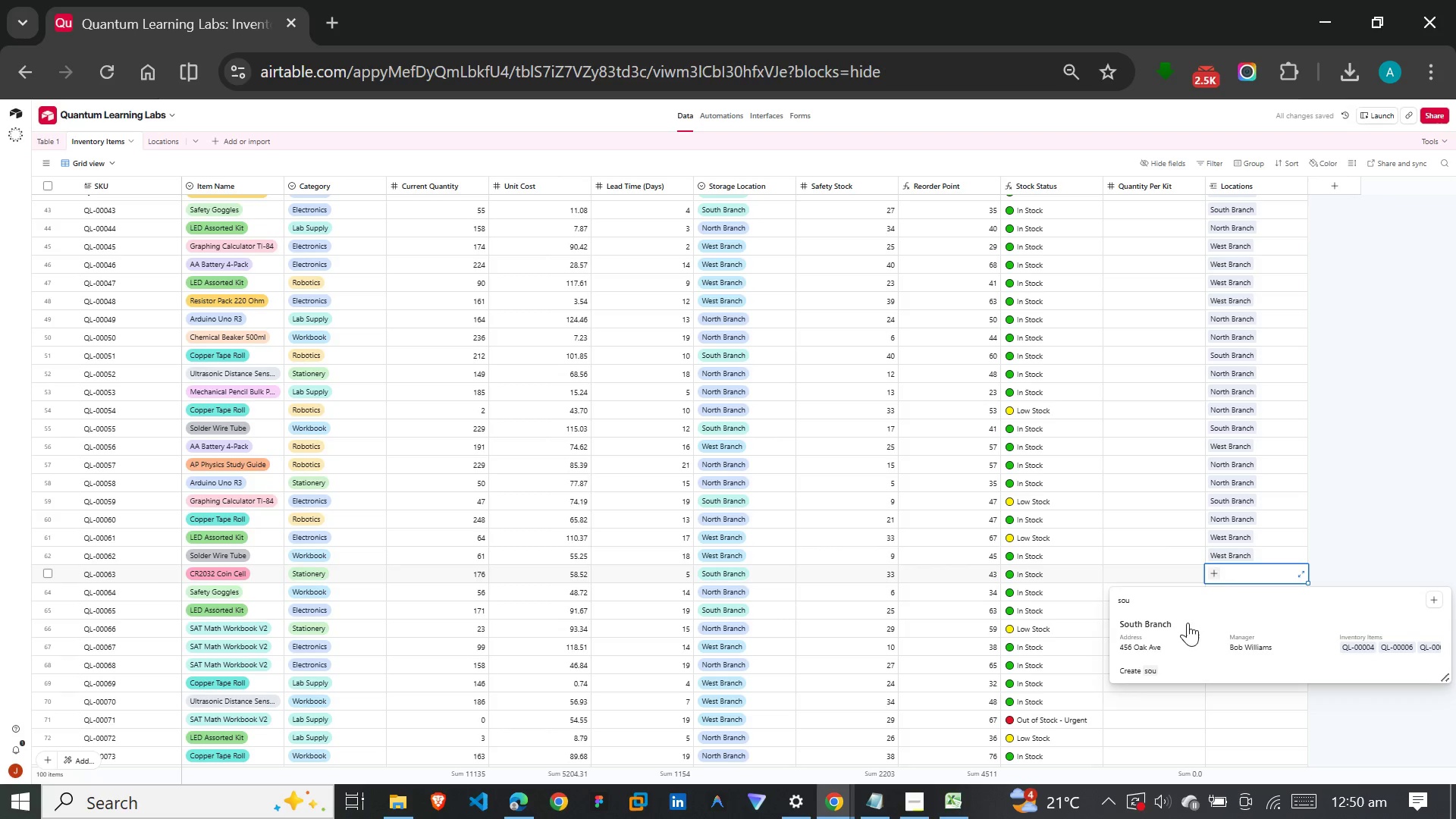 
left_click([1188, 623])
 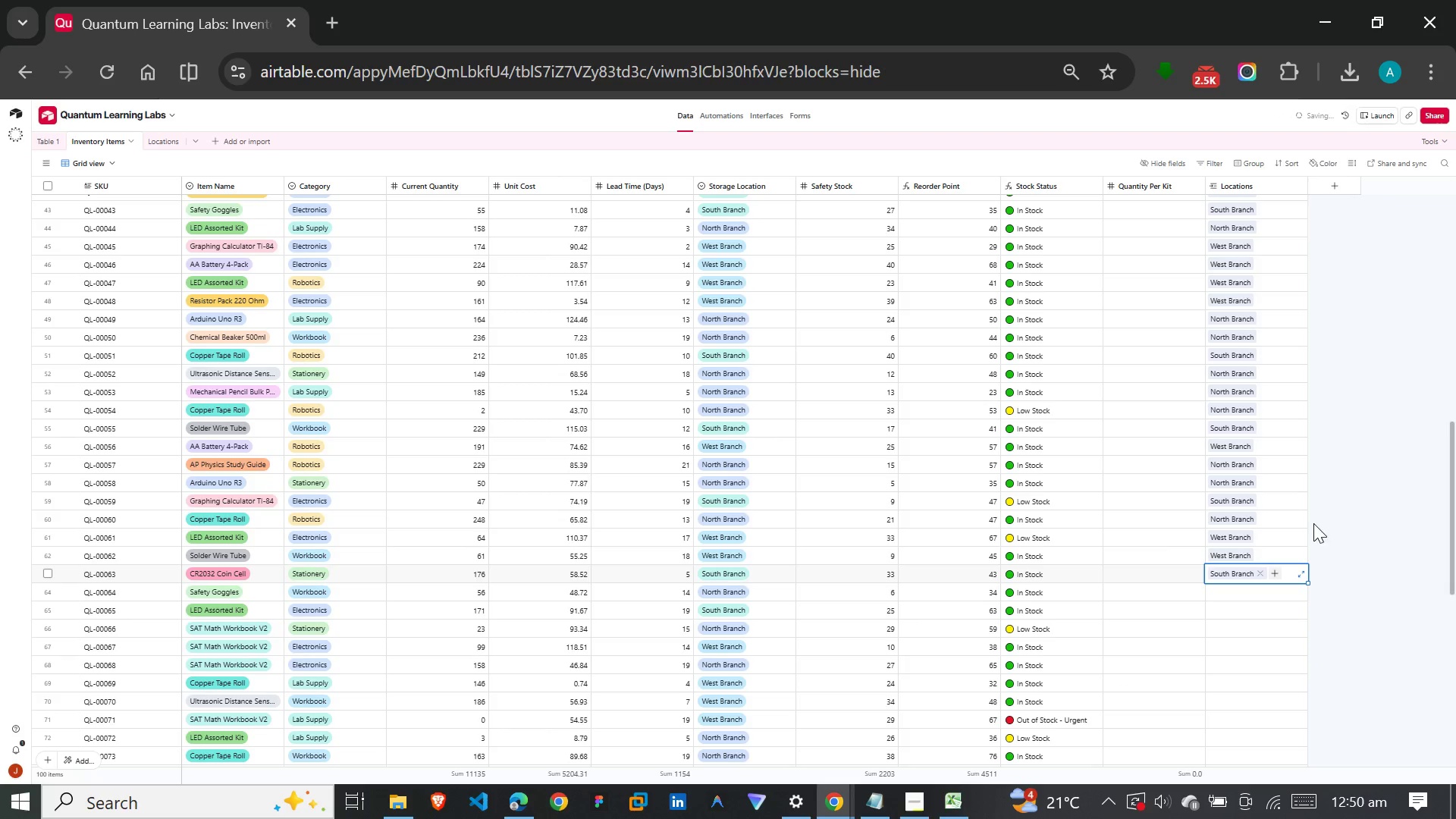 
scroll: coordinate [1335, 488], scroll_direction: down, amount: 5.0
 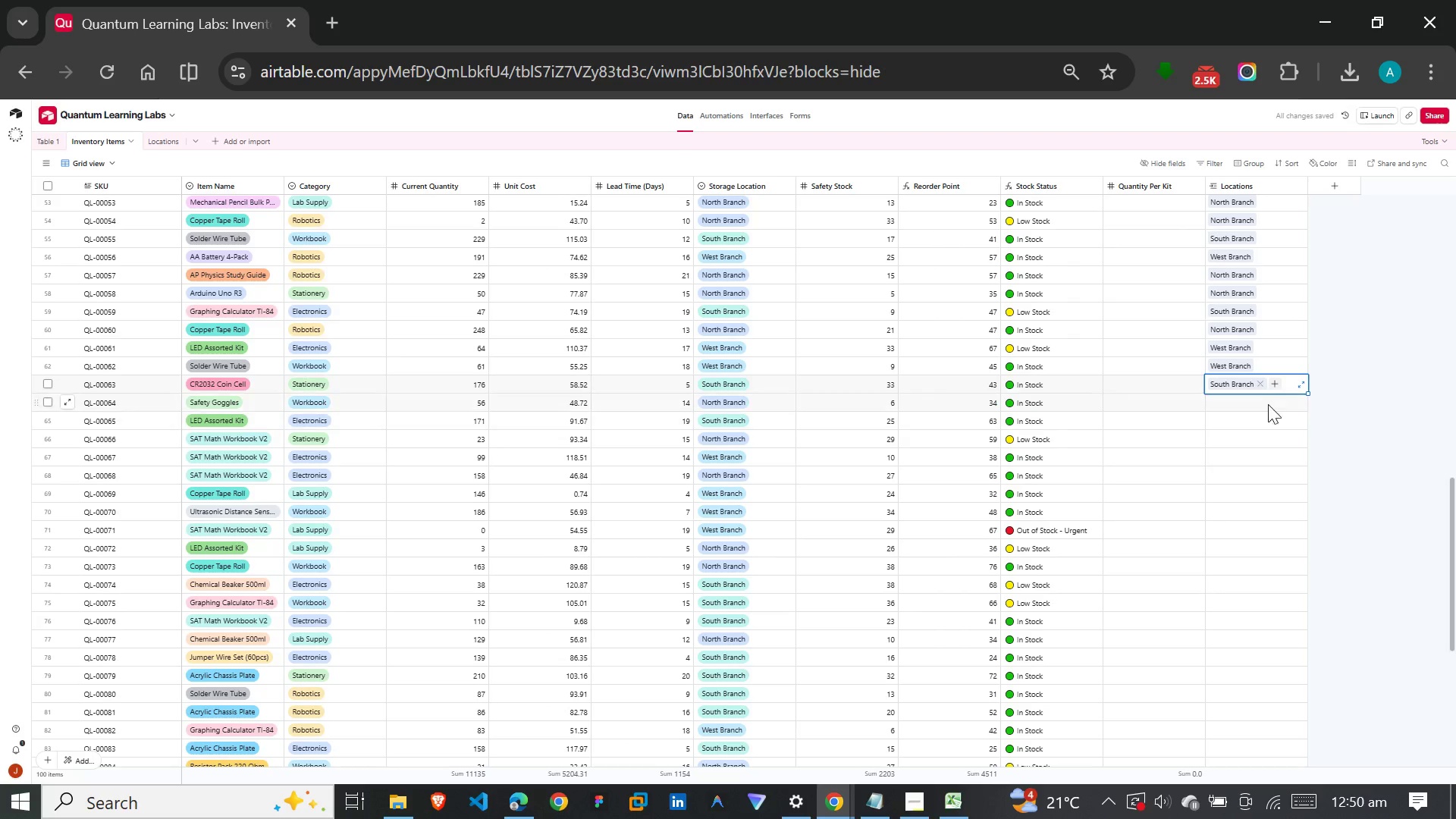 
left_click([1254, 395])
 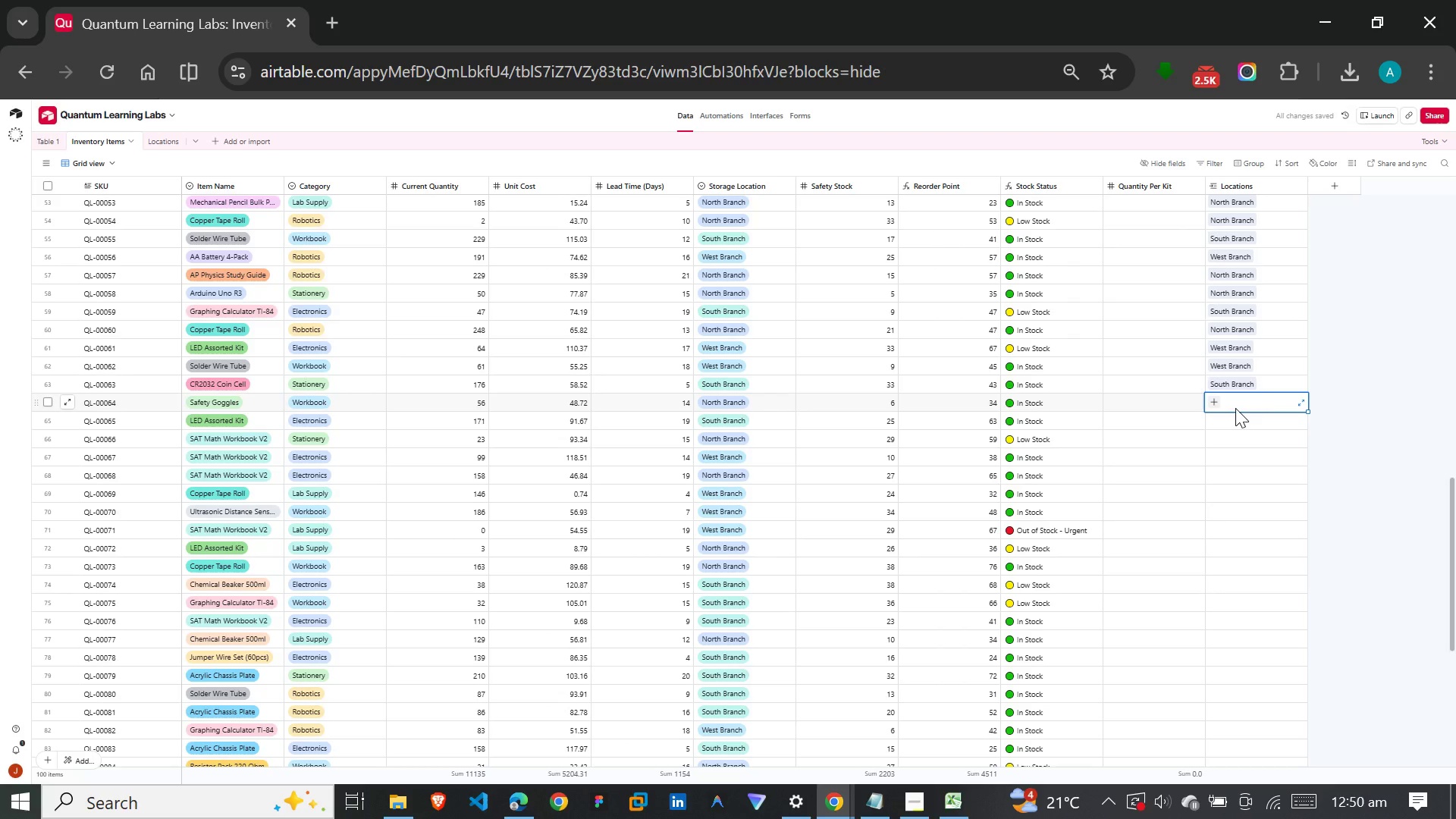 
type(nort)
 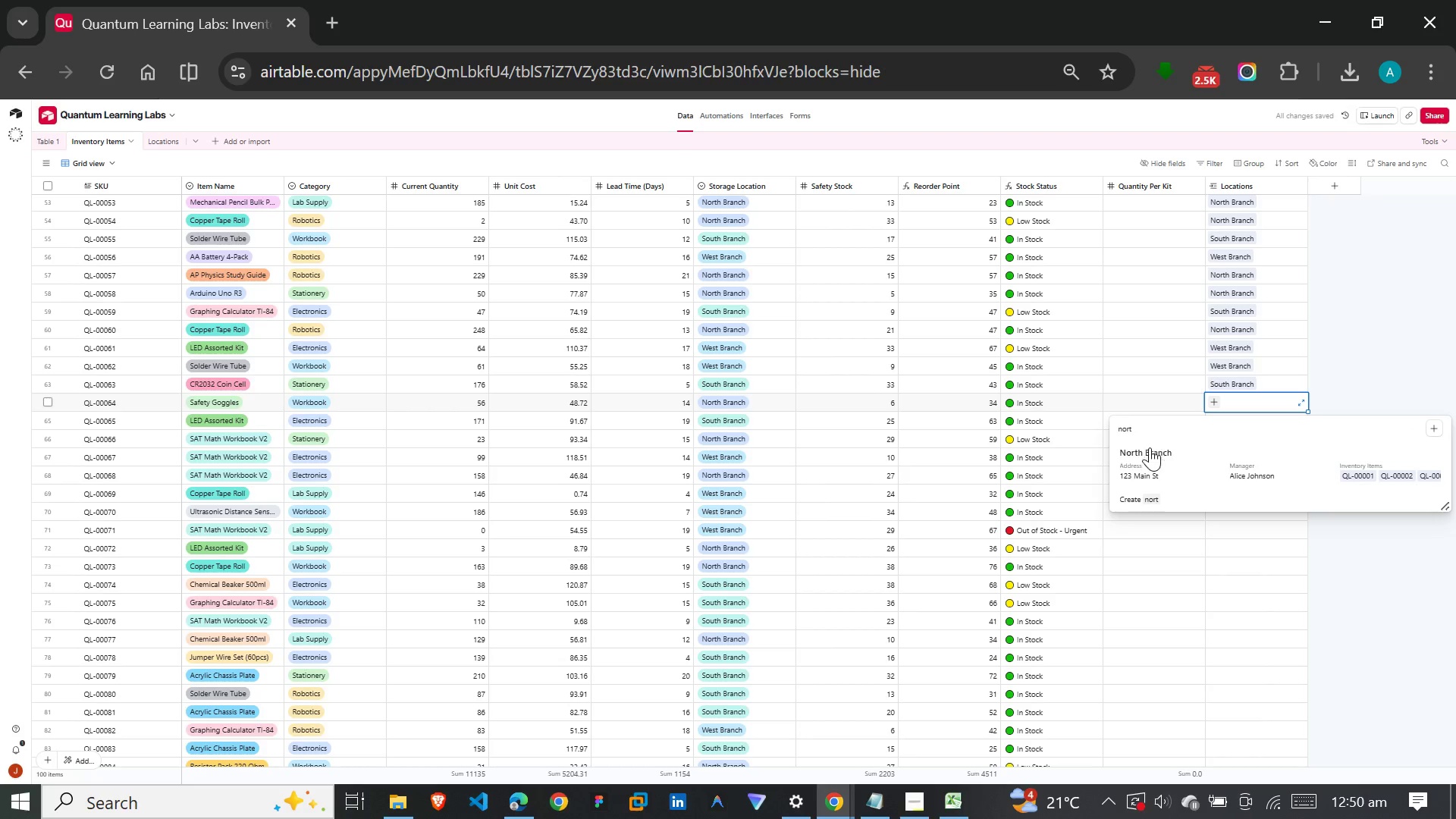 
left_click([1147, 458])
 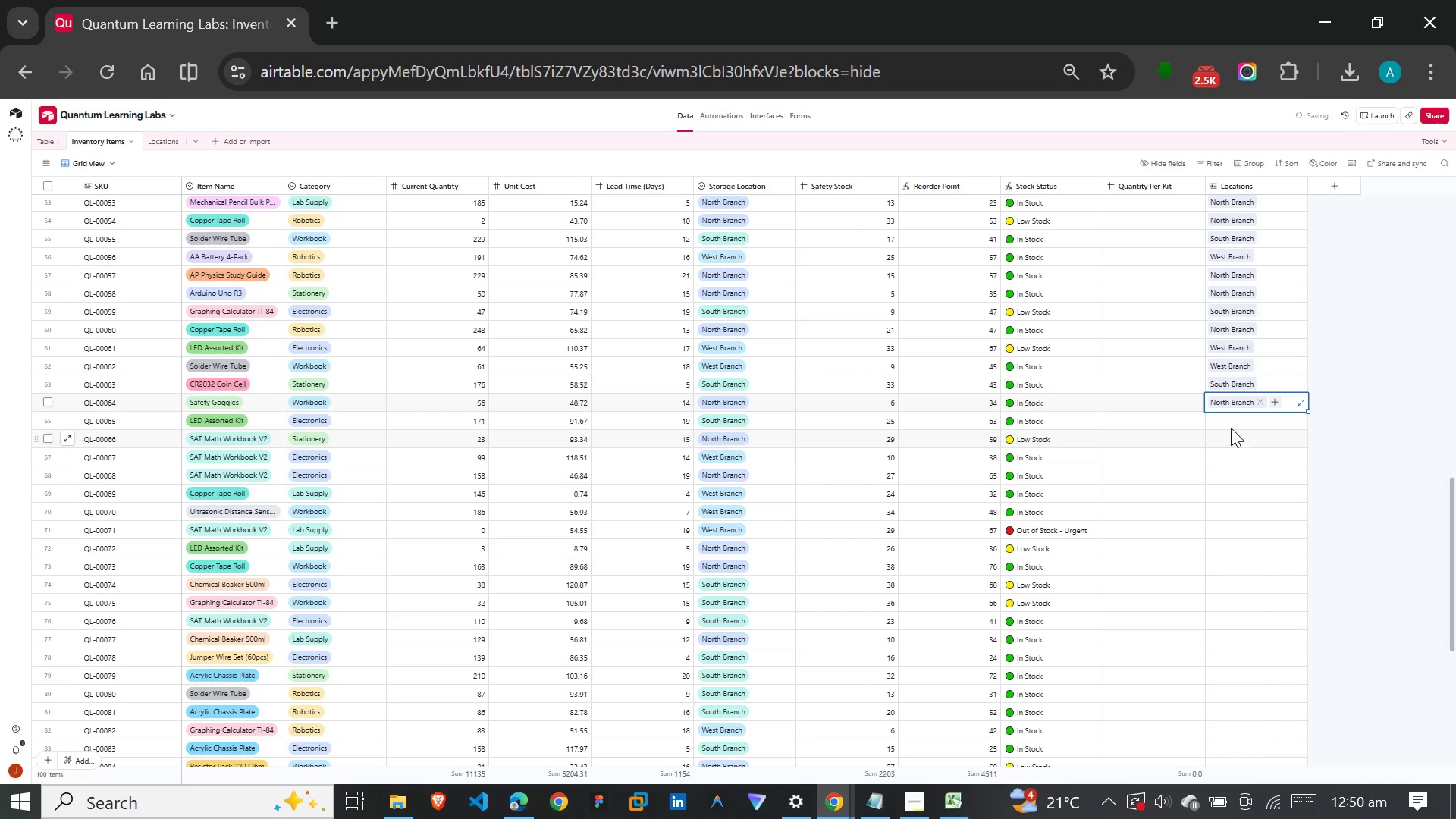 
left_click([1235, 425])
 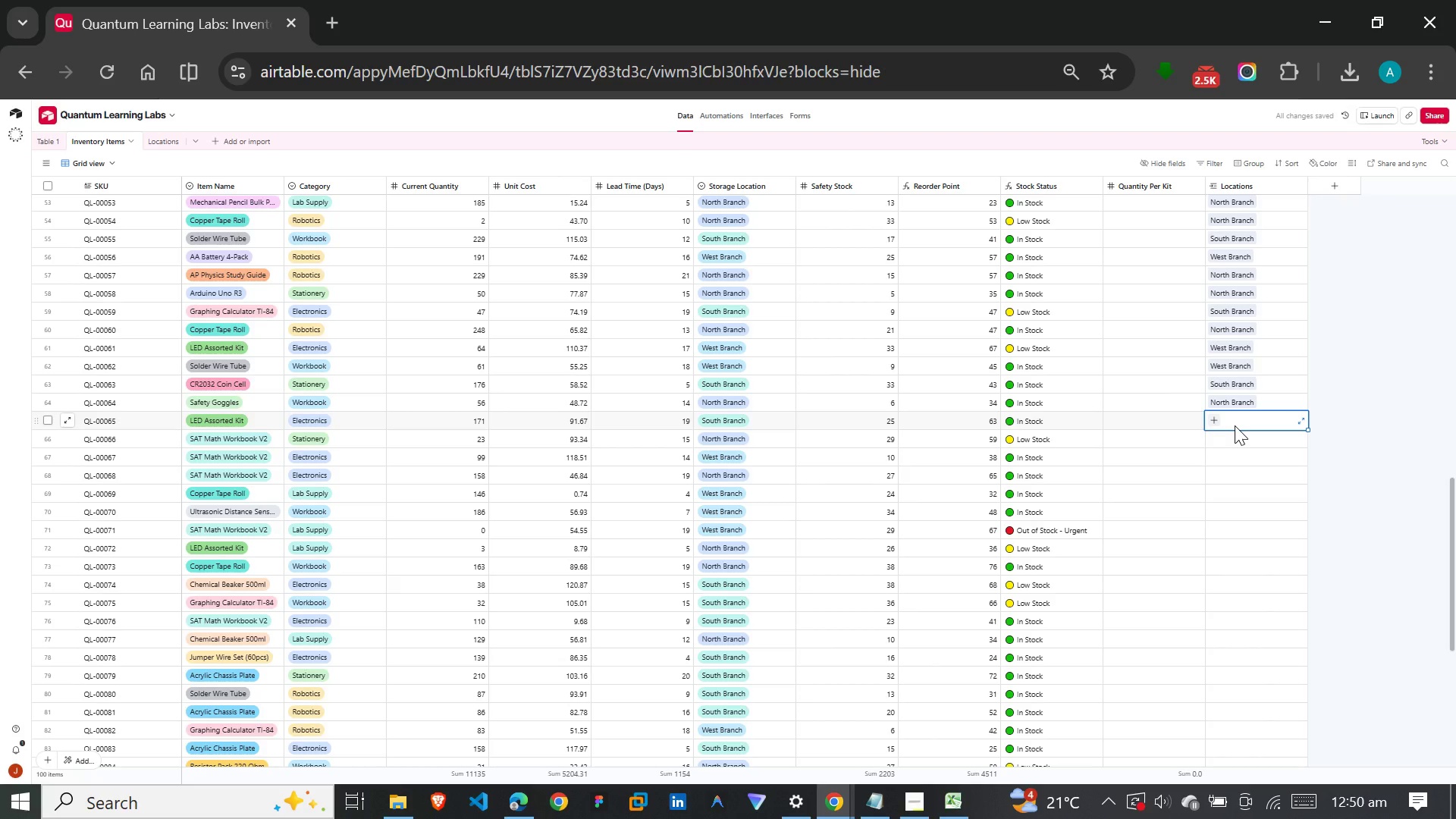 
type(sou)
 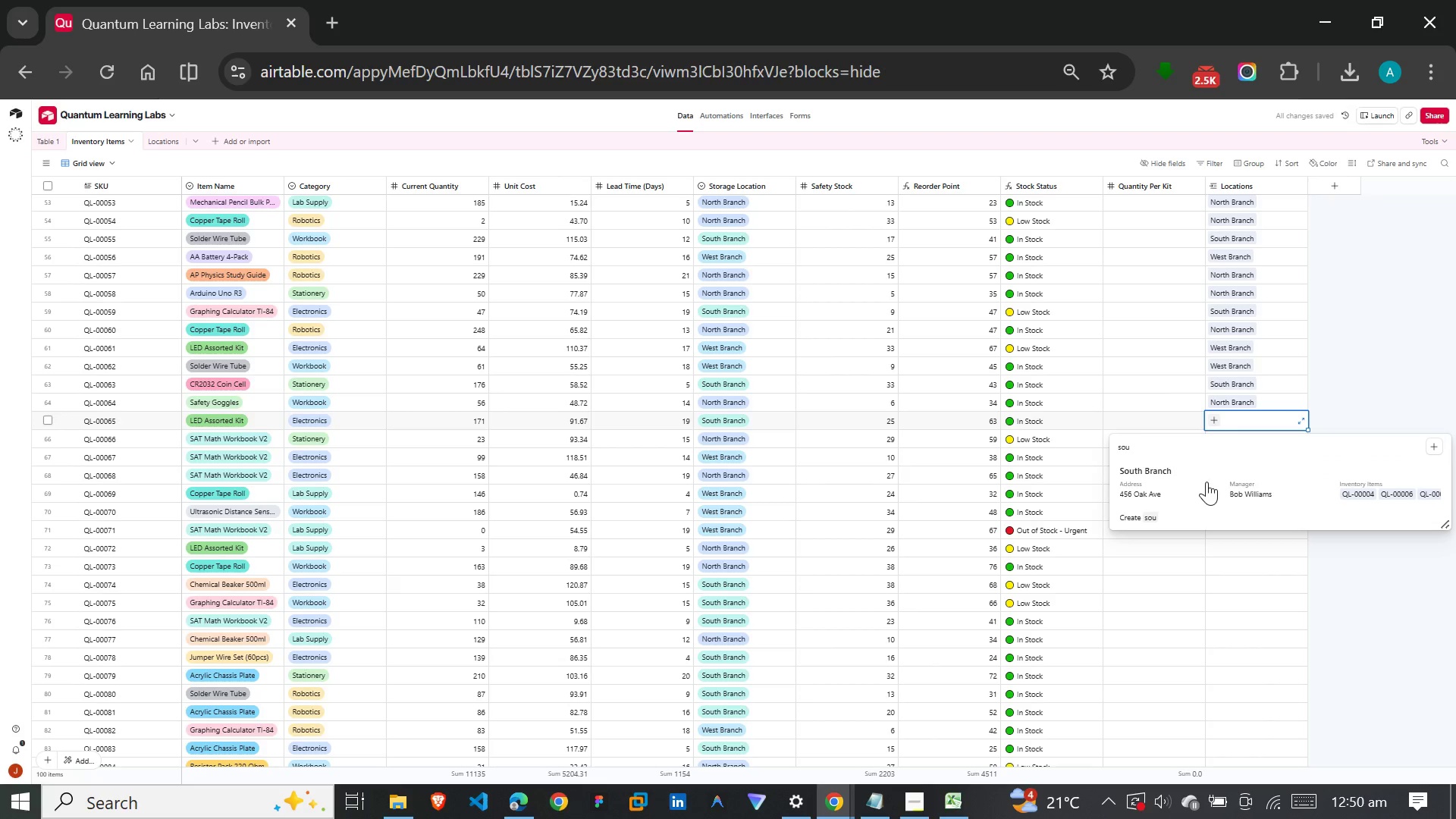 
left_click([1199, 480])
 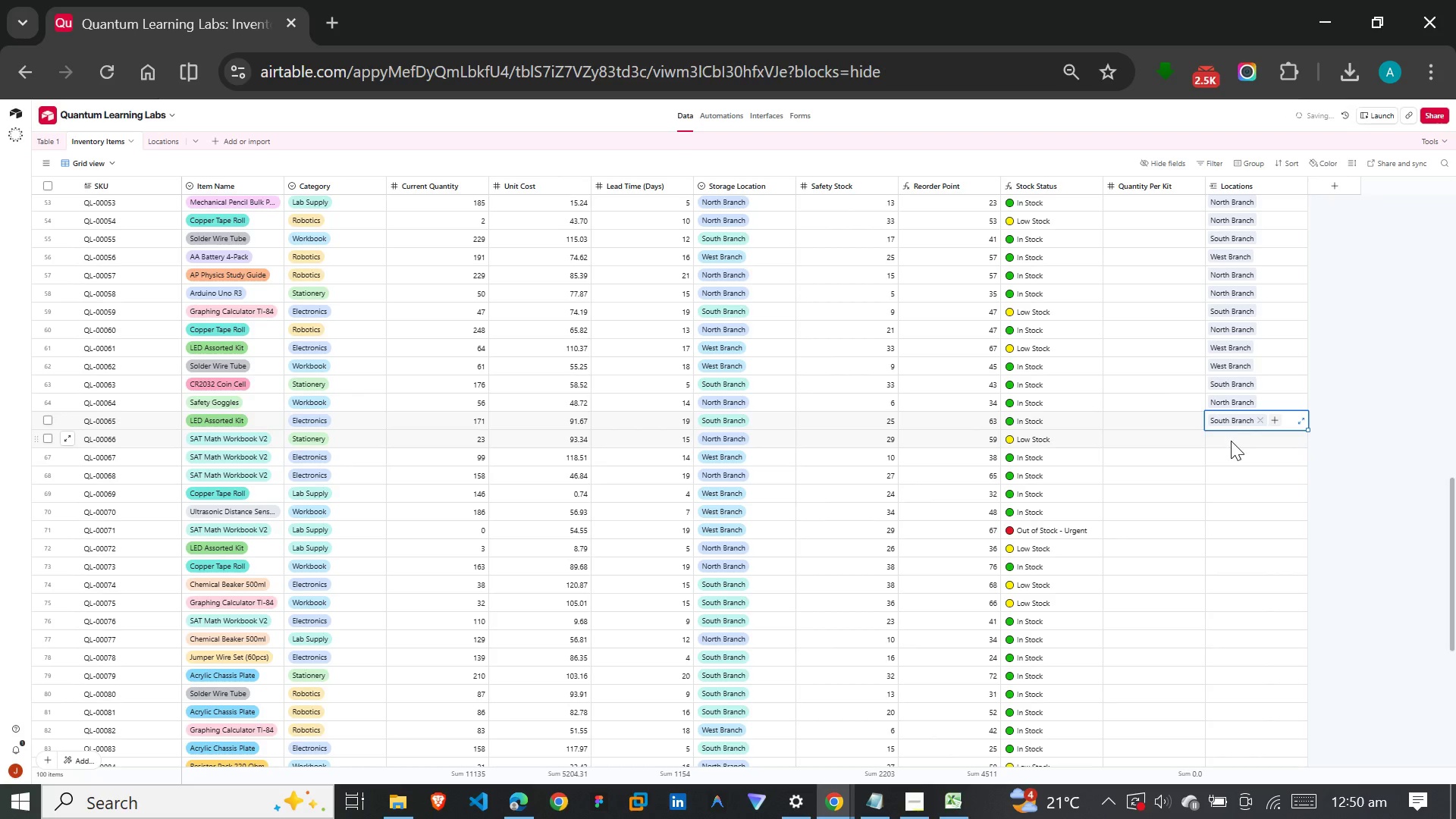 
left_click([1231, 441])
 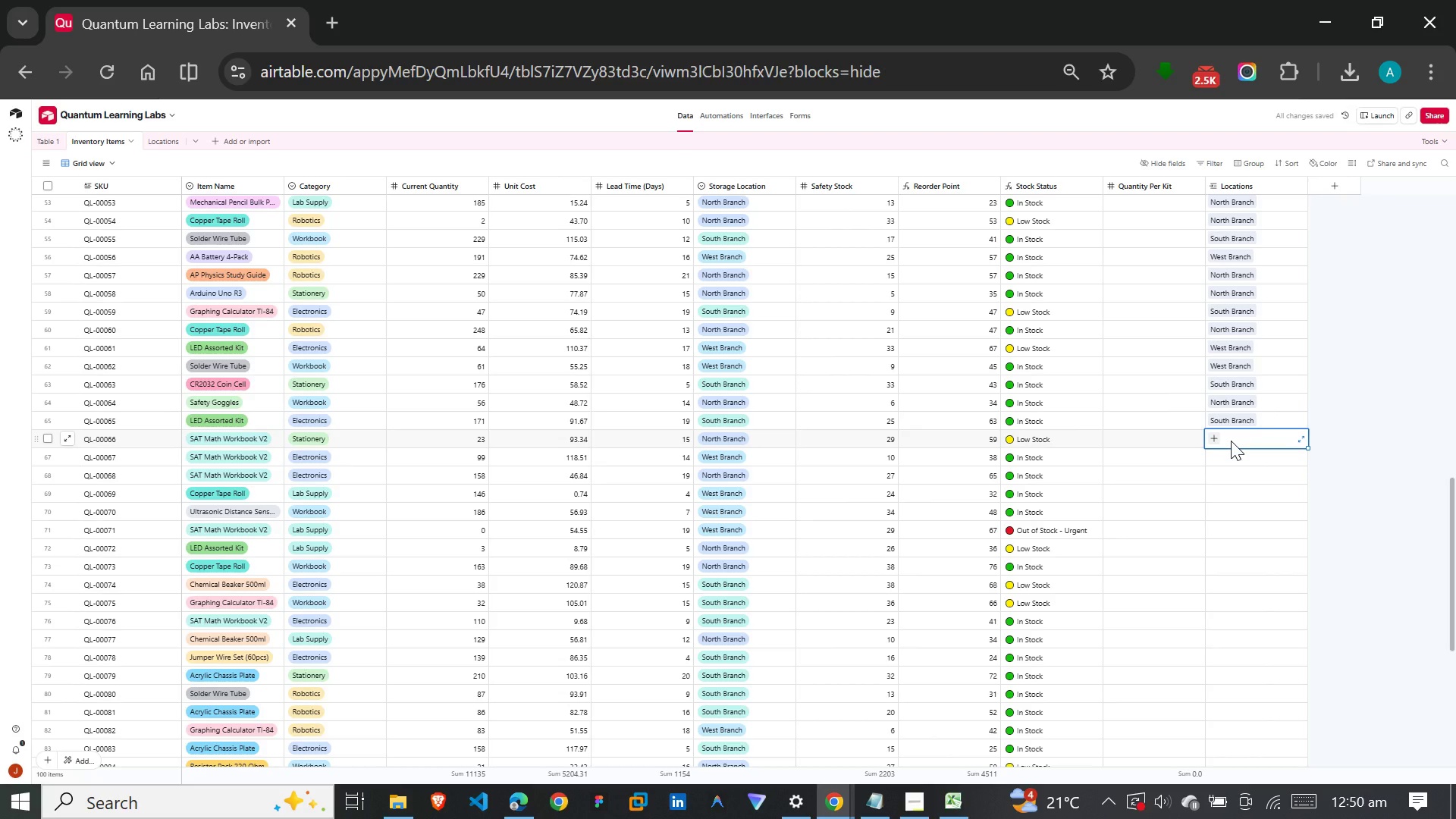 
type(nort)
 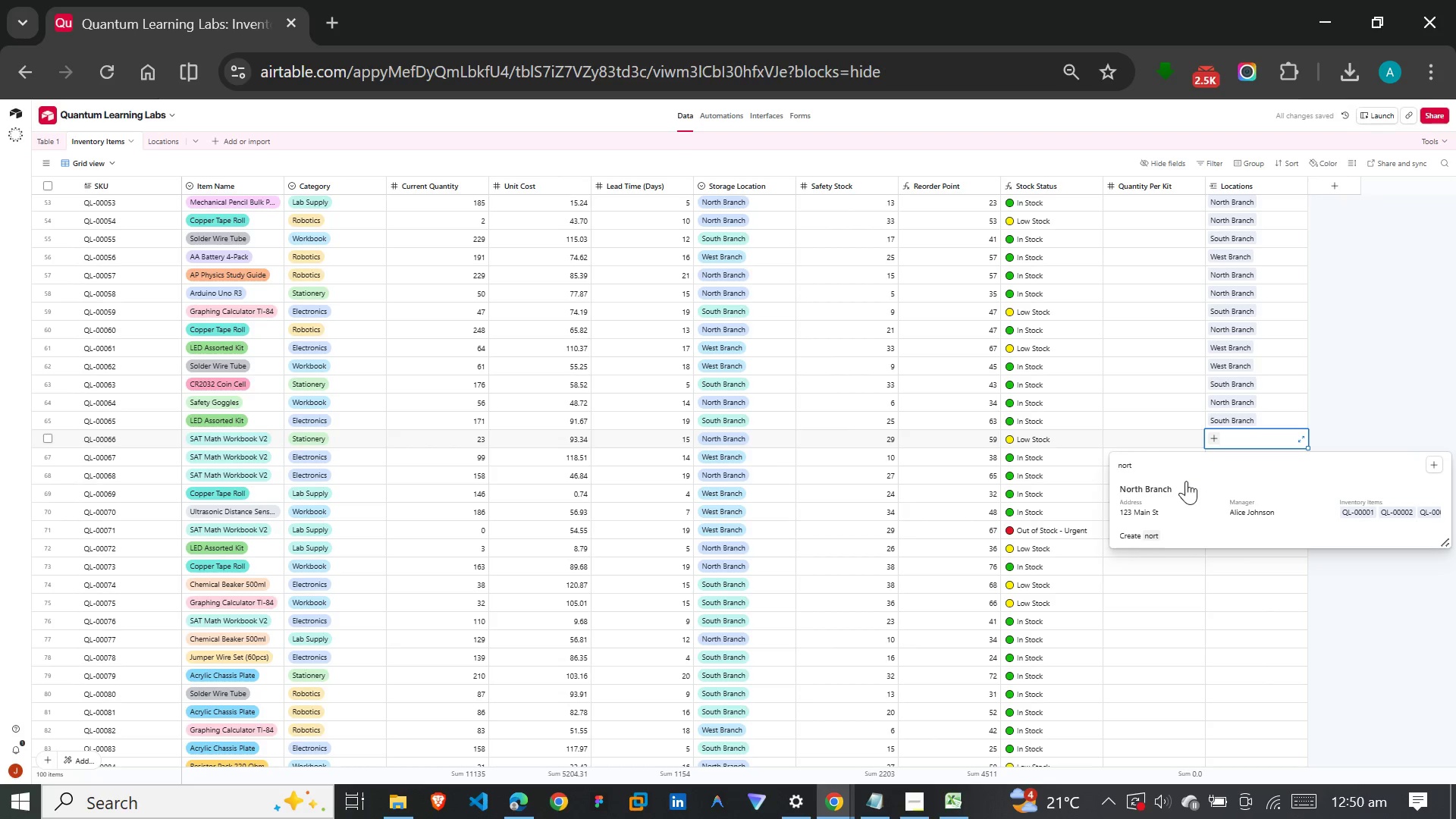 
left_click([1177, 485])
 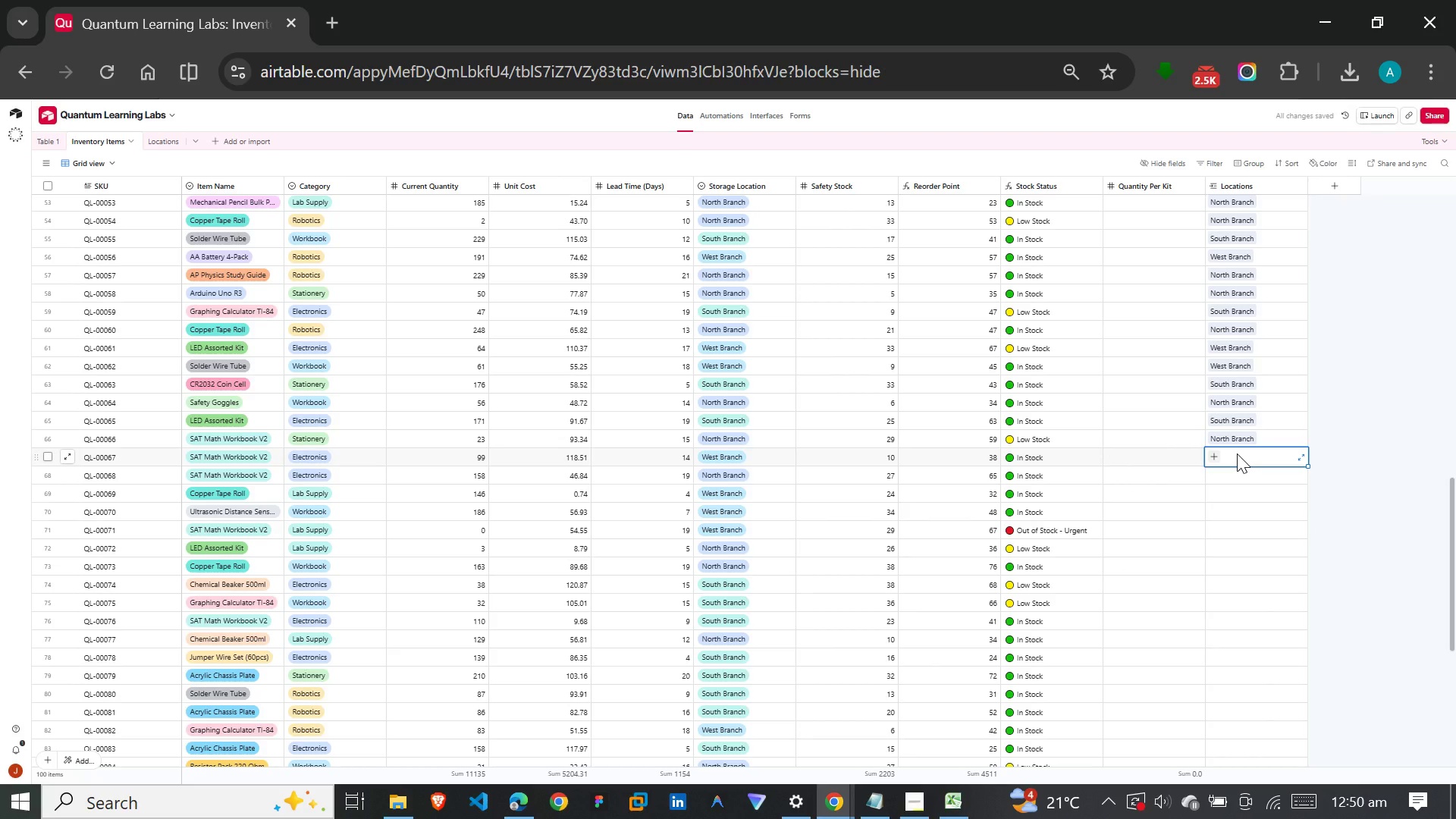 
type(wes)
 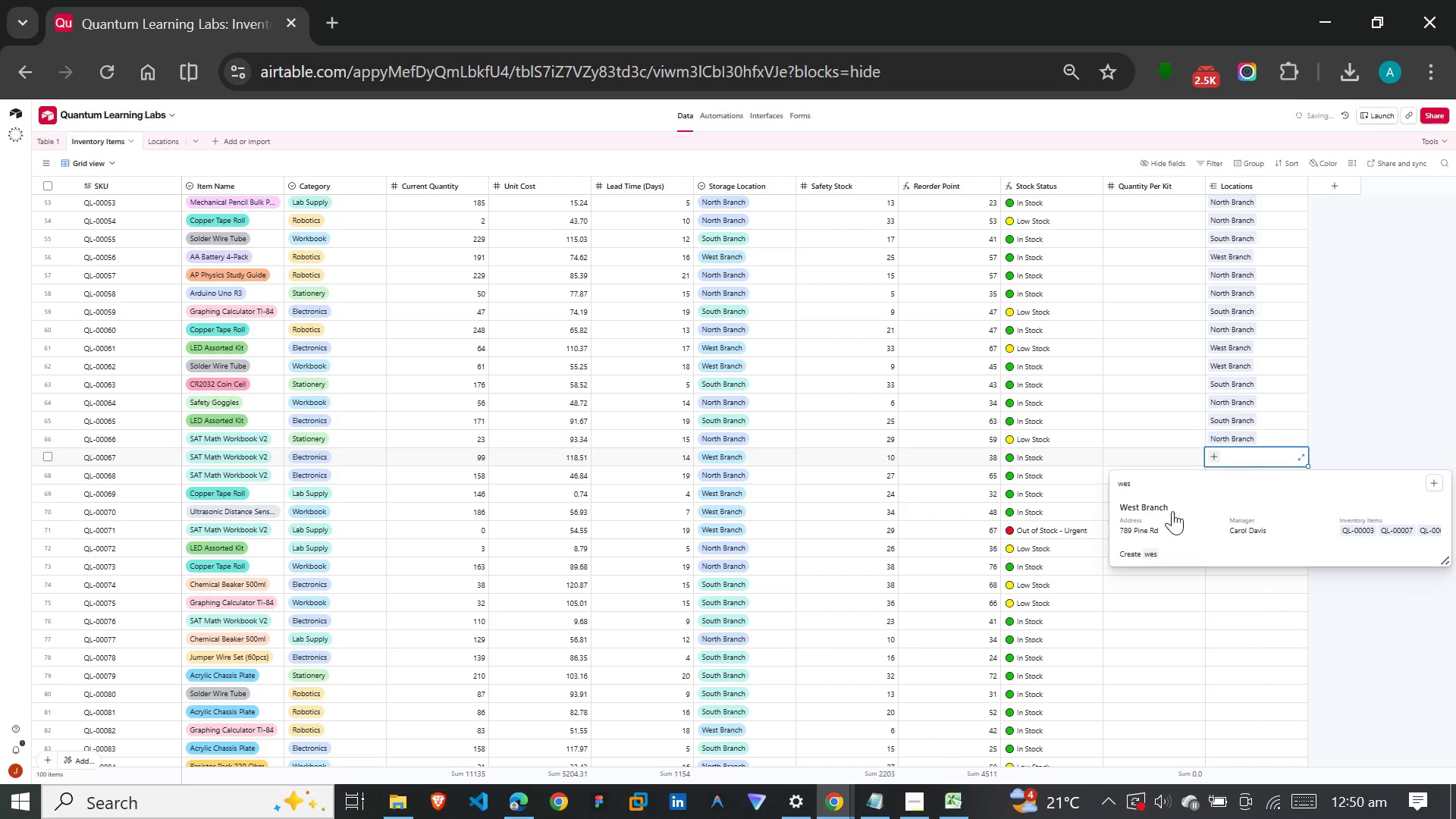 
left_click([1167, 521])
 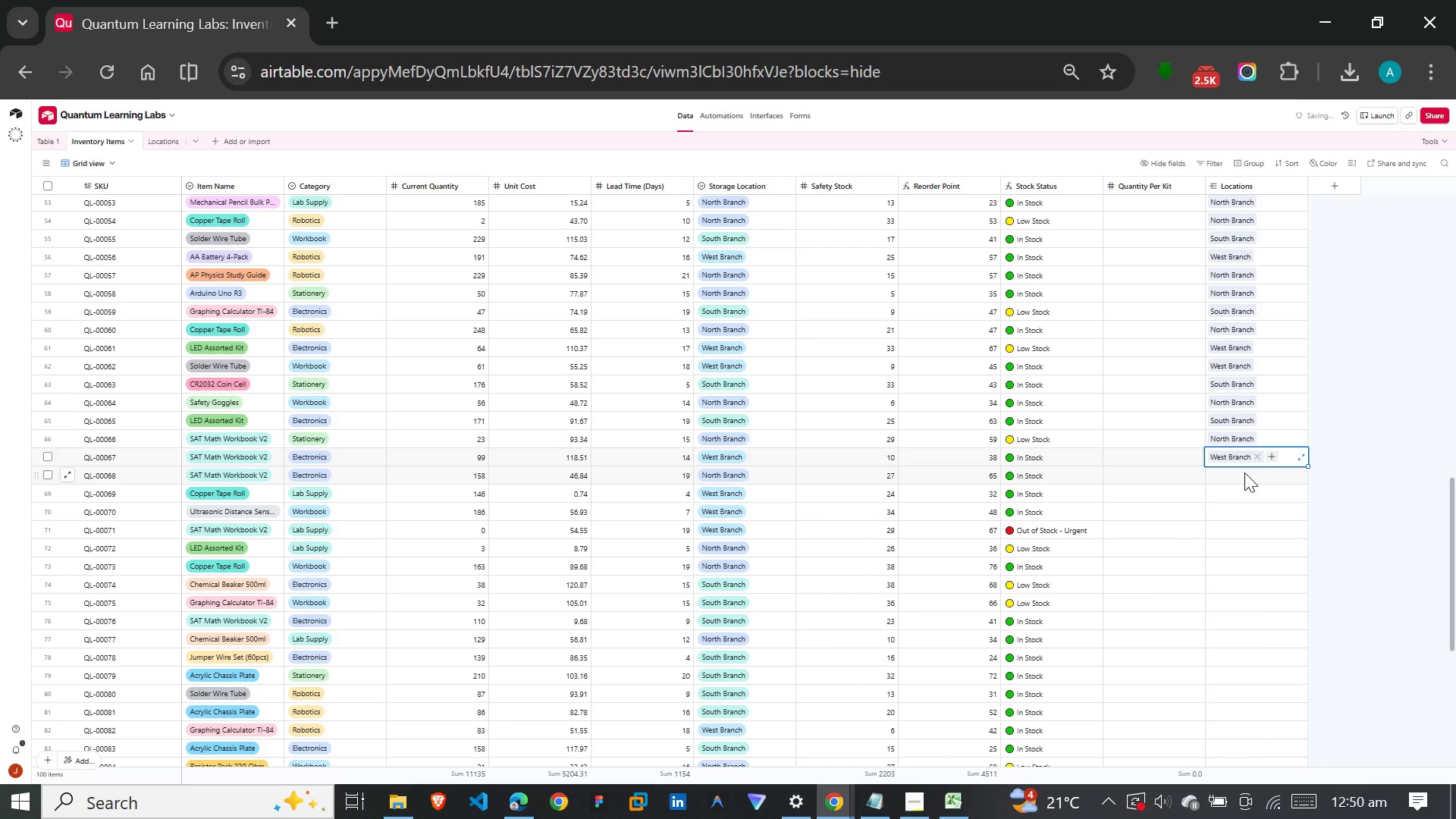 
left_click([1244, 472])
 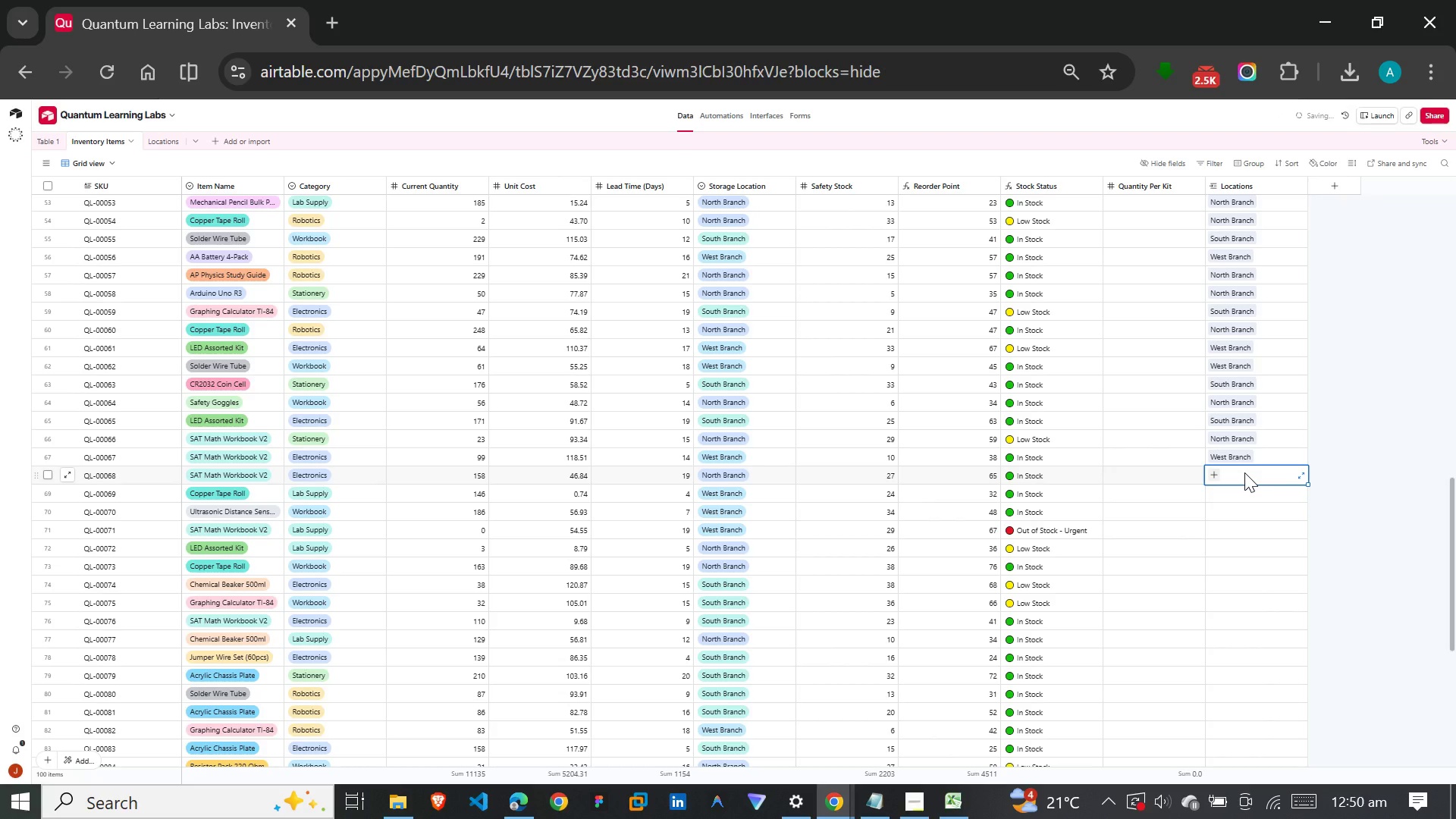 
type(nort)
 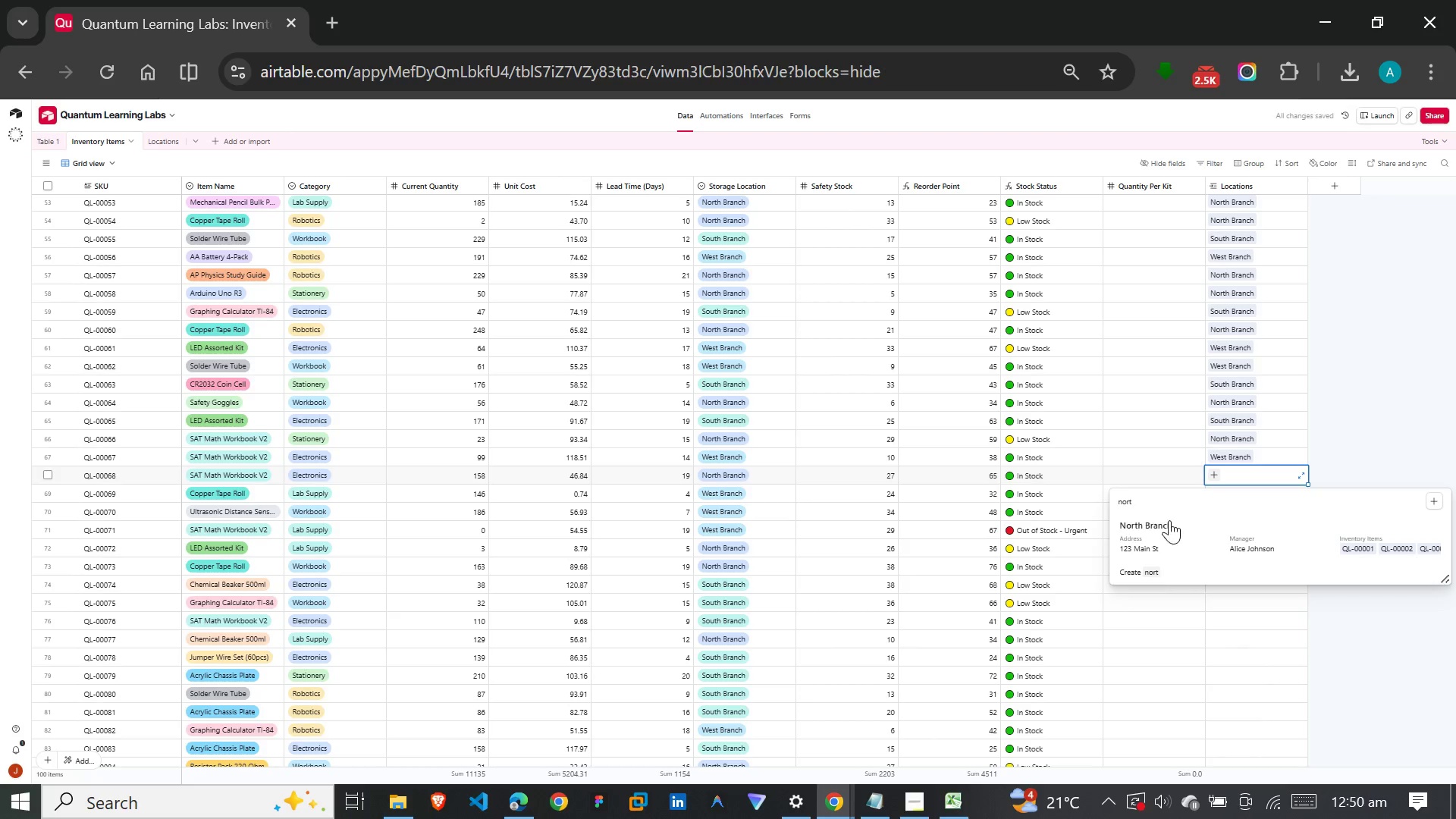 
left_click([1166, 524])
 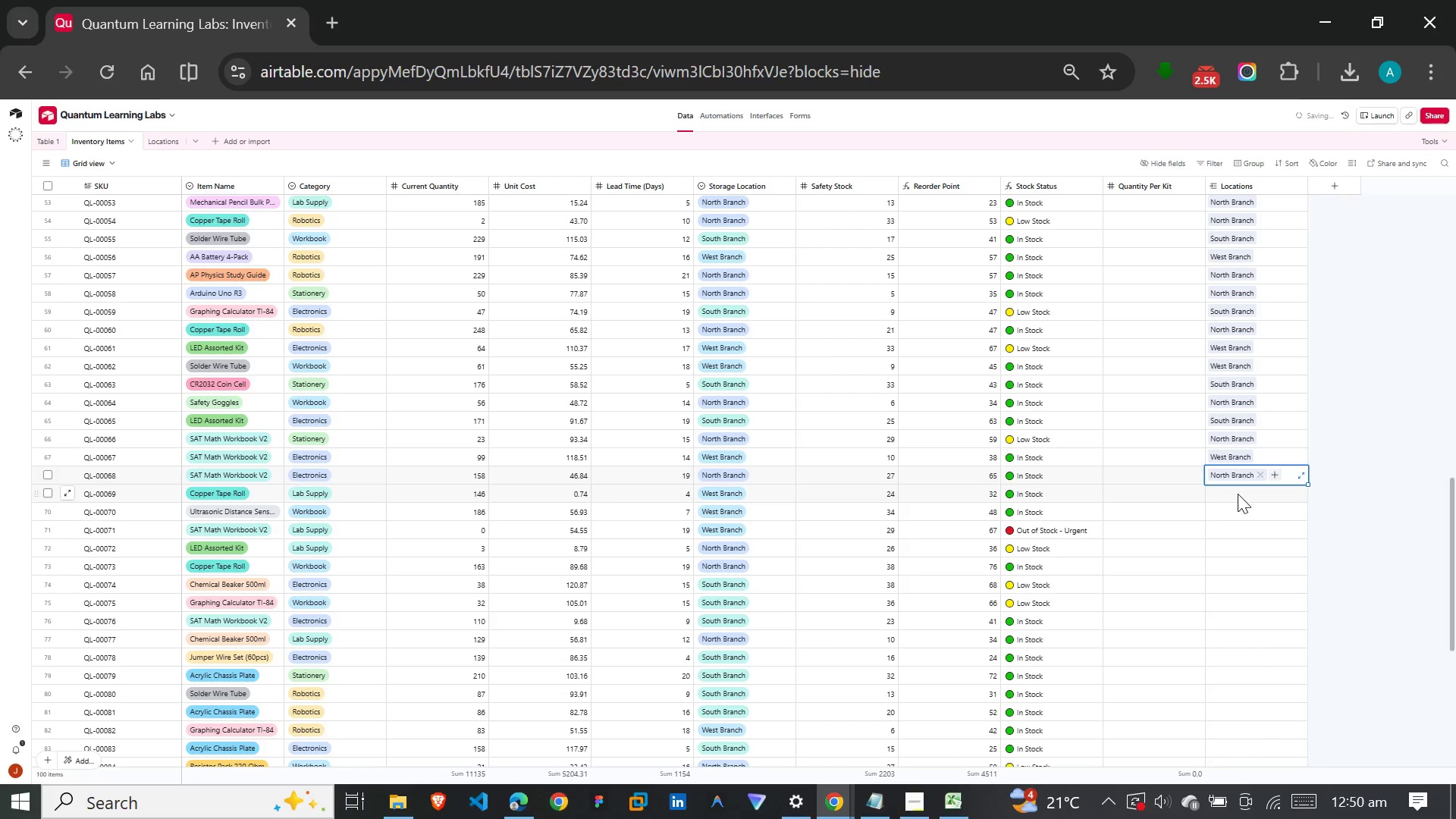 
left_click([1238, 494])
 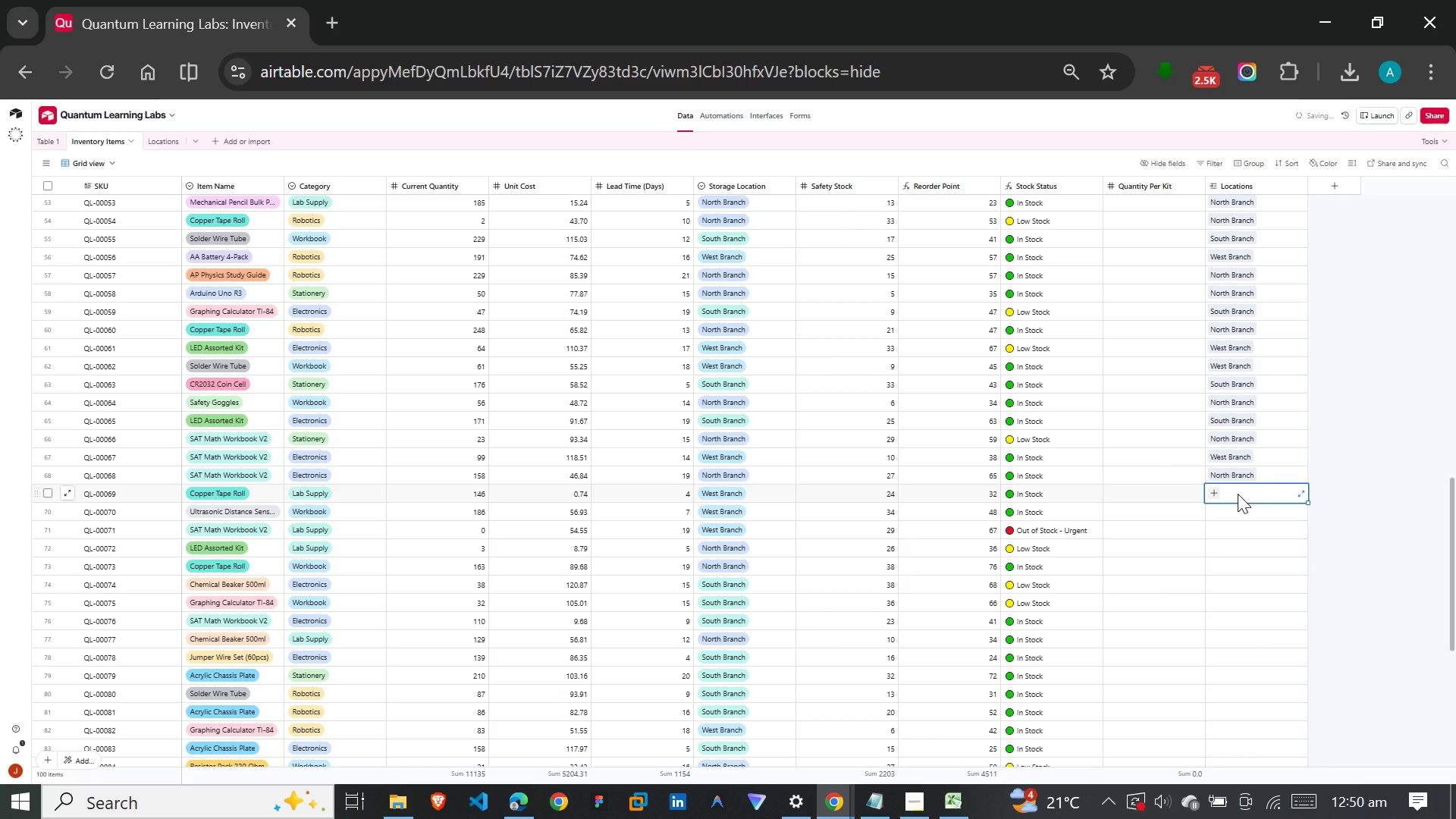 
type(we)
 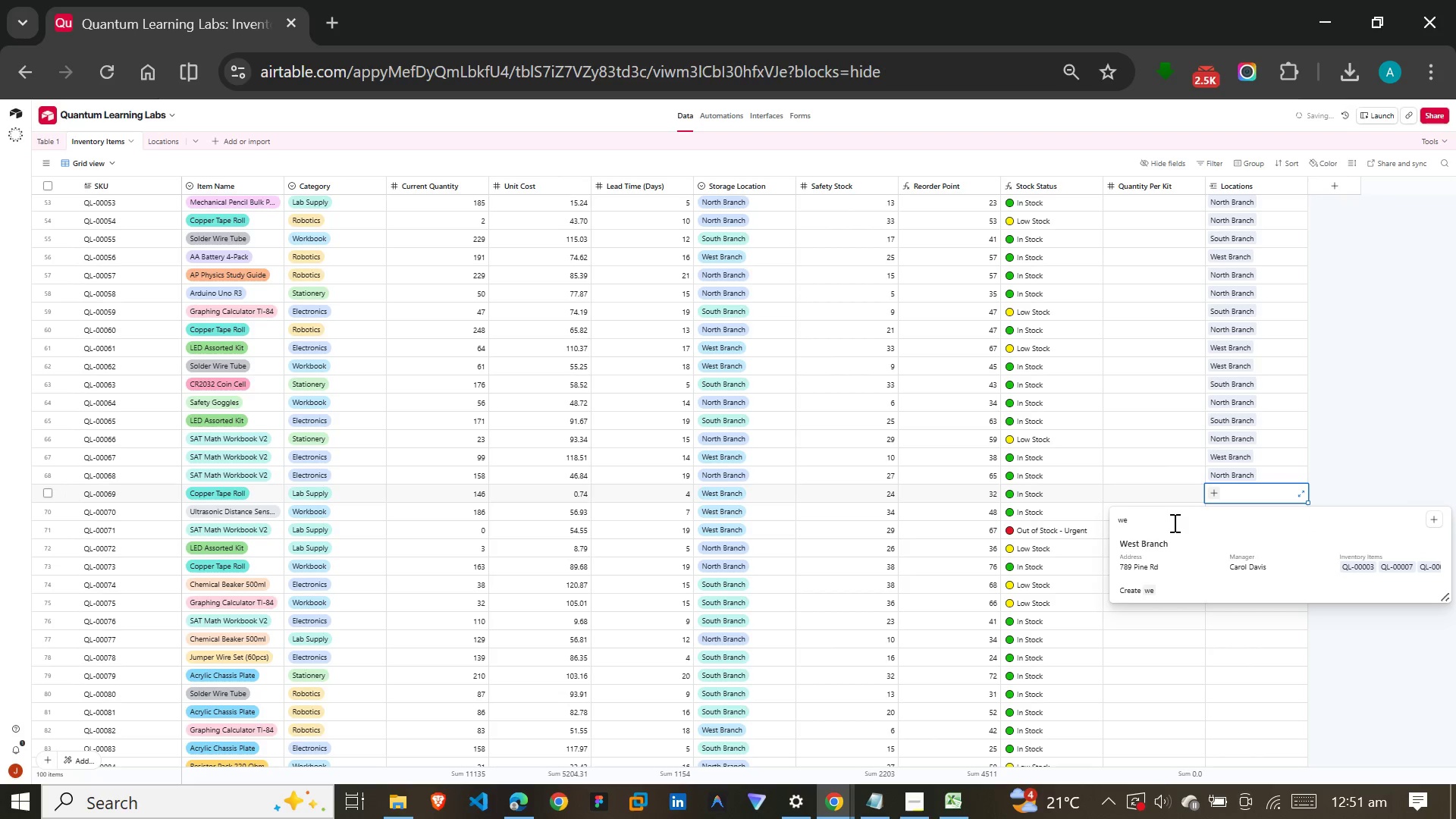 
left_click([1155, 548])
 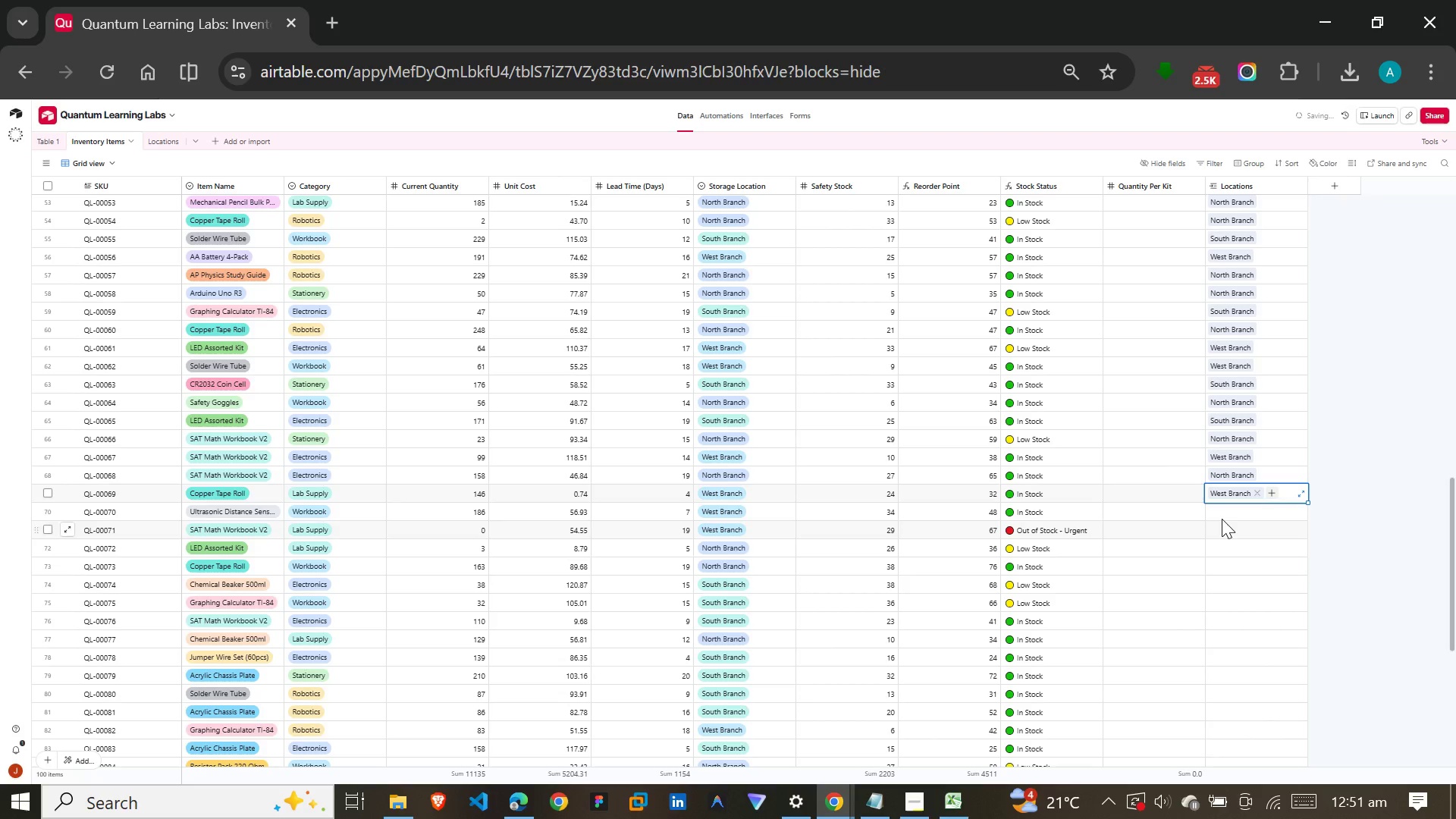 
left_click([1224, 511])
 